 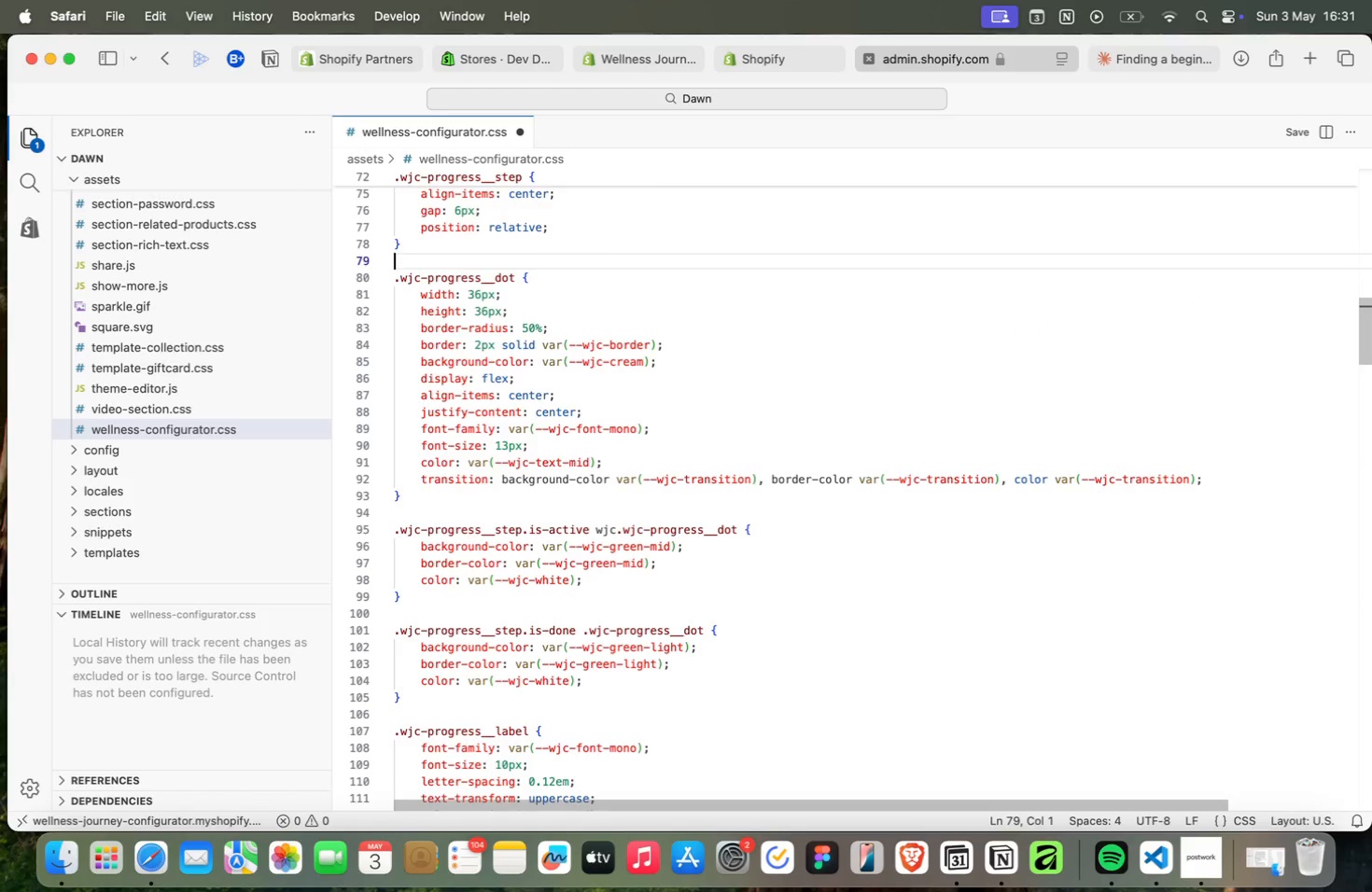 
key(ArrowUp)
 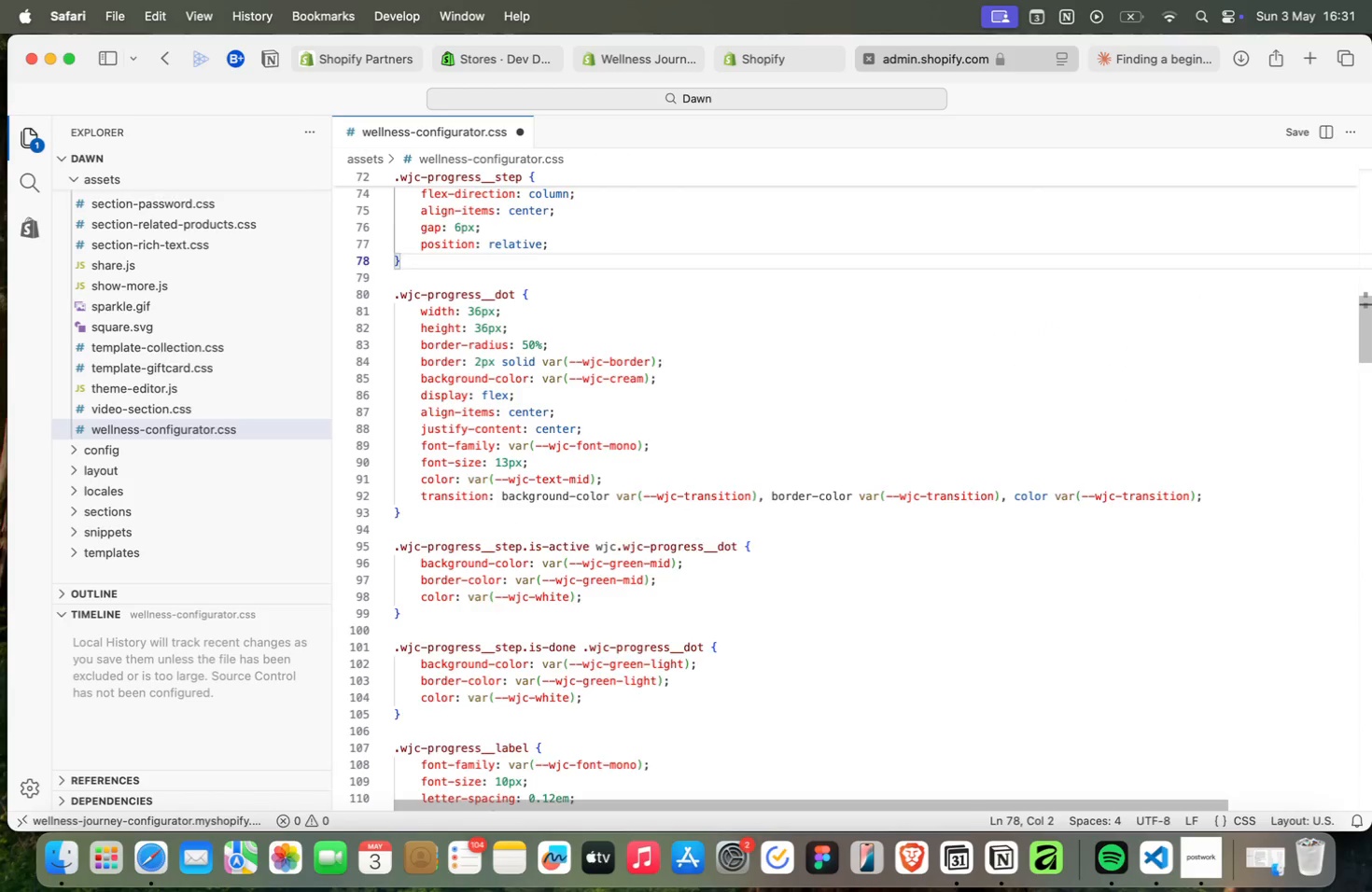 
key(ArrowUp)
 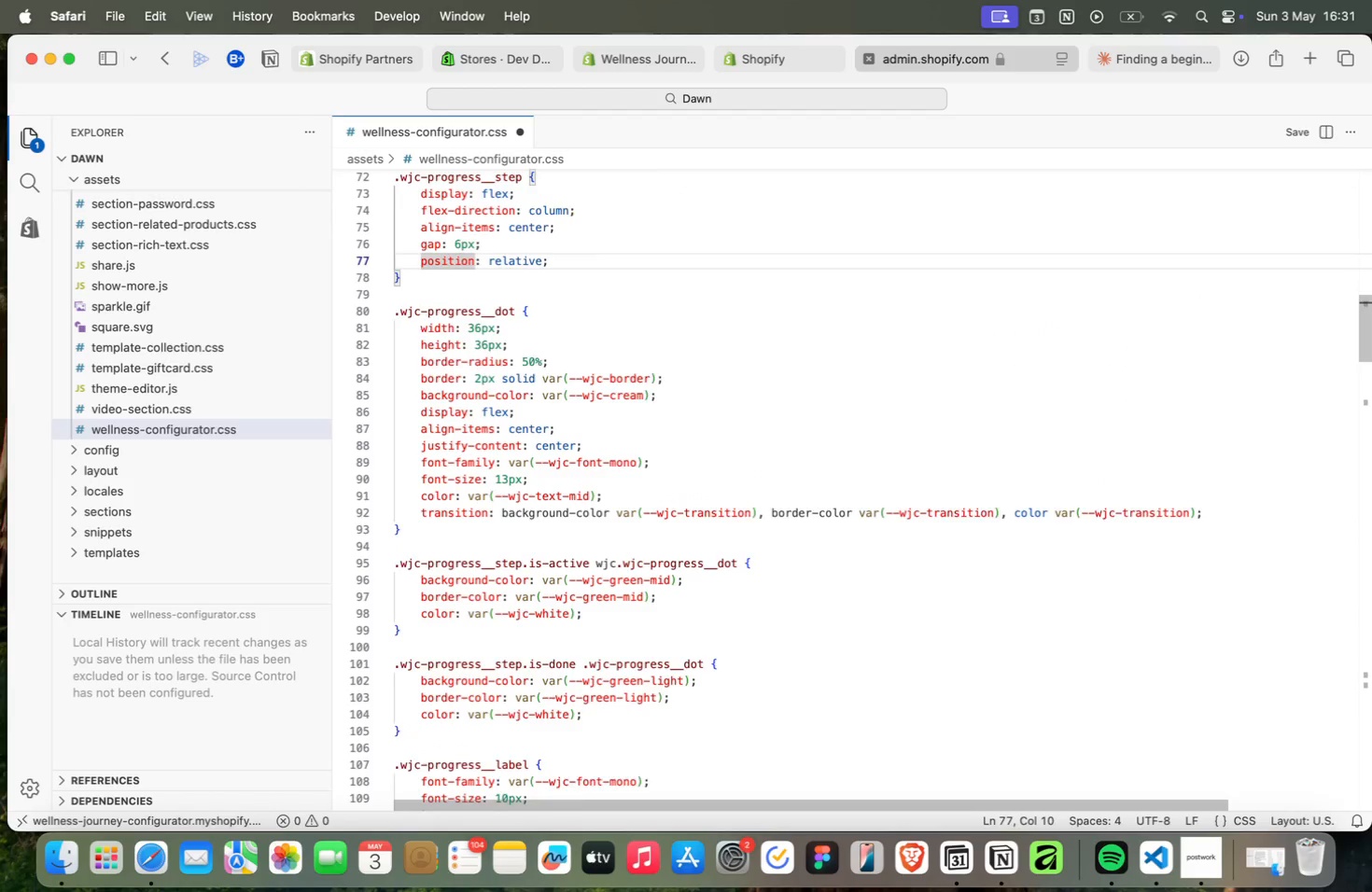 
key(ArrowUp)
 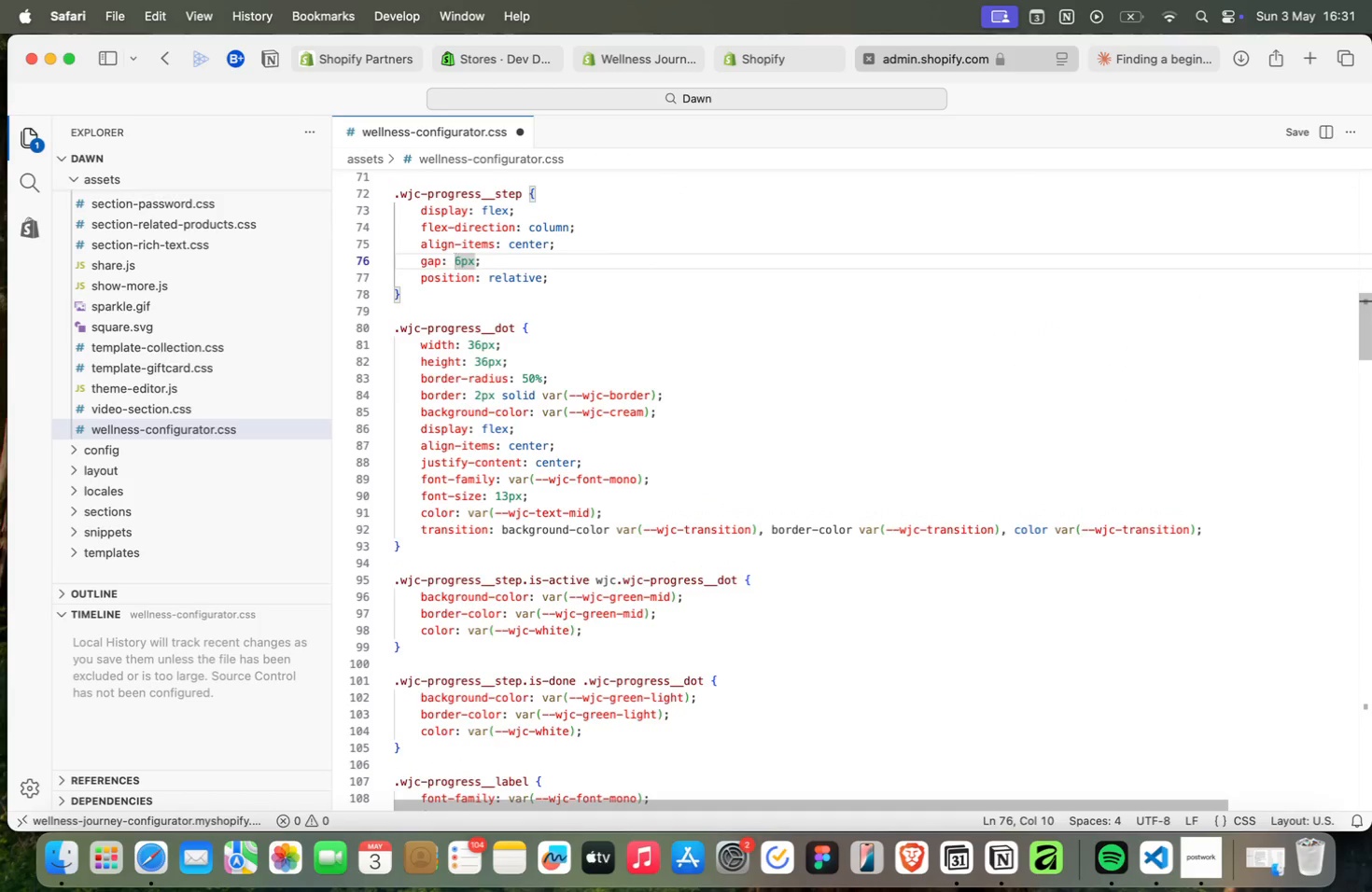 
key(ArrowUp)
 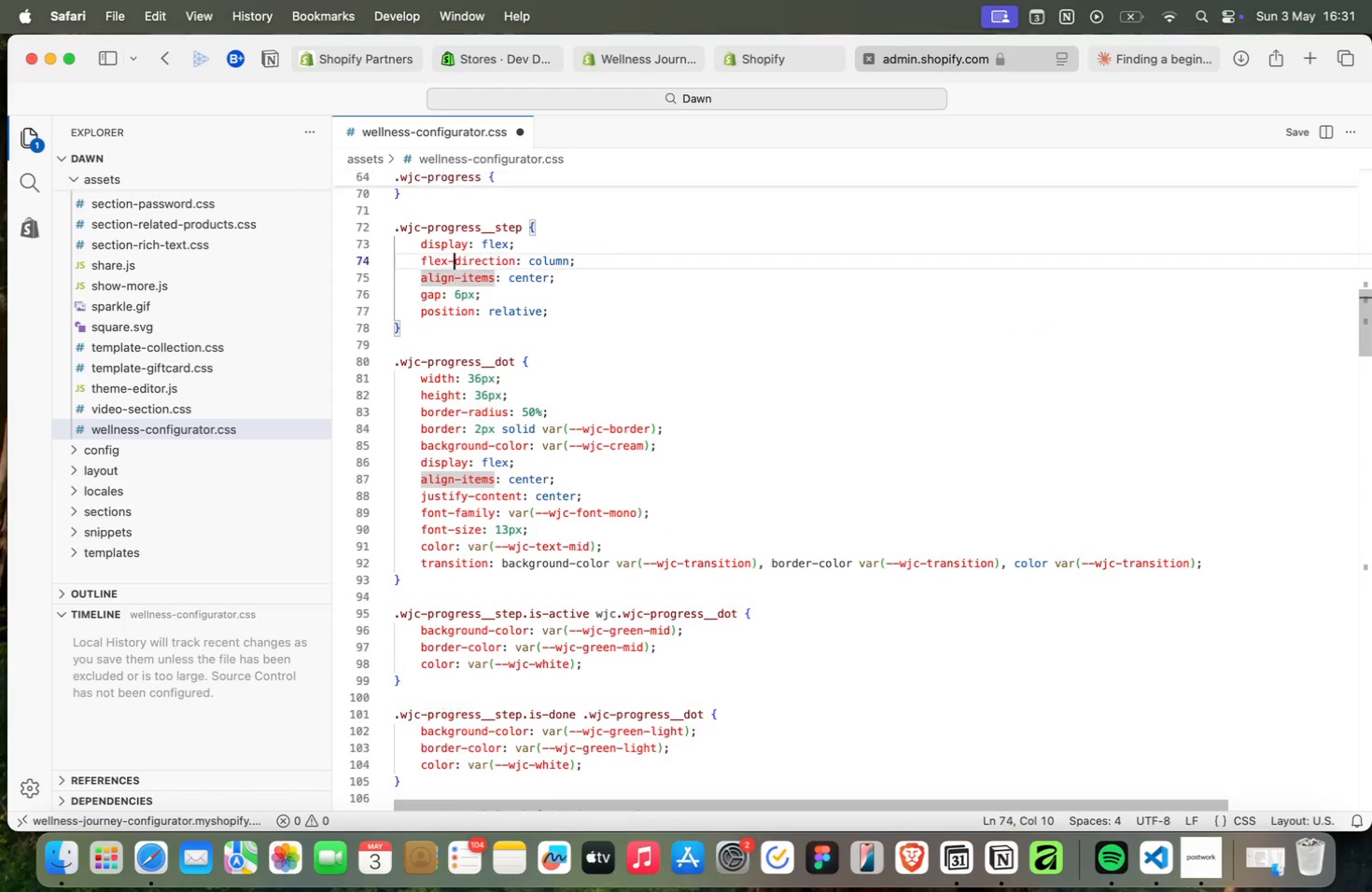 
key(ArrowUp)
 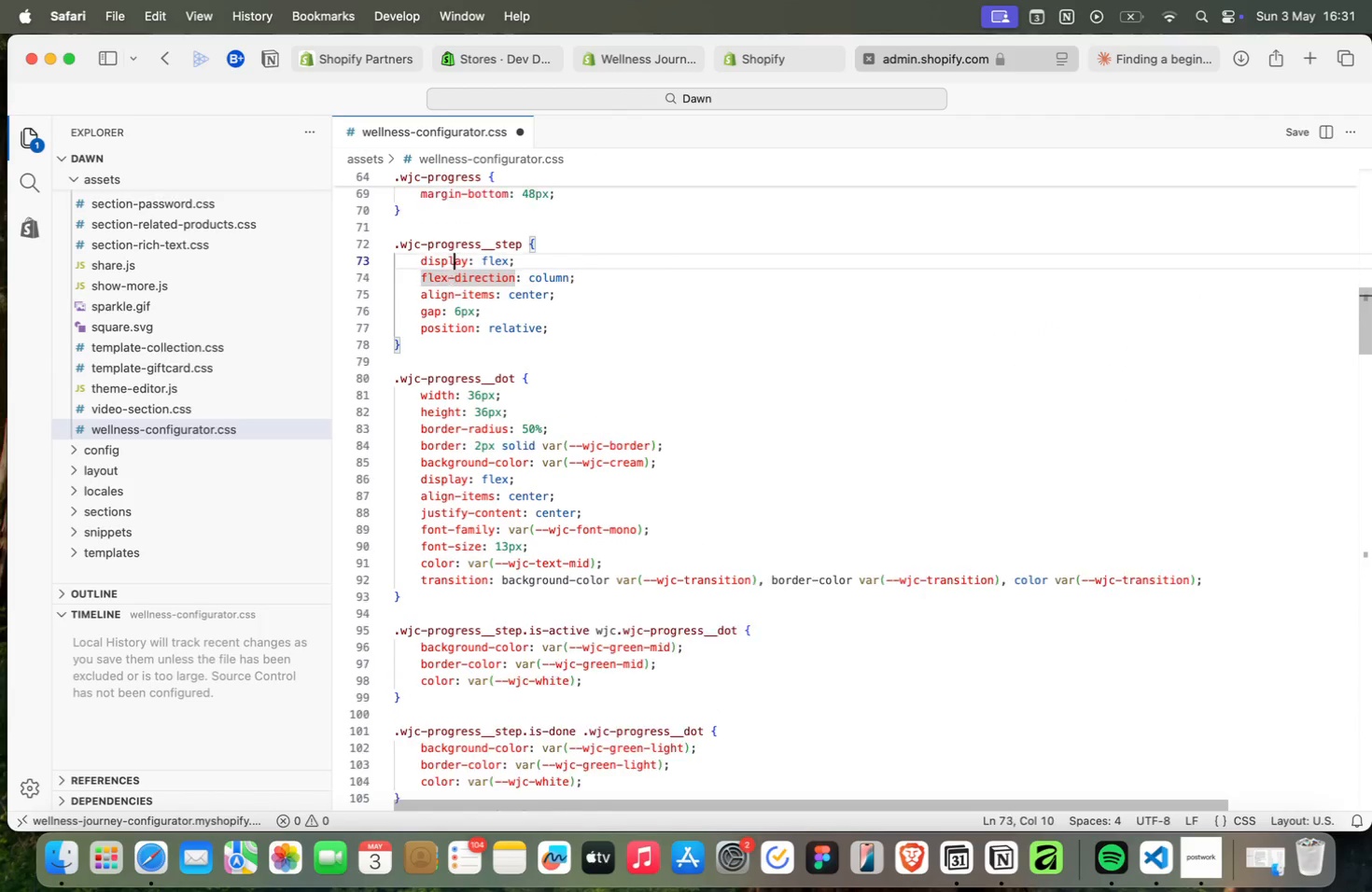 
key(ArrowUp)
 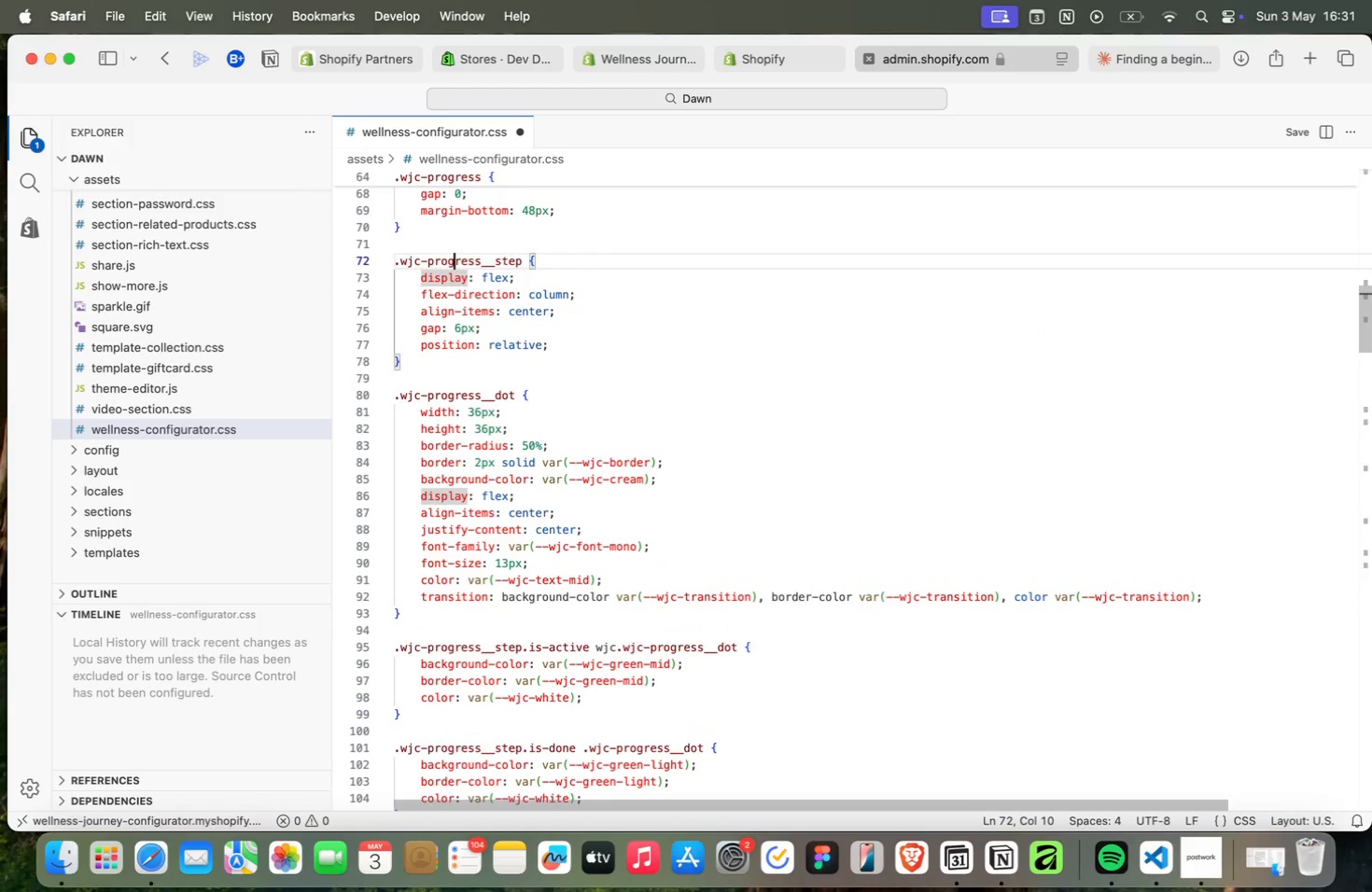 
key(ArrowUp)
 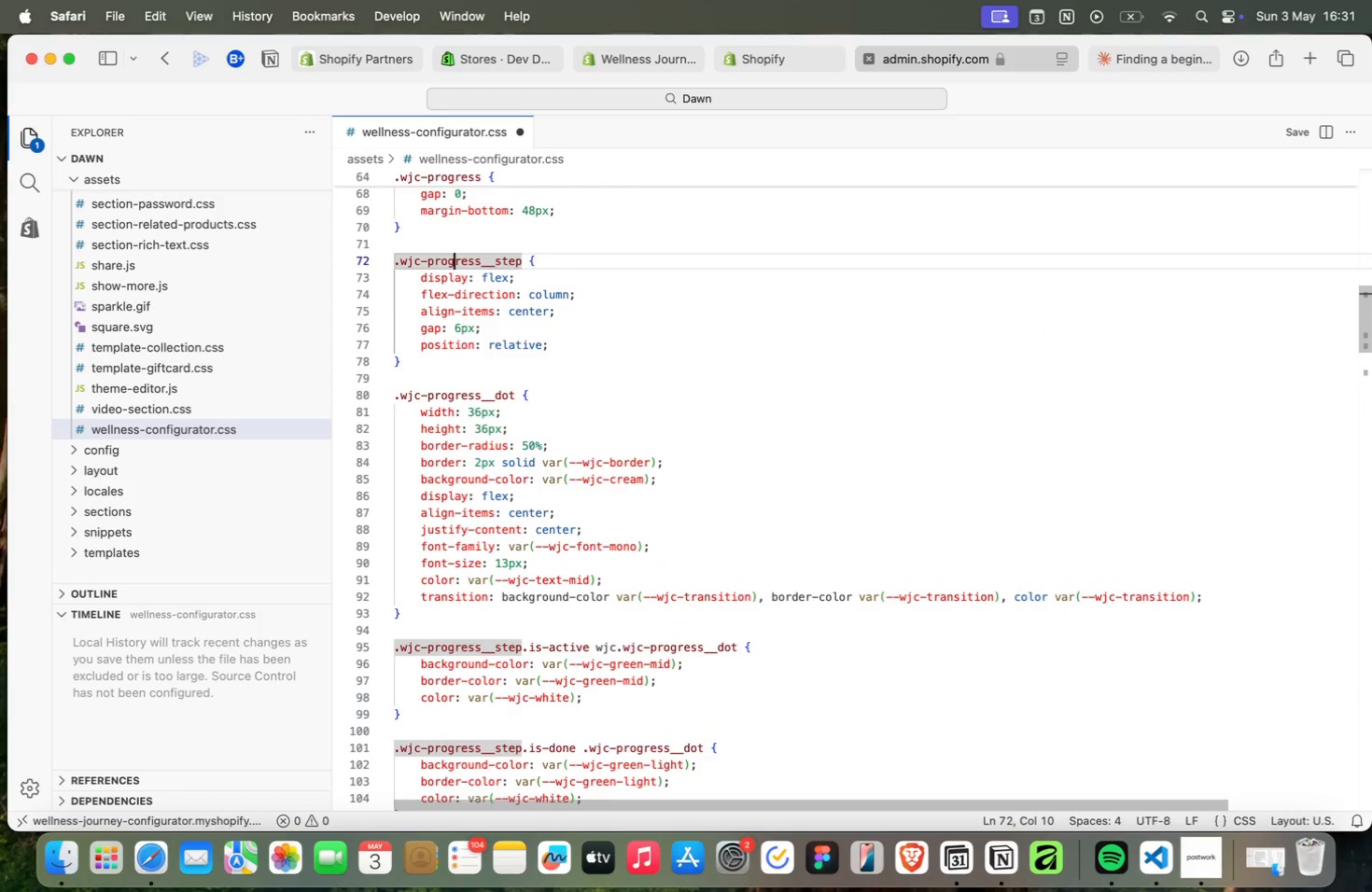 
key(ArrowUp)
 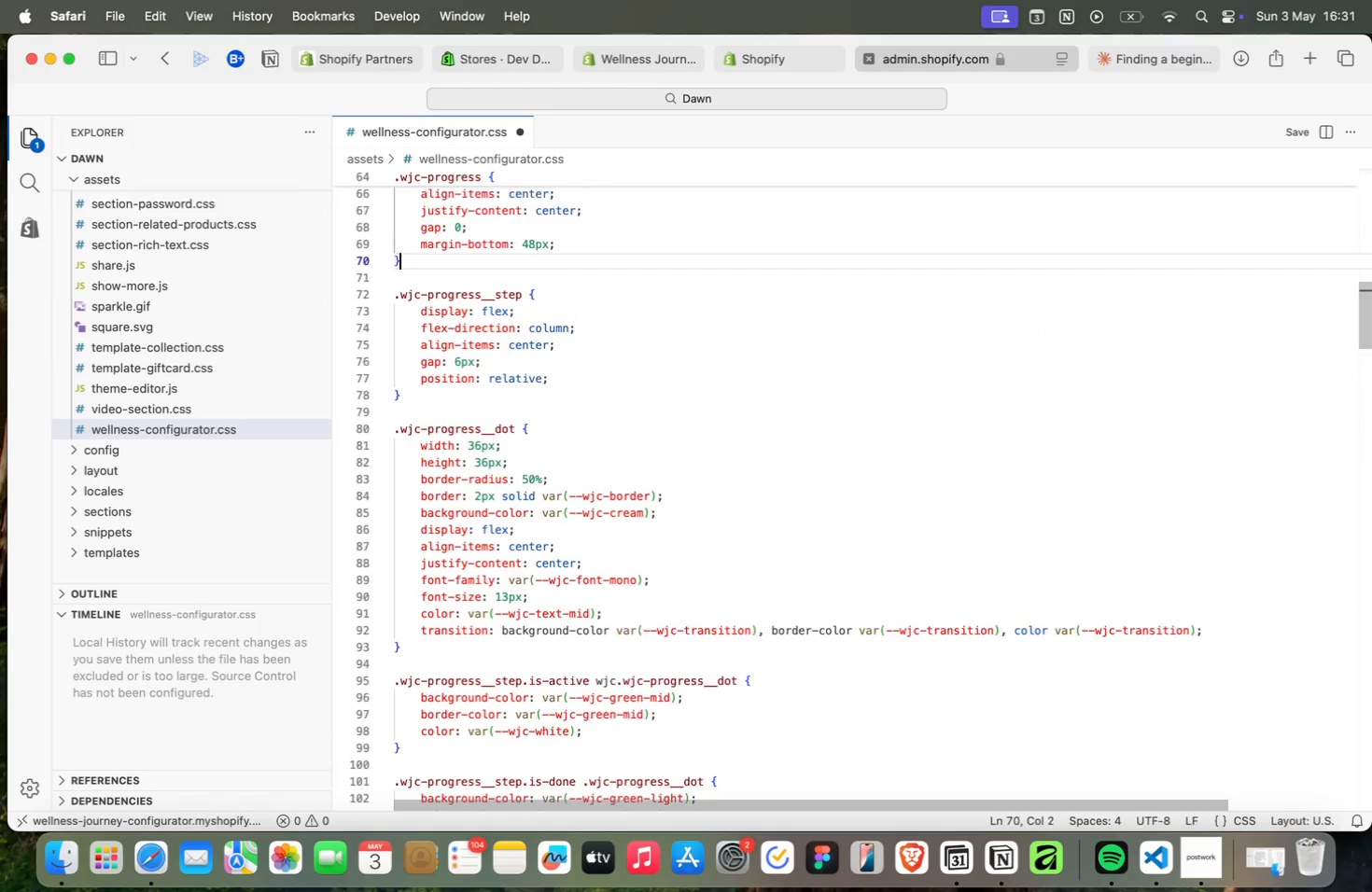 
key(ArrowUp)
 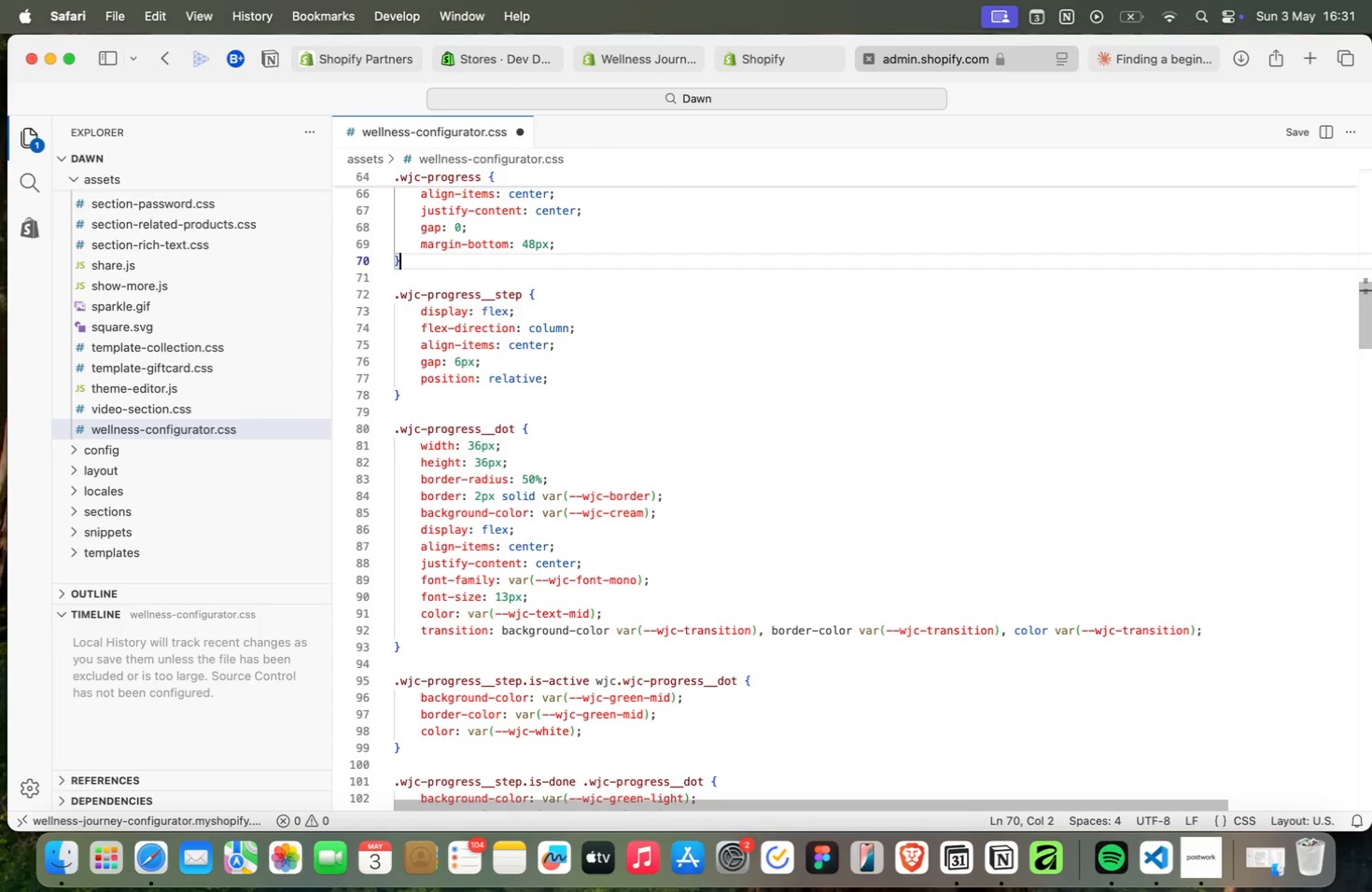 
key(ArrowUp)
 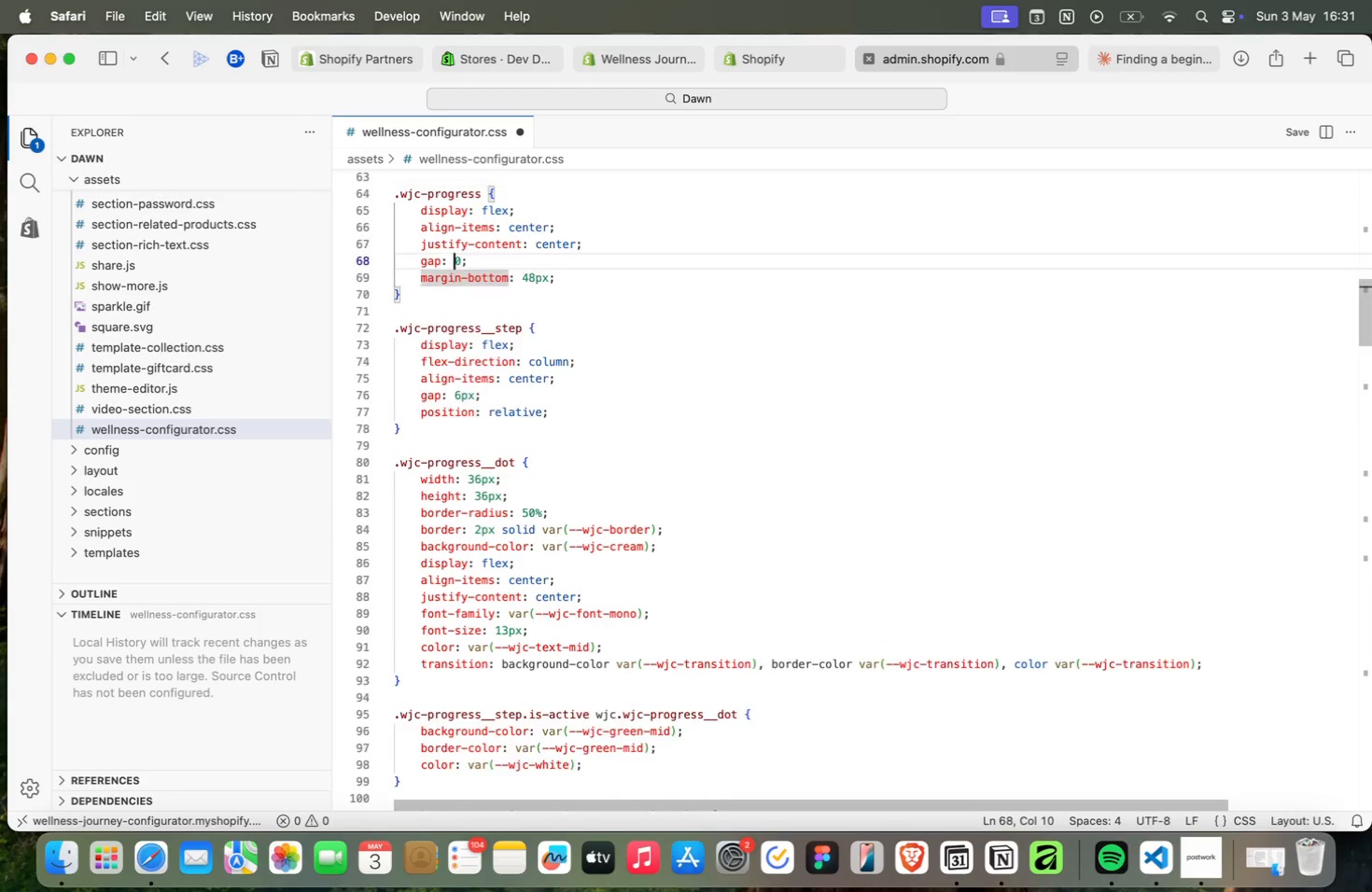 
key(ArrowUp)
 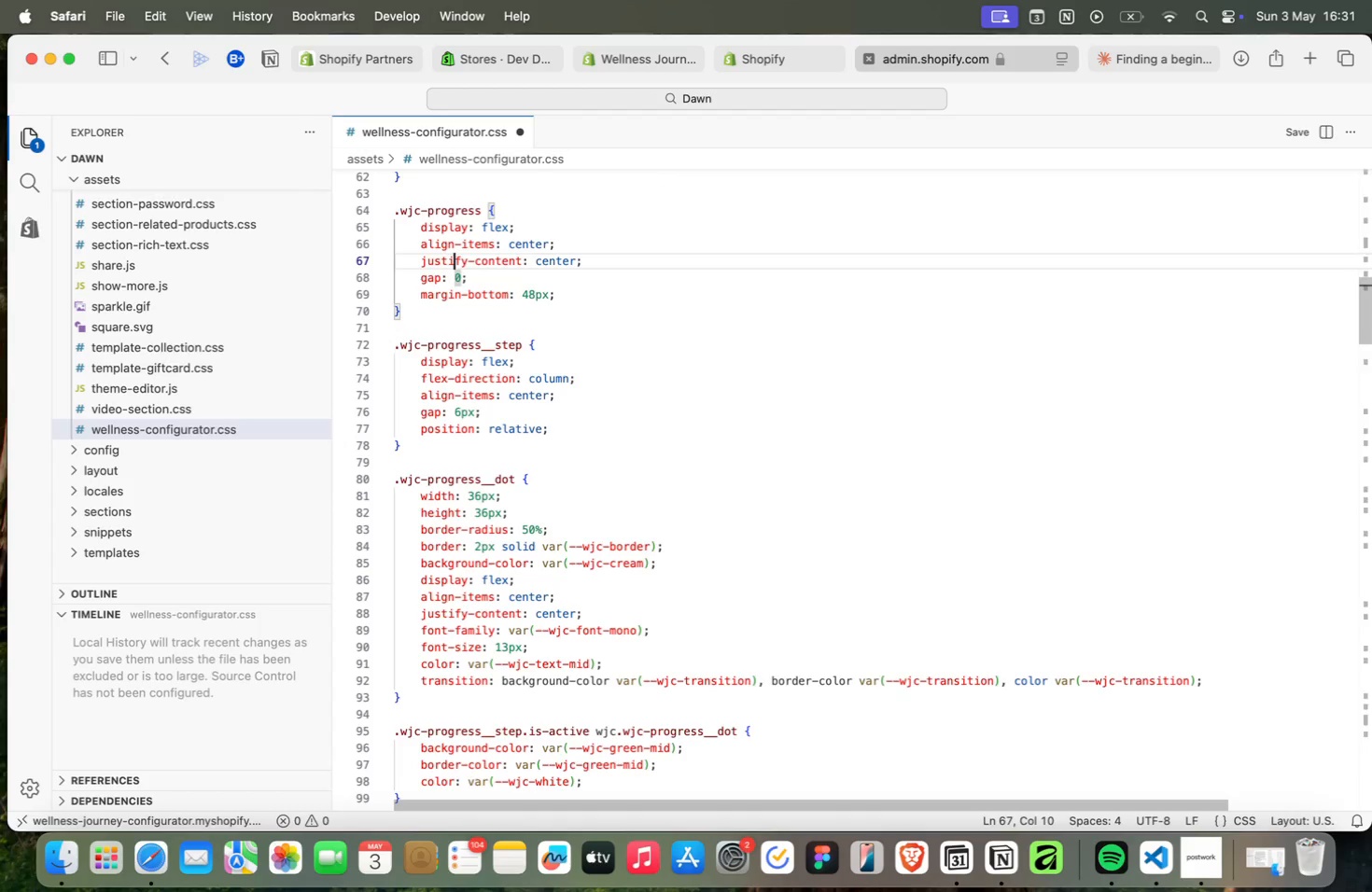 
key(ArrowUp)
 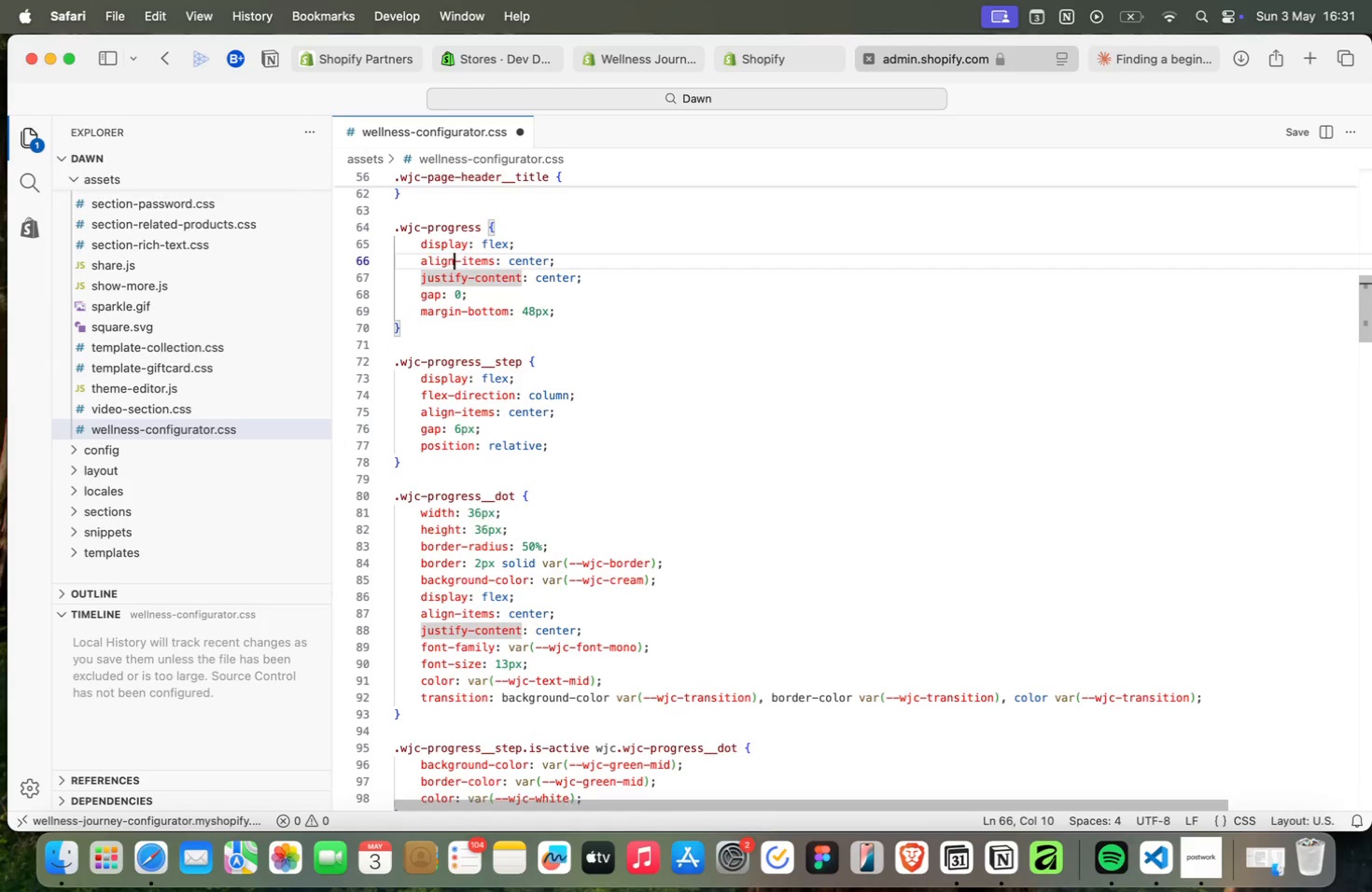 
key(ArrowUp)
 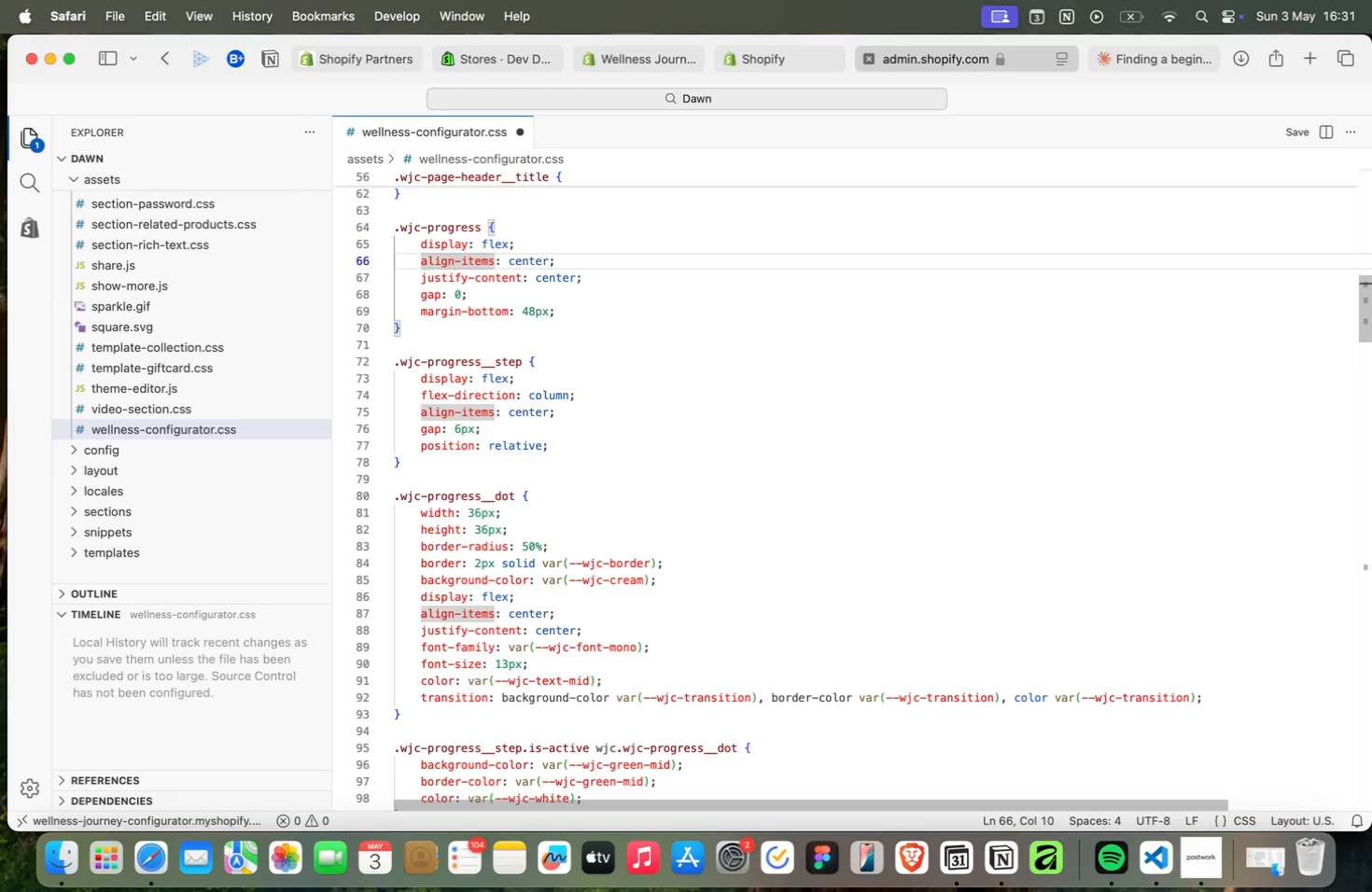 
key(ArrowUp)
 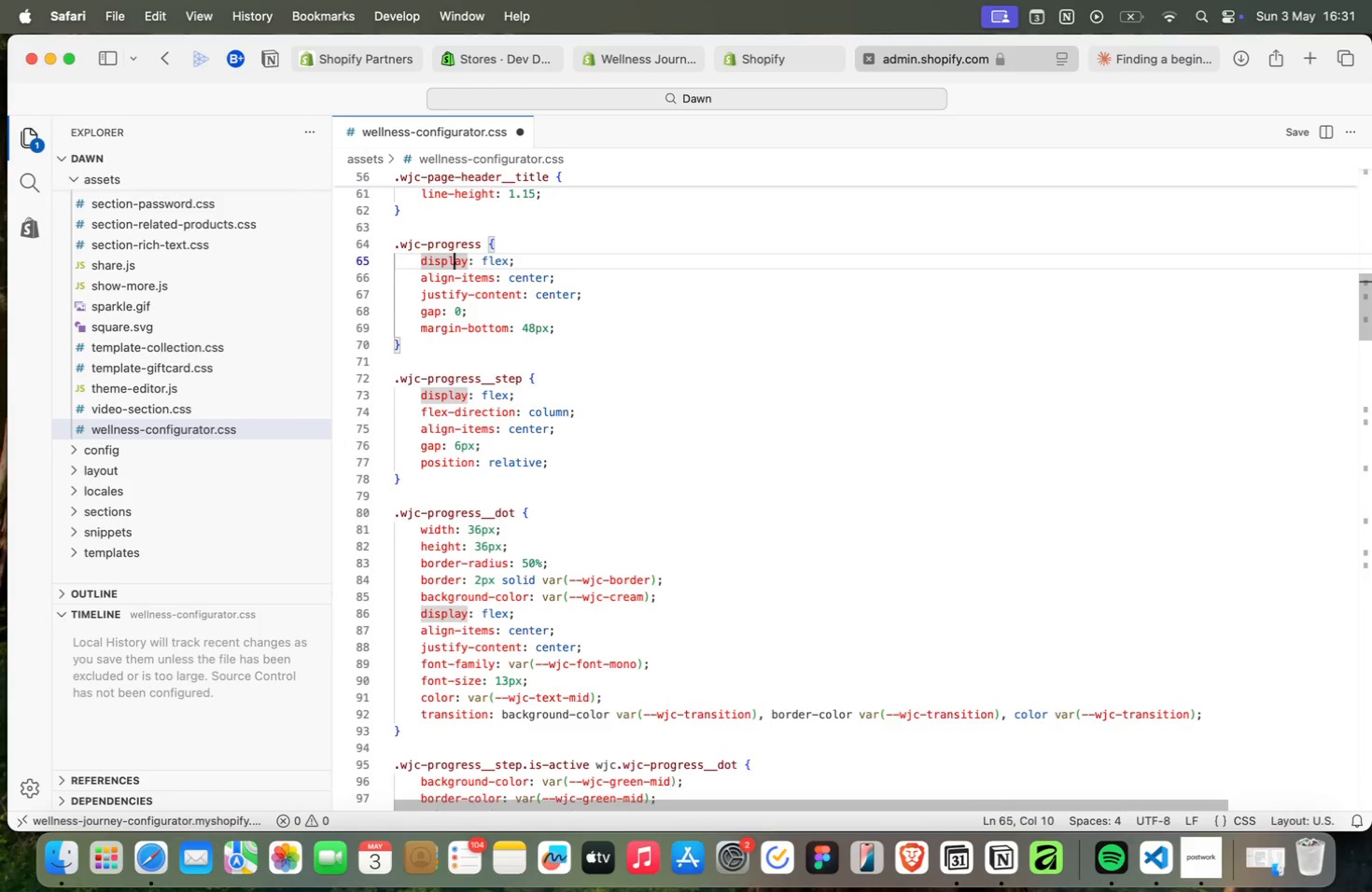 
key(ArrowUp)
 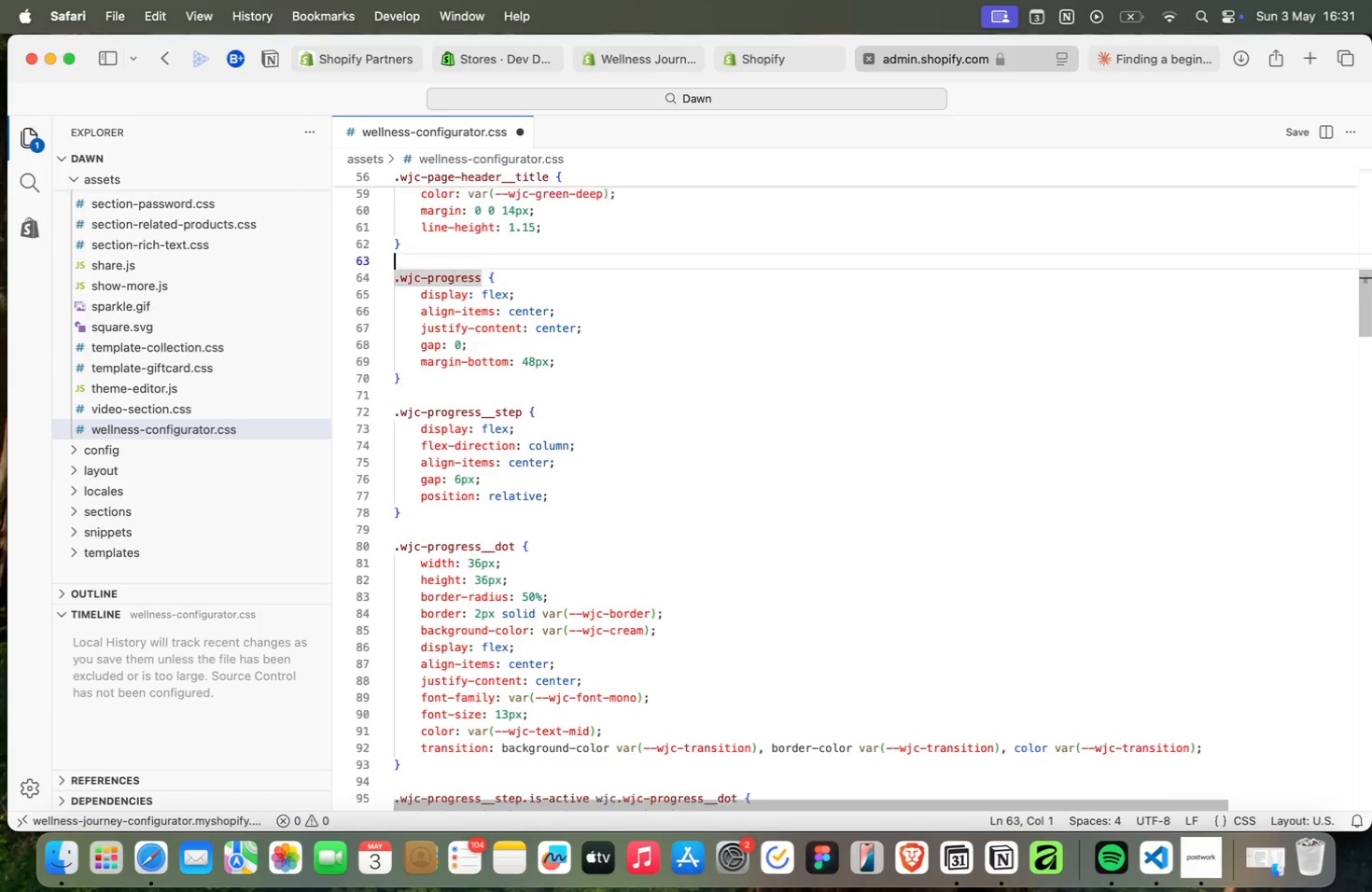 
key(ArrowUp)
 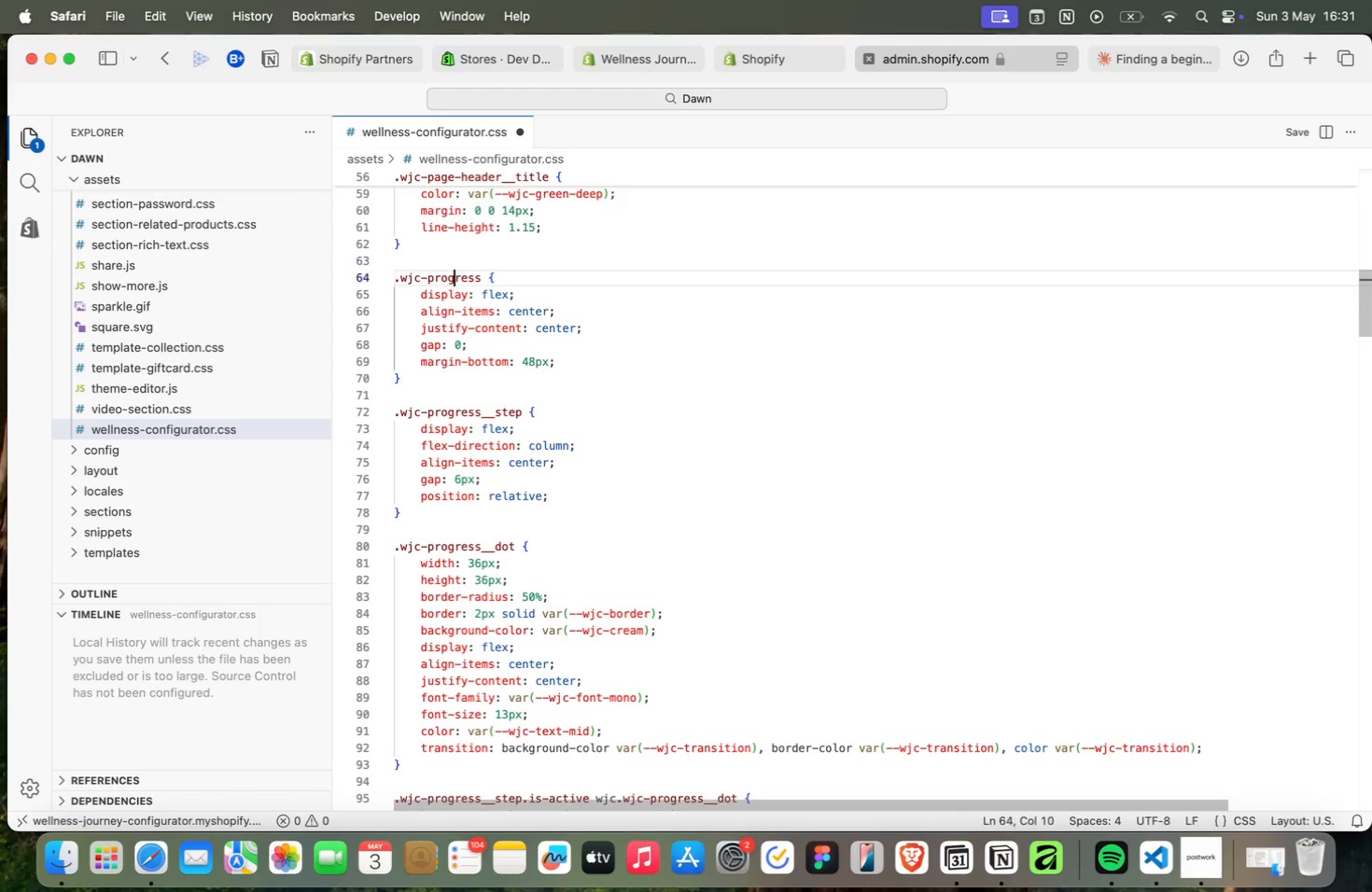 
key(ArrowDown)
 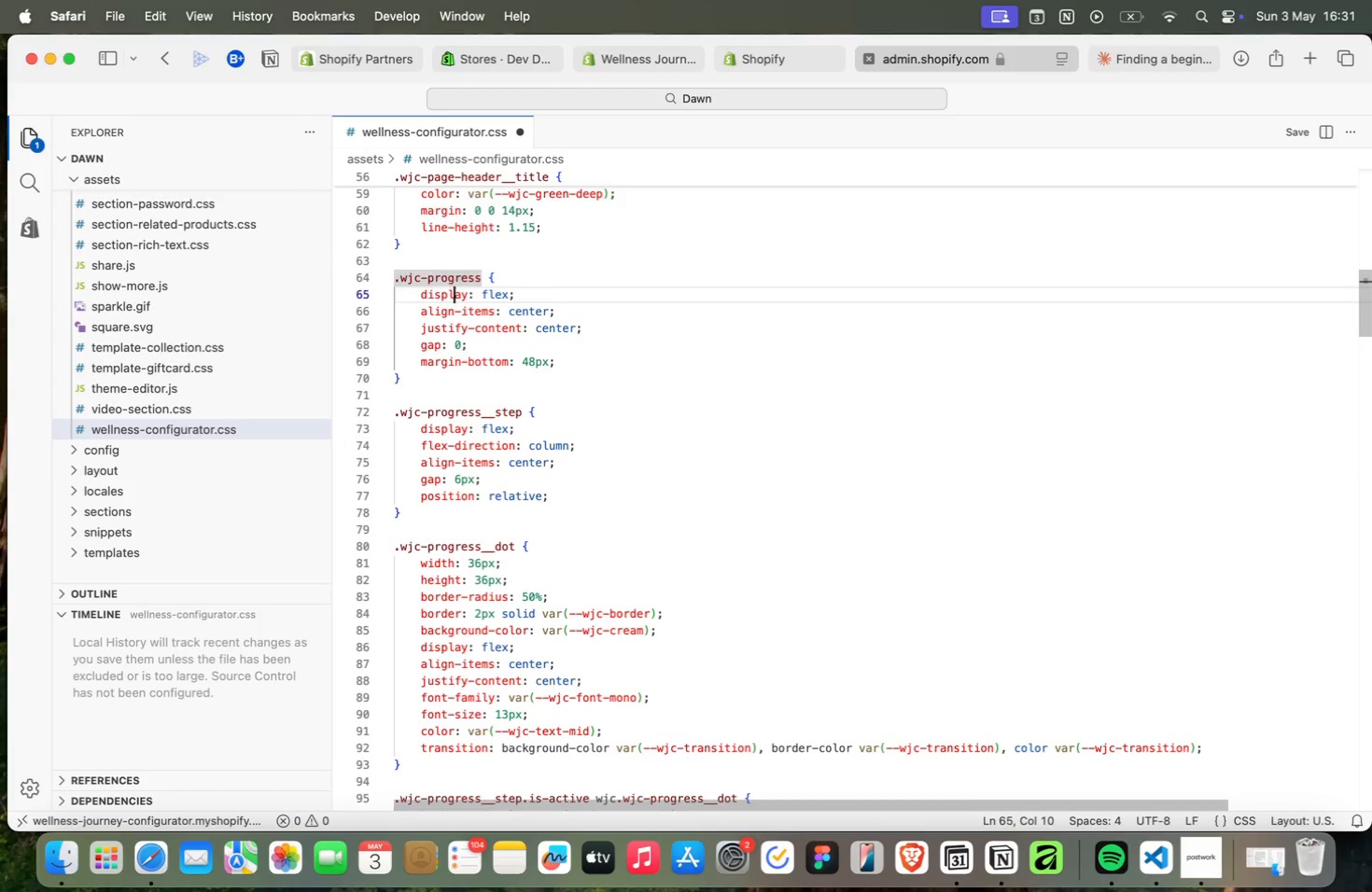 
key(ArrowDown)
 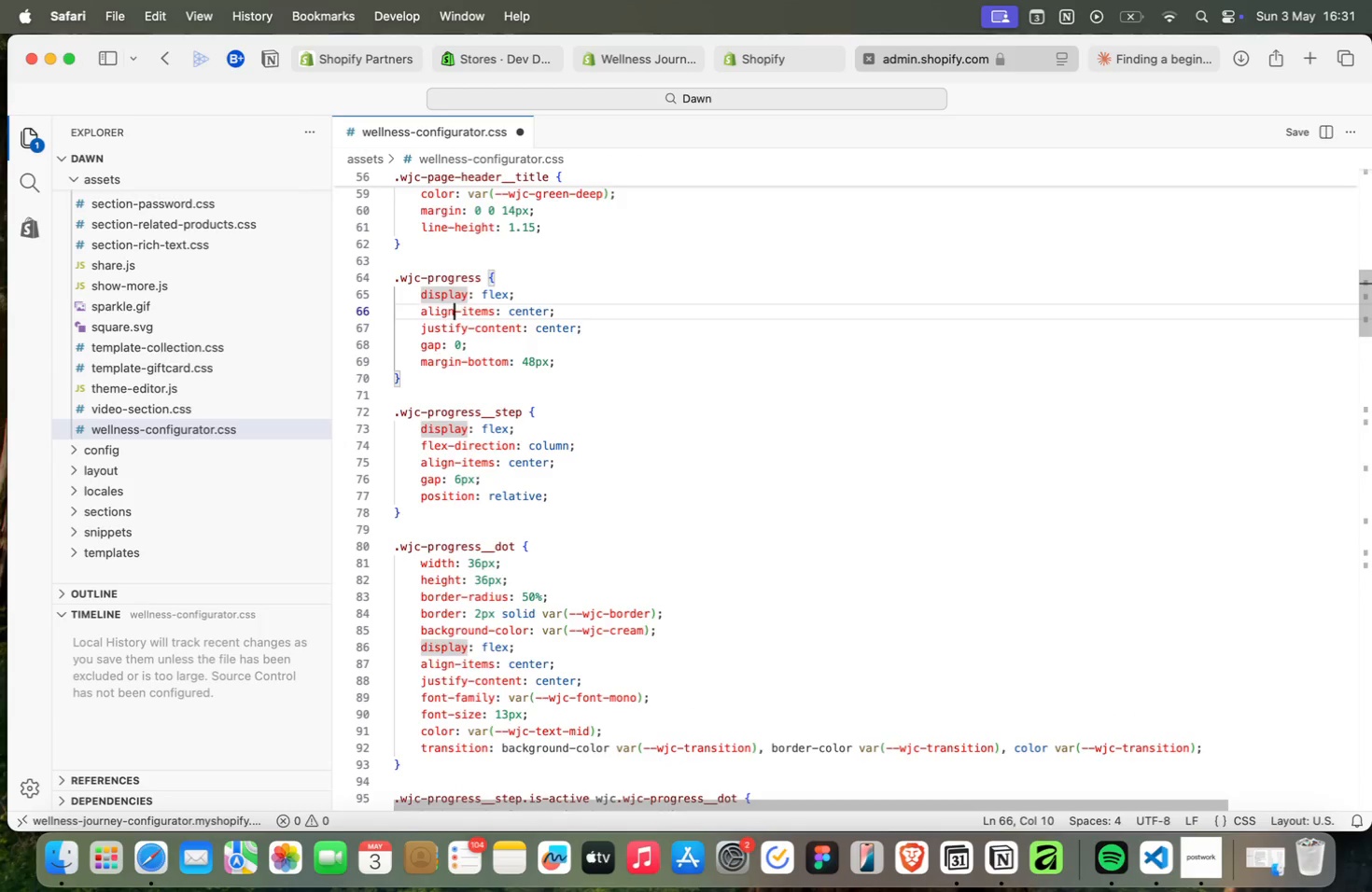 
key(ArrowDown)
 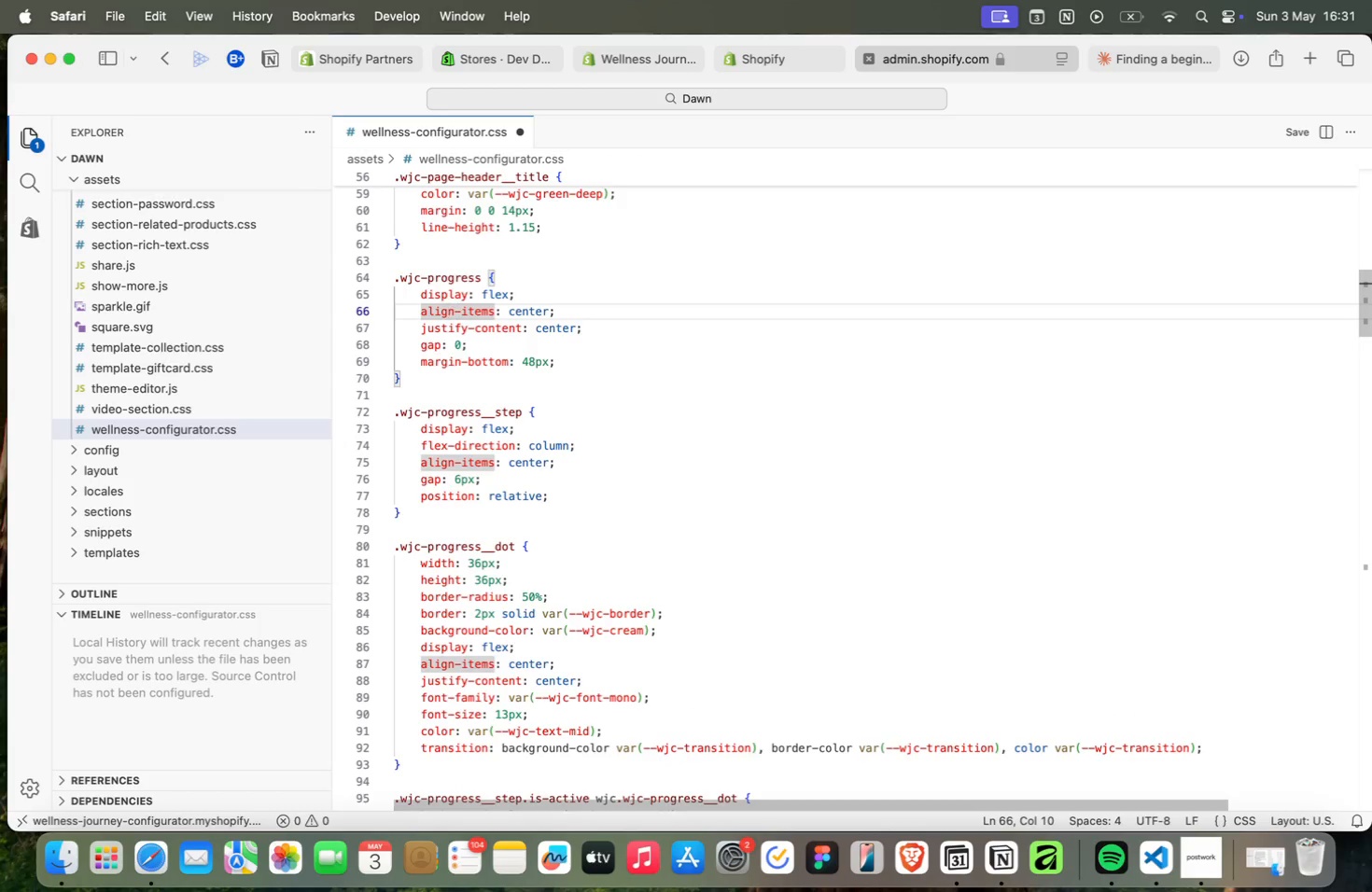 
key(ArrowRight)
 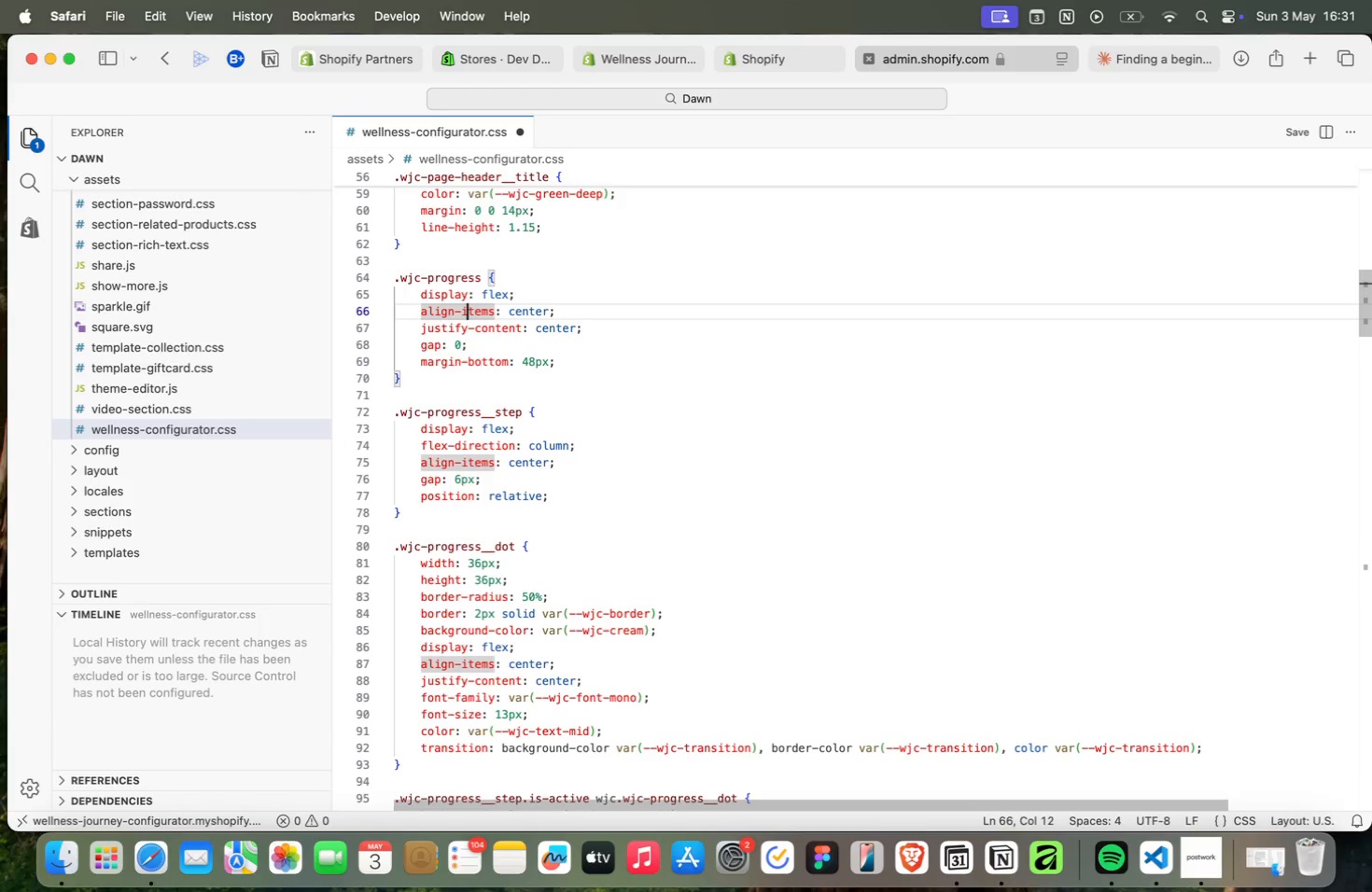 
key(ArrowRight)
 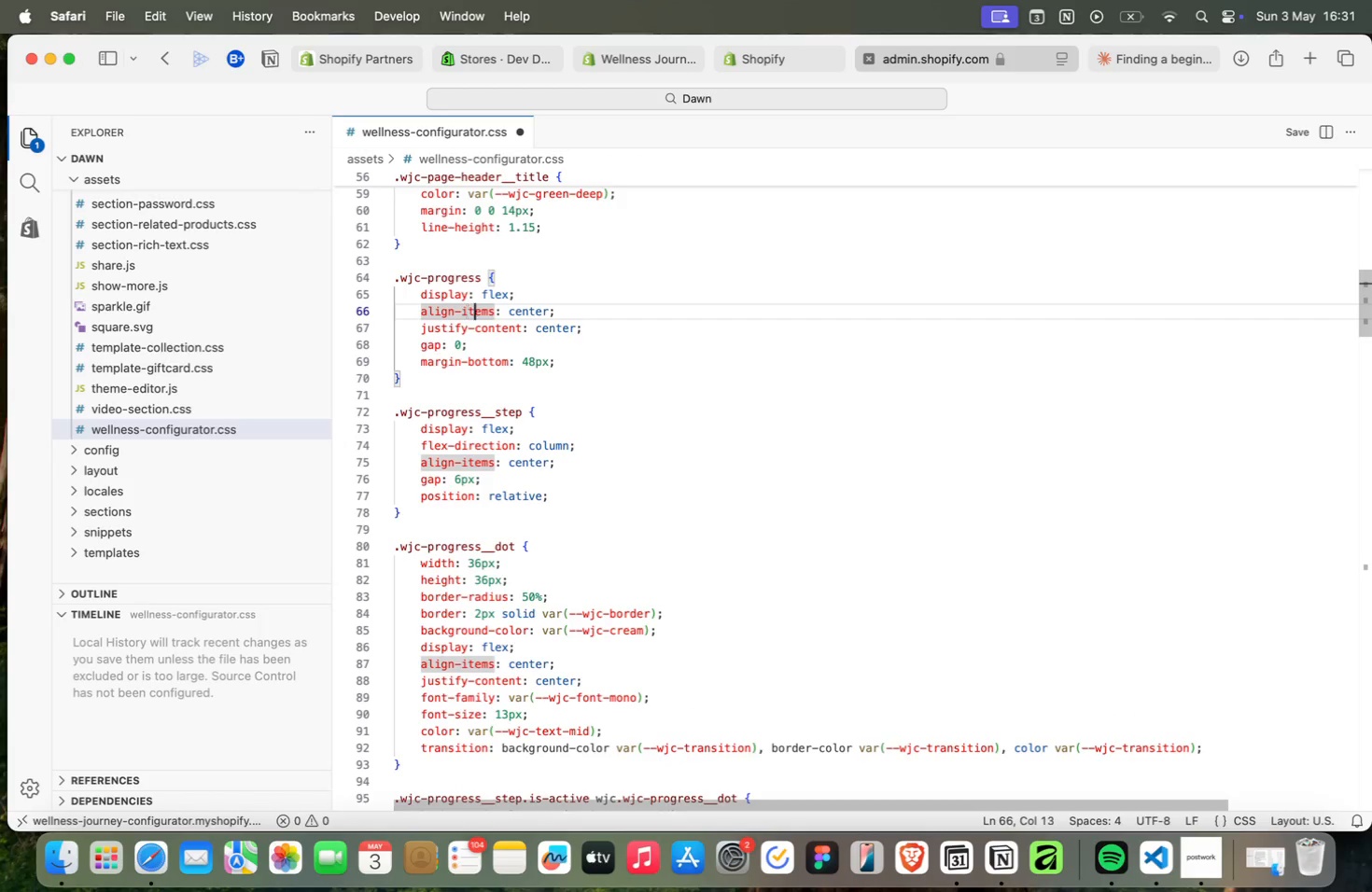 
key(ArrowRight)
 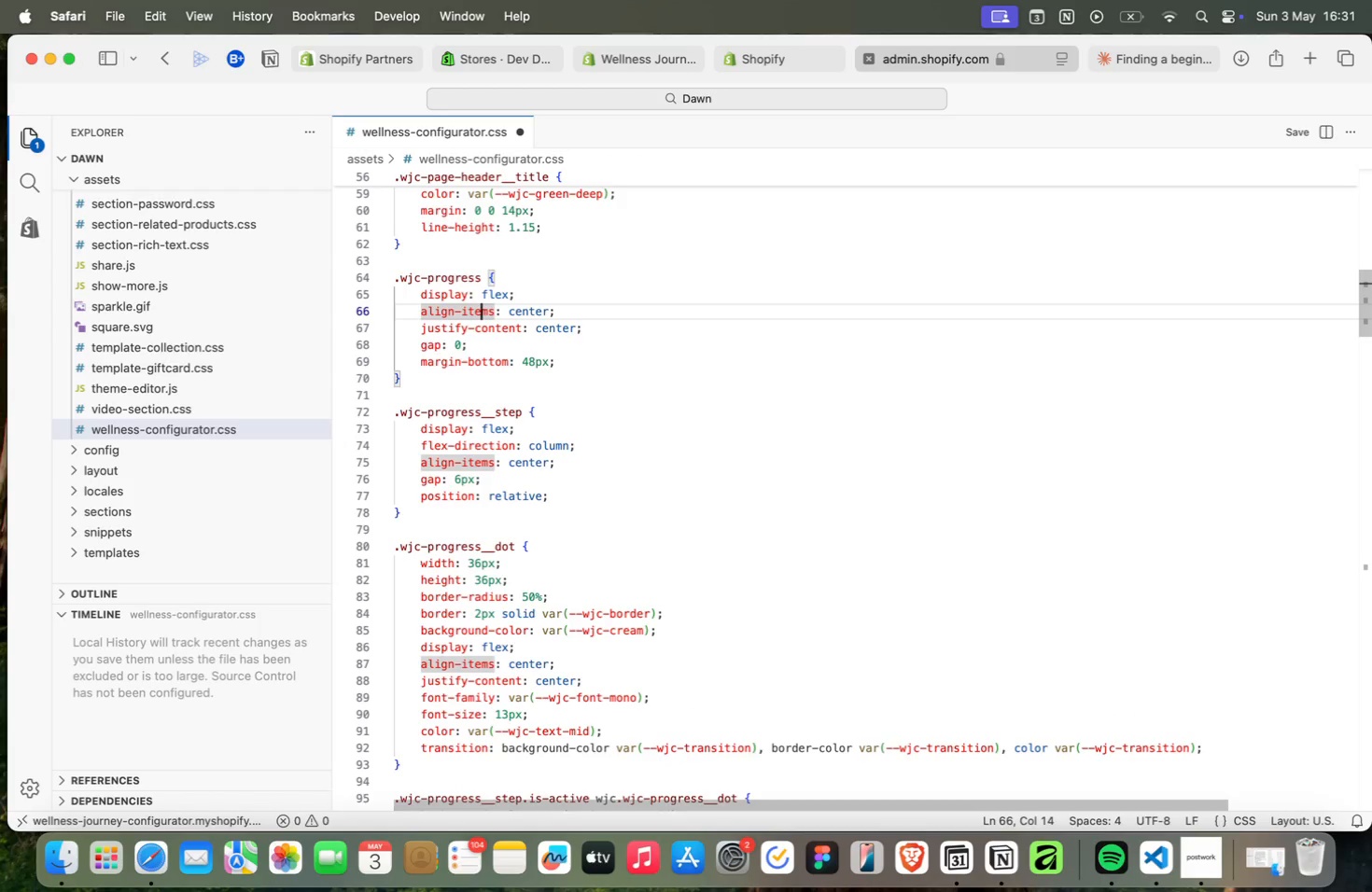 
key(ArrowRight)
 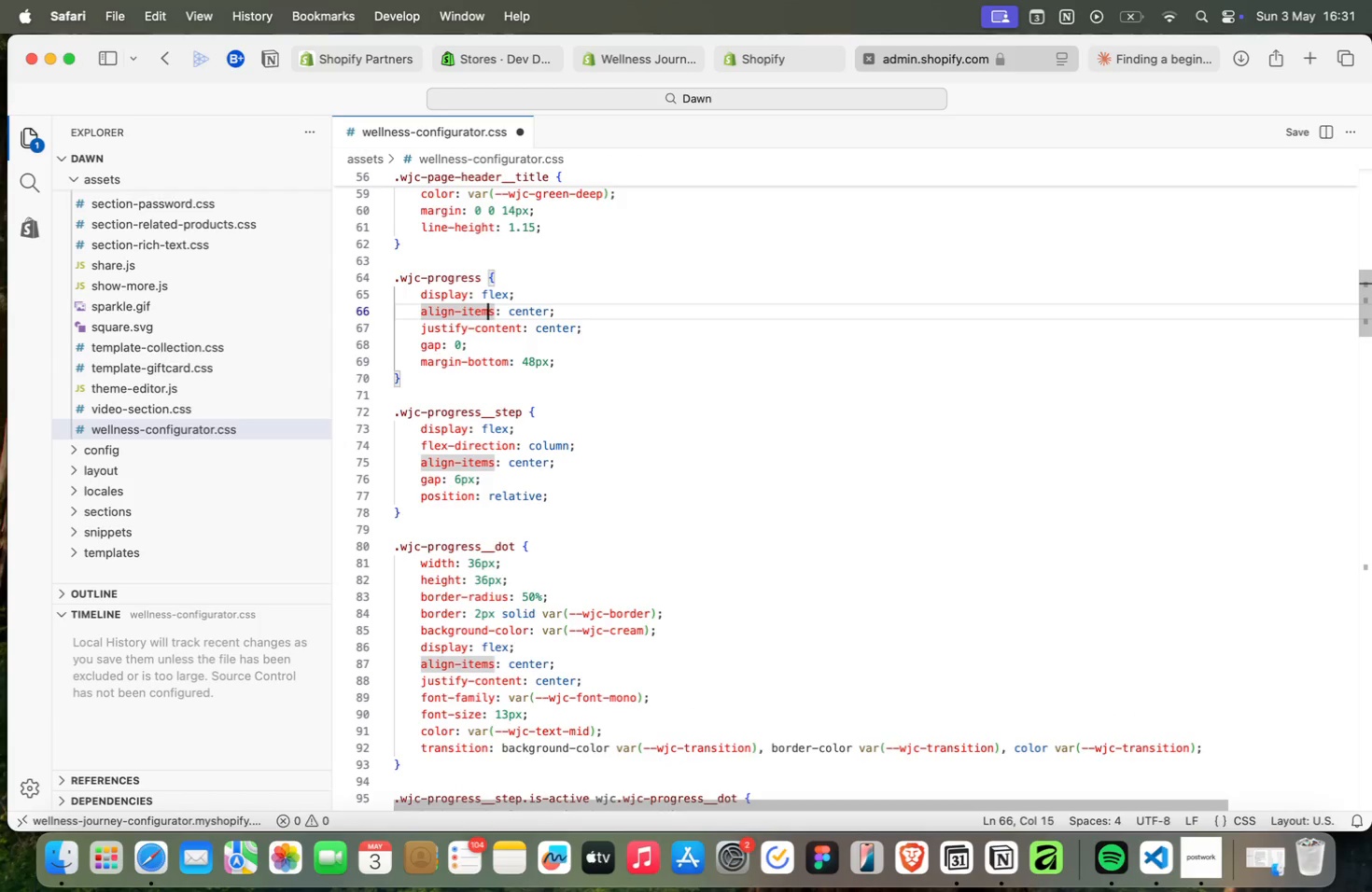 
key(ArrowRight)
 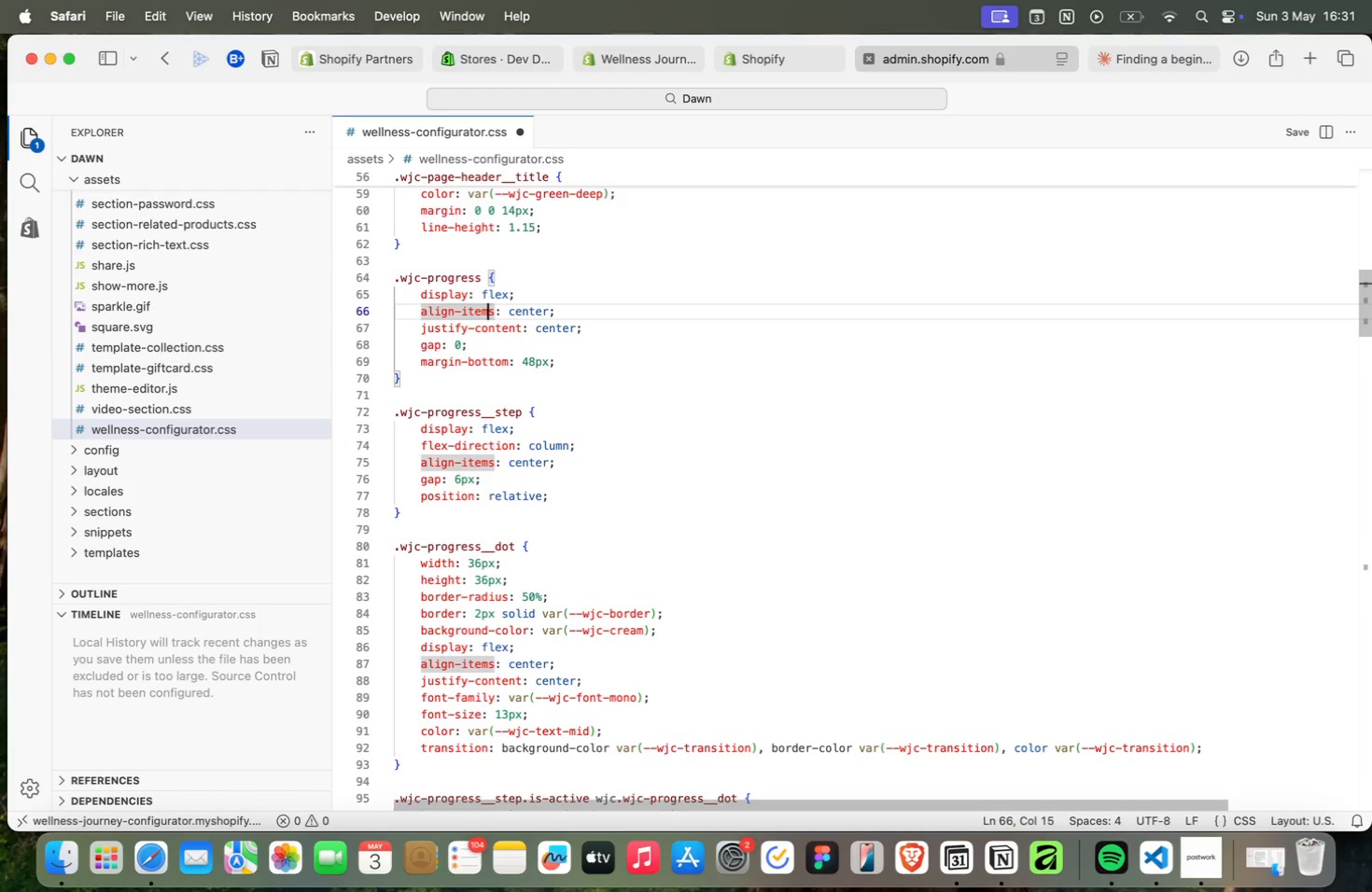 
key(ArrowRight)
 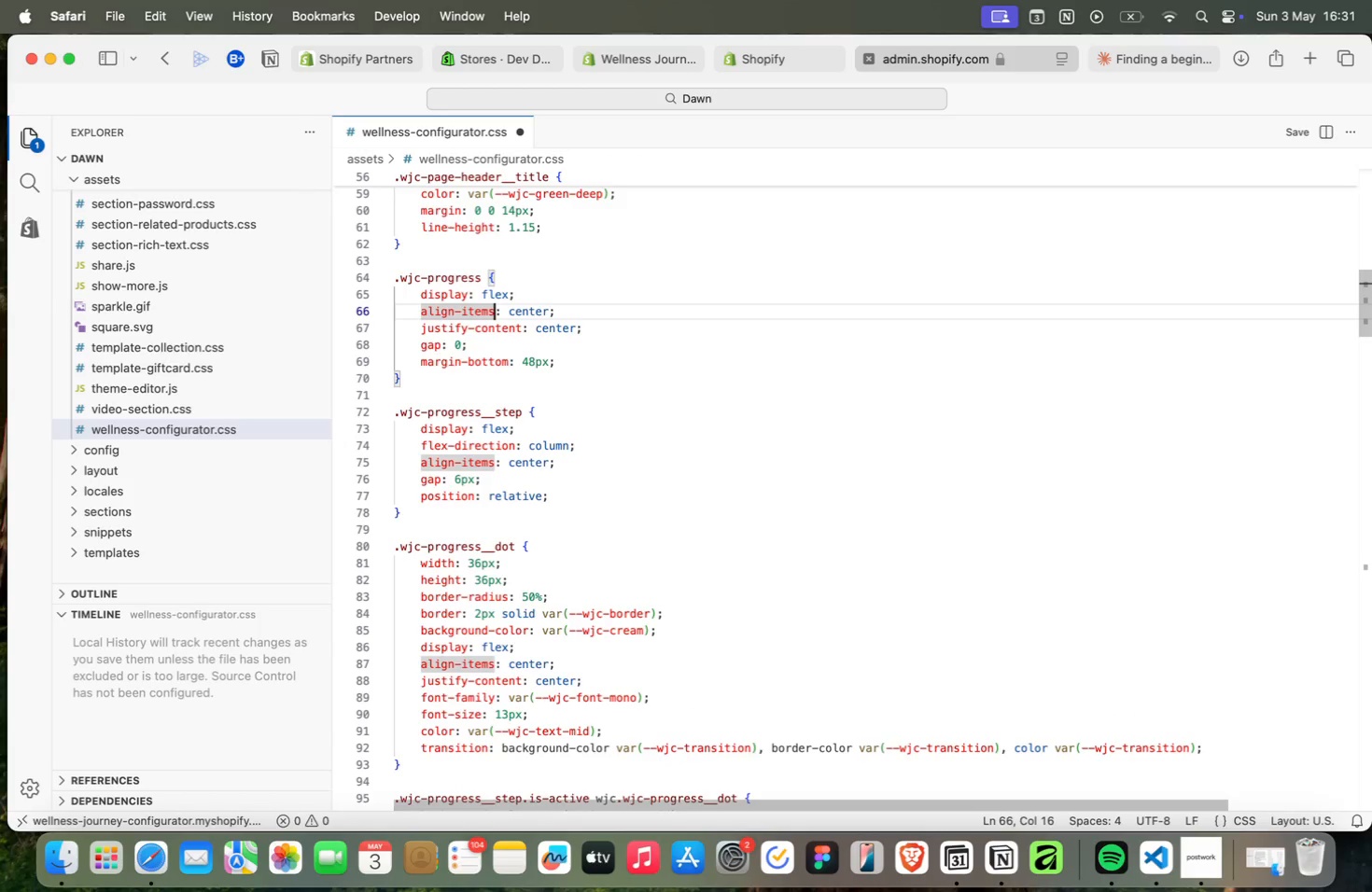 
key(ArrowUp)
 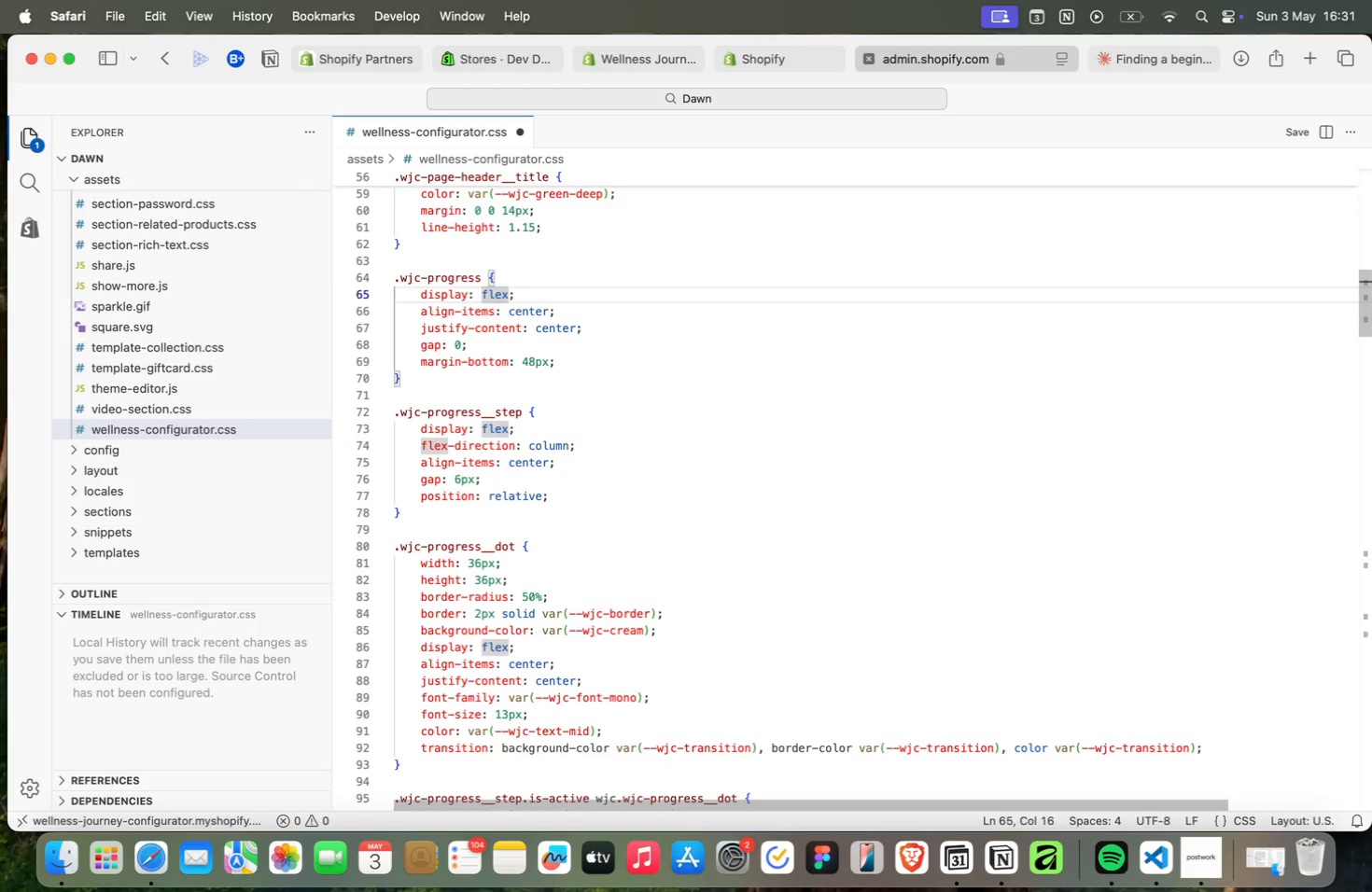 
key(ArrowUp)
 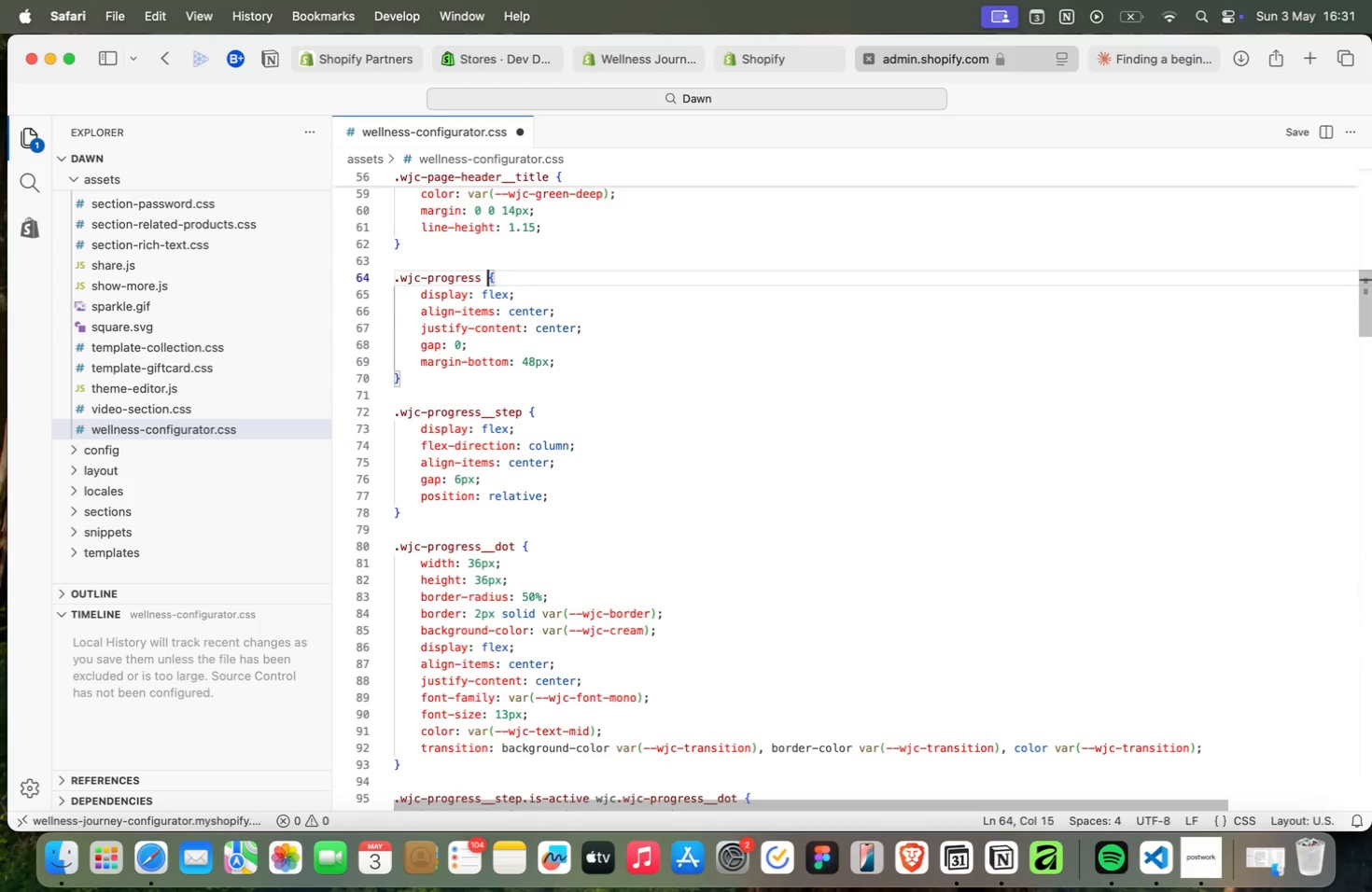 
key(ArrowLeft)
 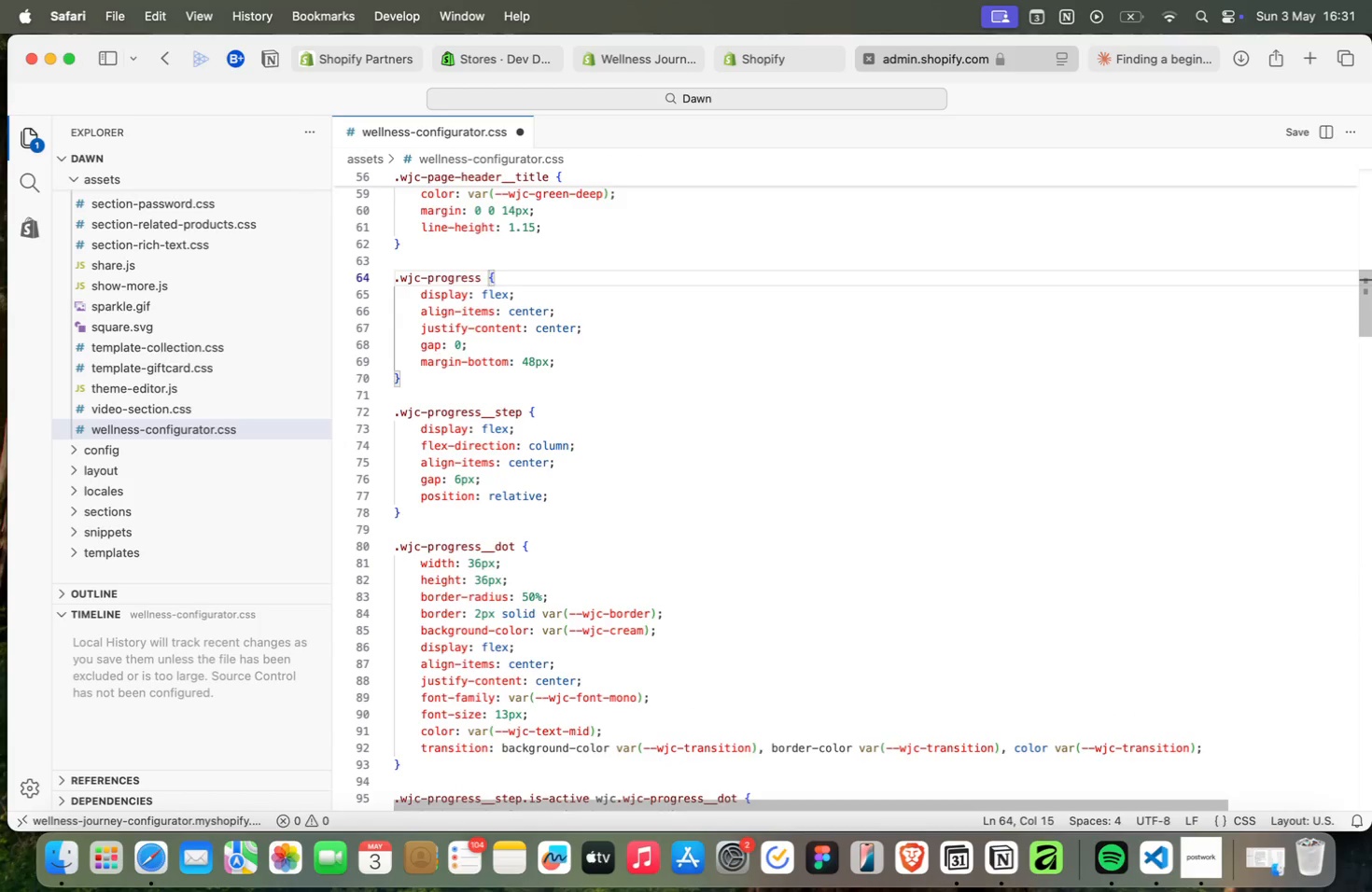 
key(ArrowLeft)
 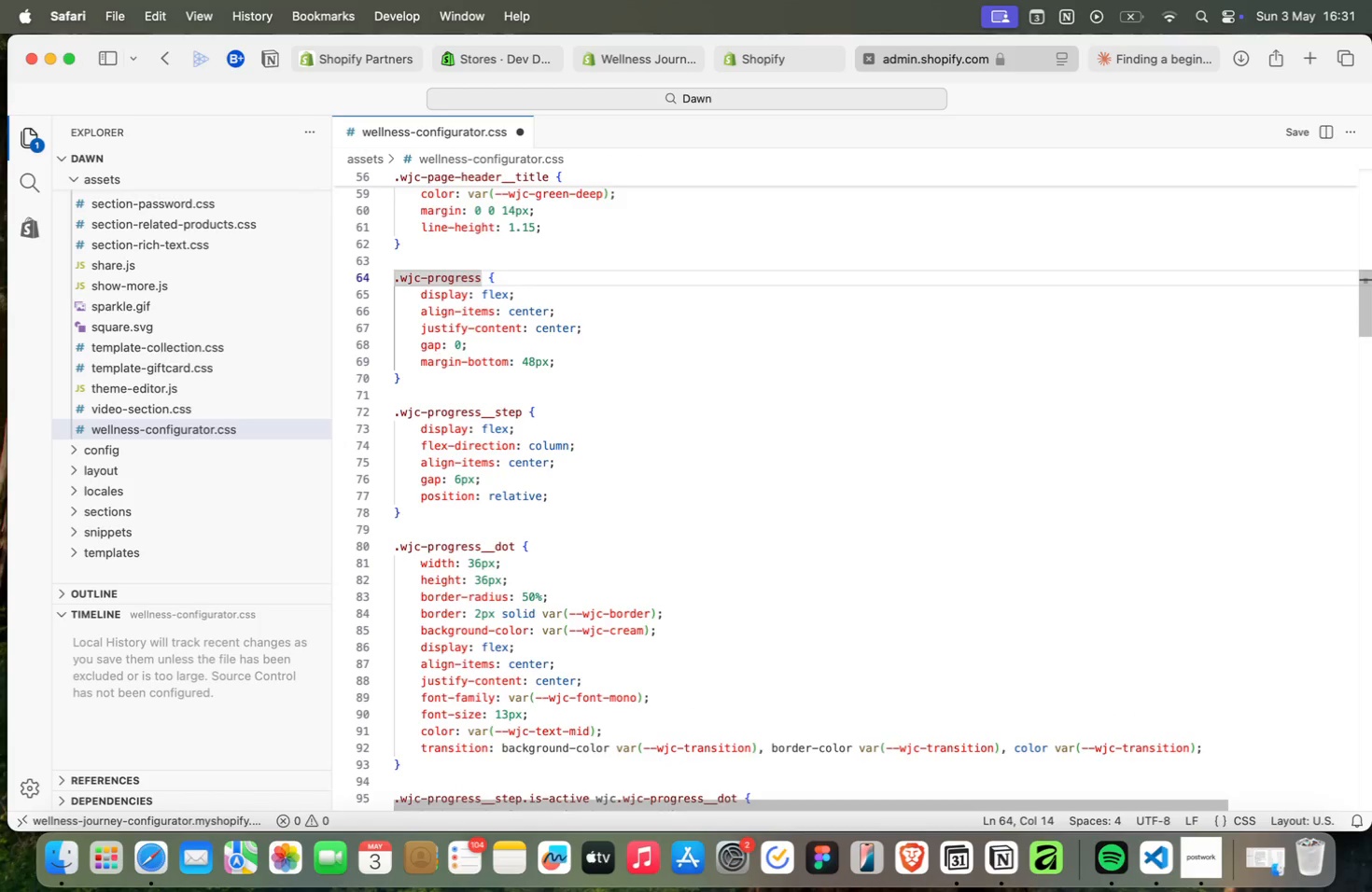 
key(ArrowUp)
 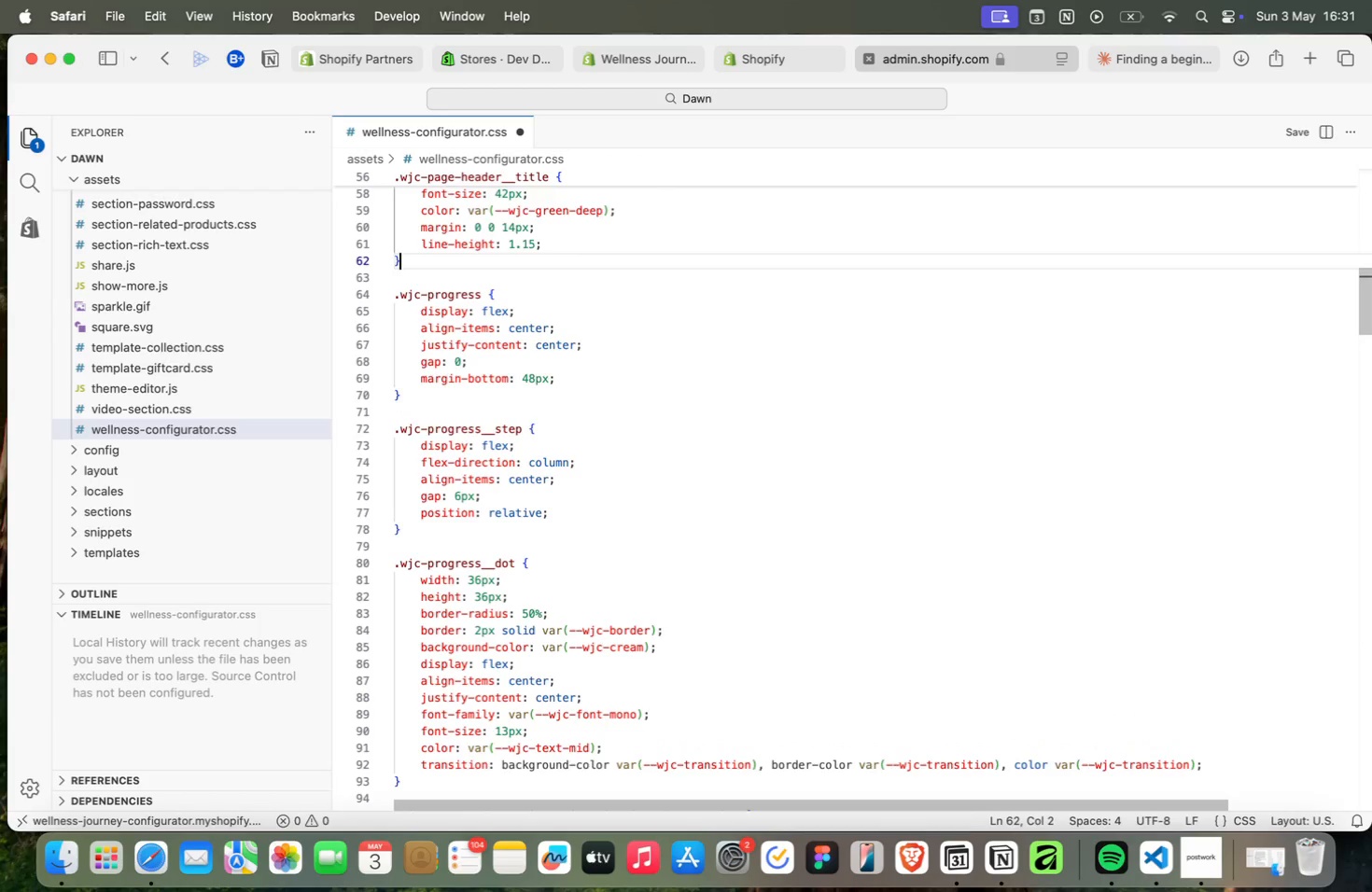 
key(ArrowUp)
 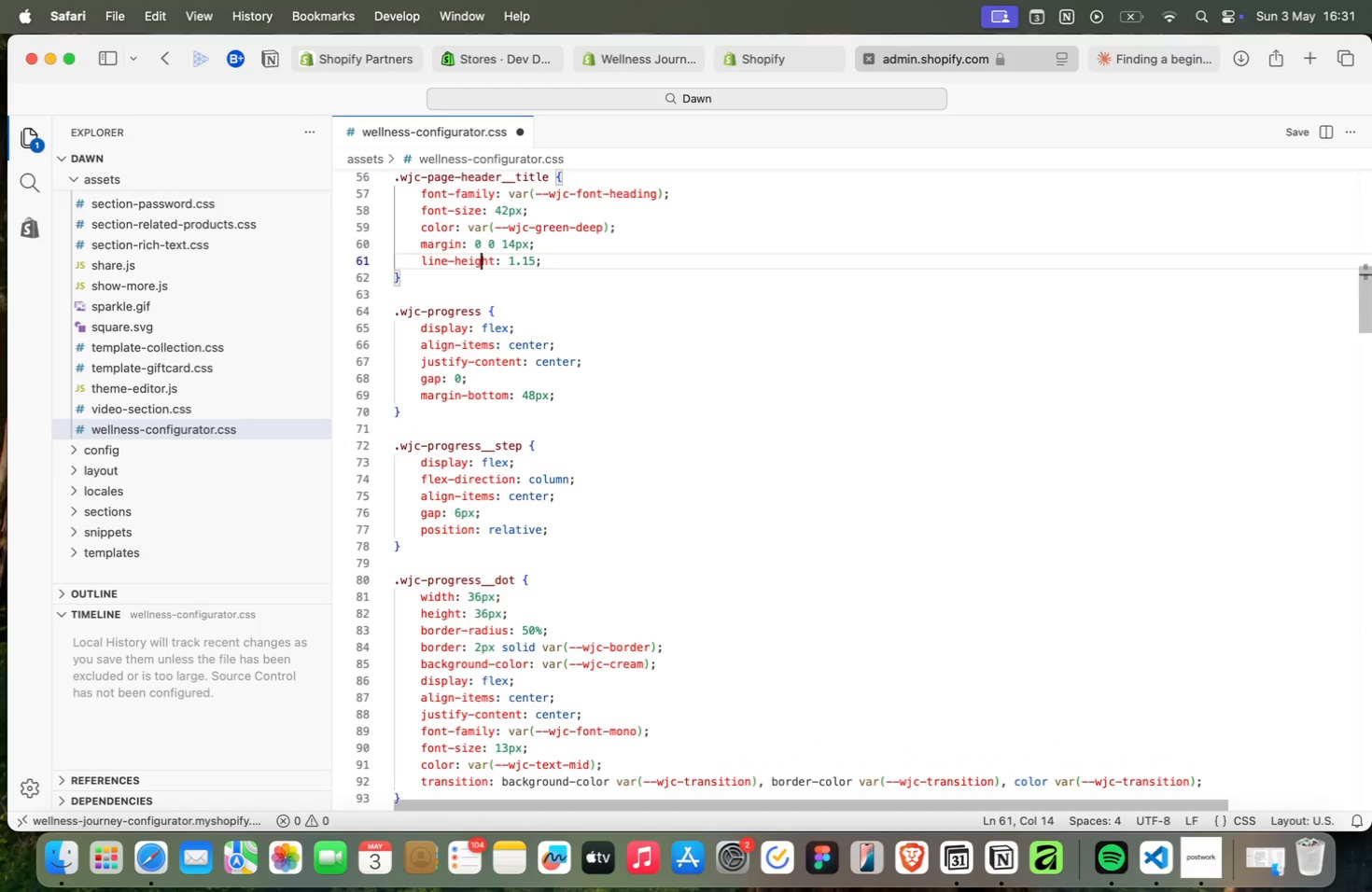 
key(ArrowUp)
 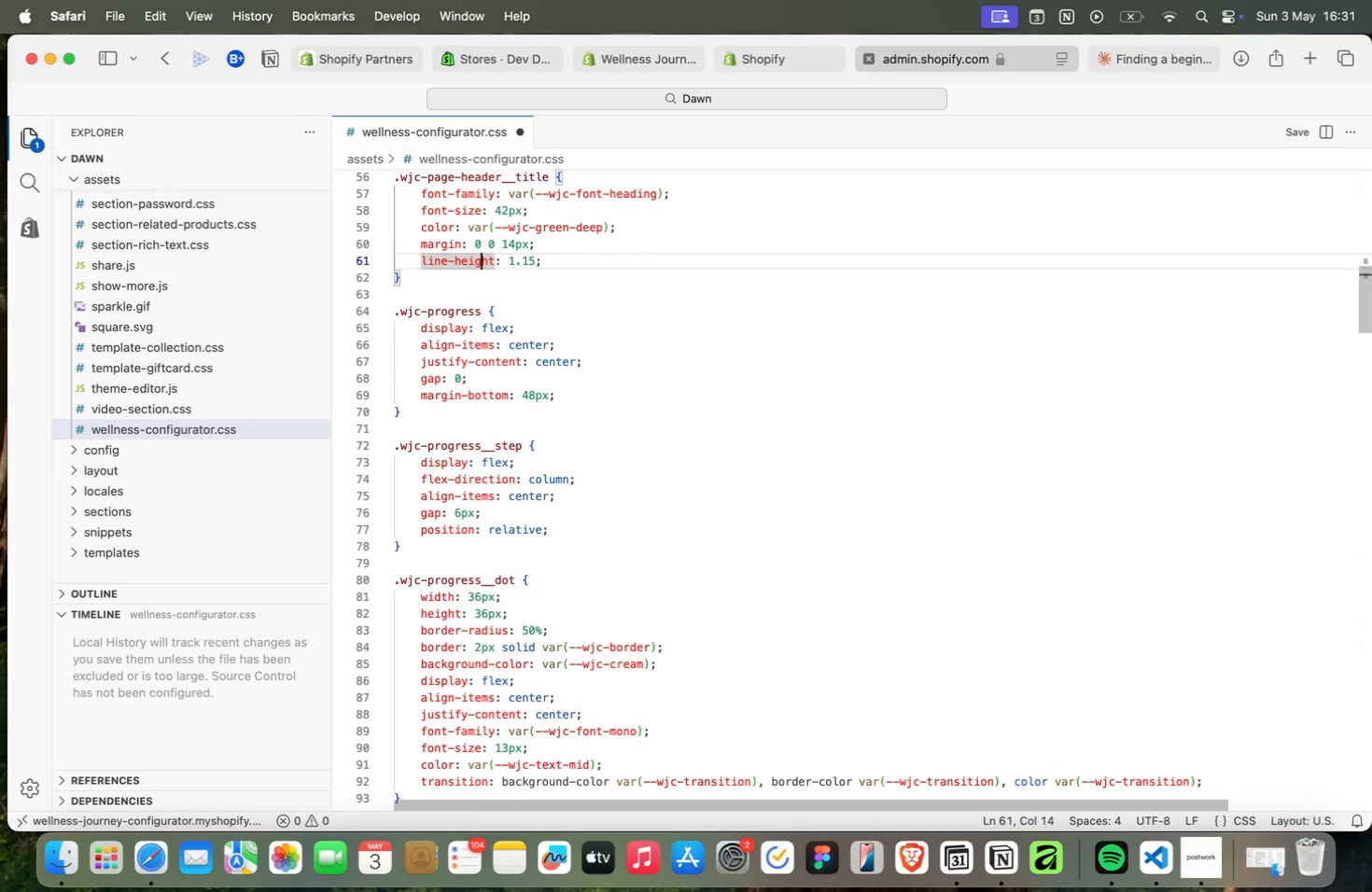 
key(ArrowUp)
 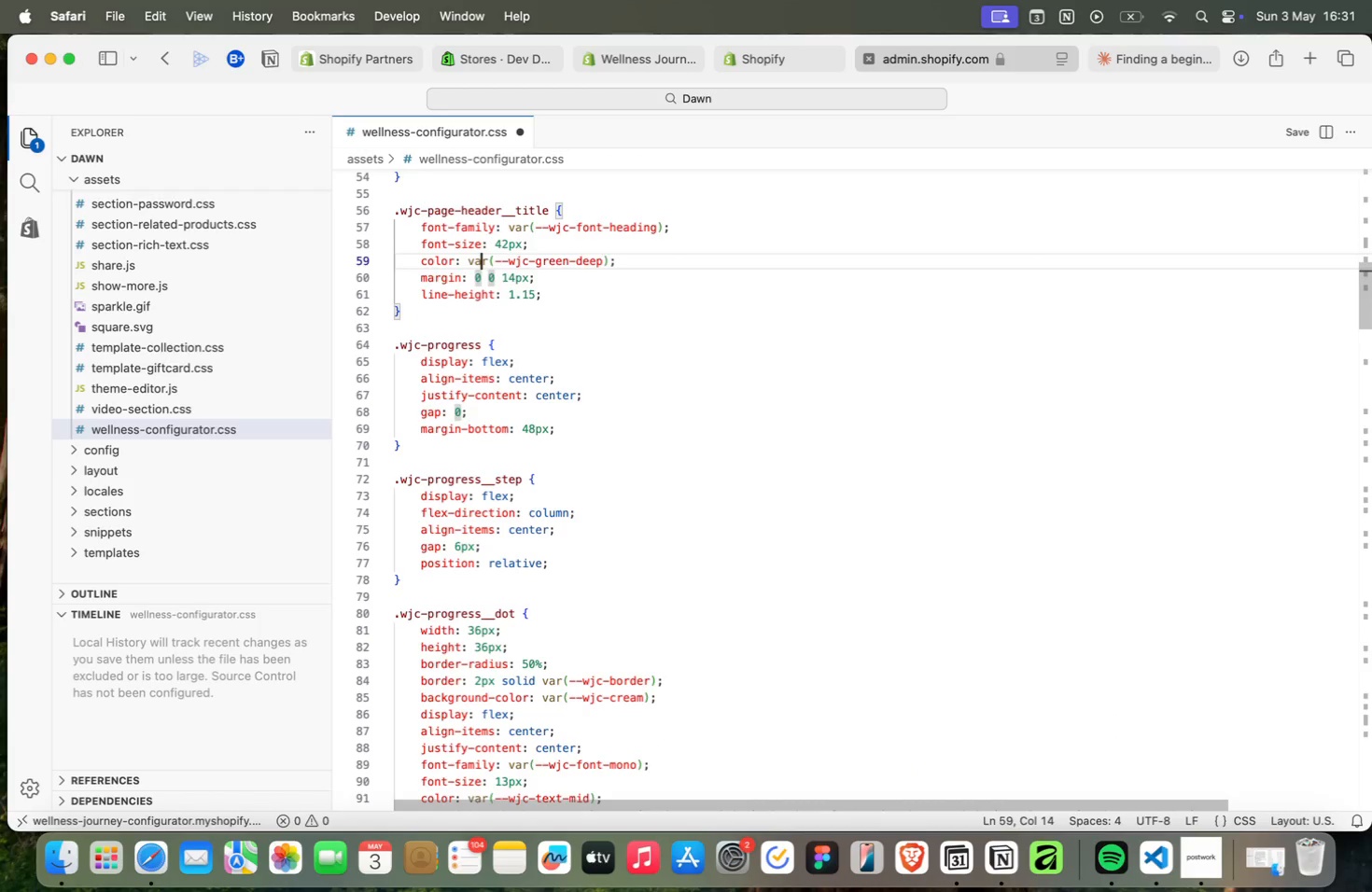 
key(ArrowUp)
 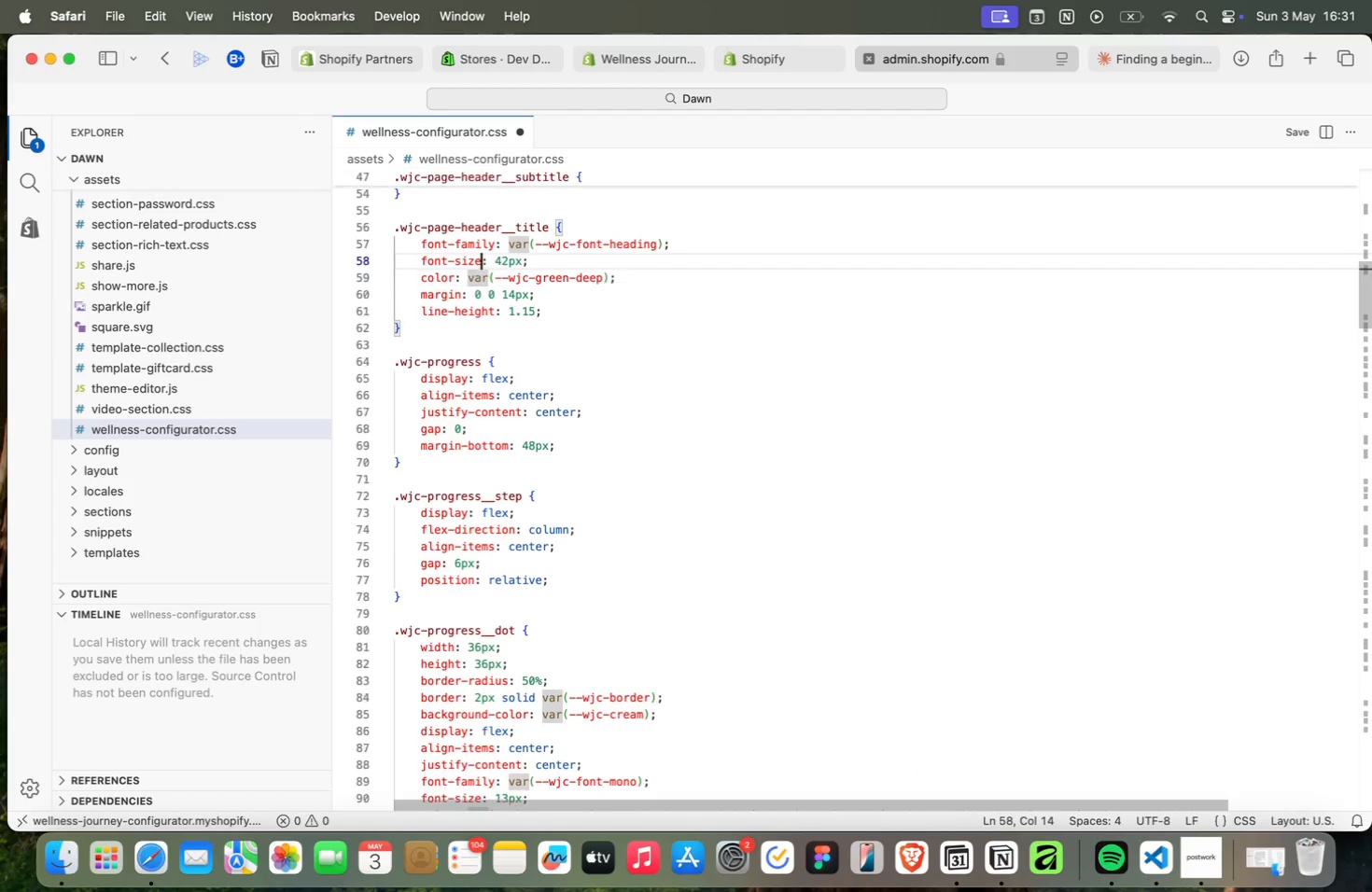 
key(ArrowUp)
 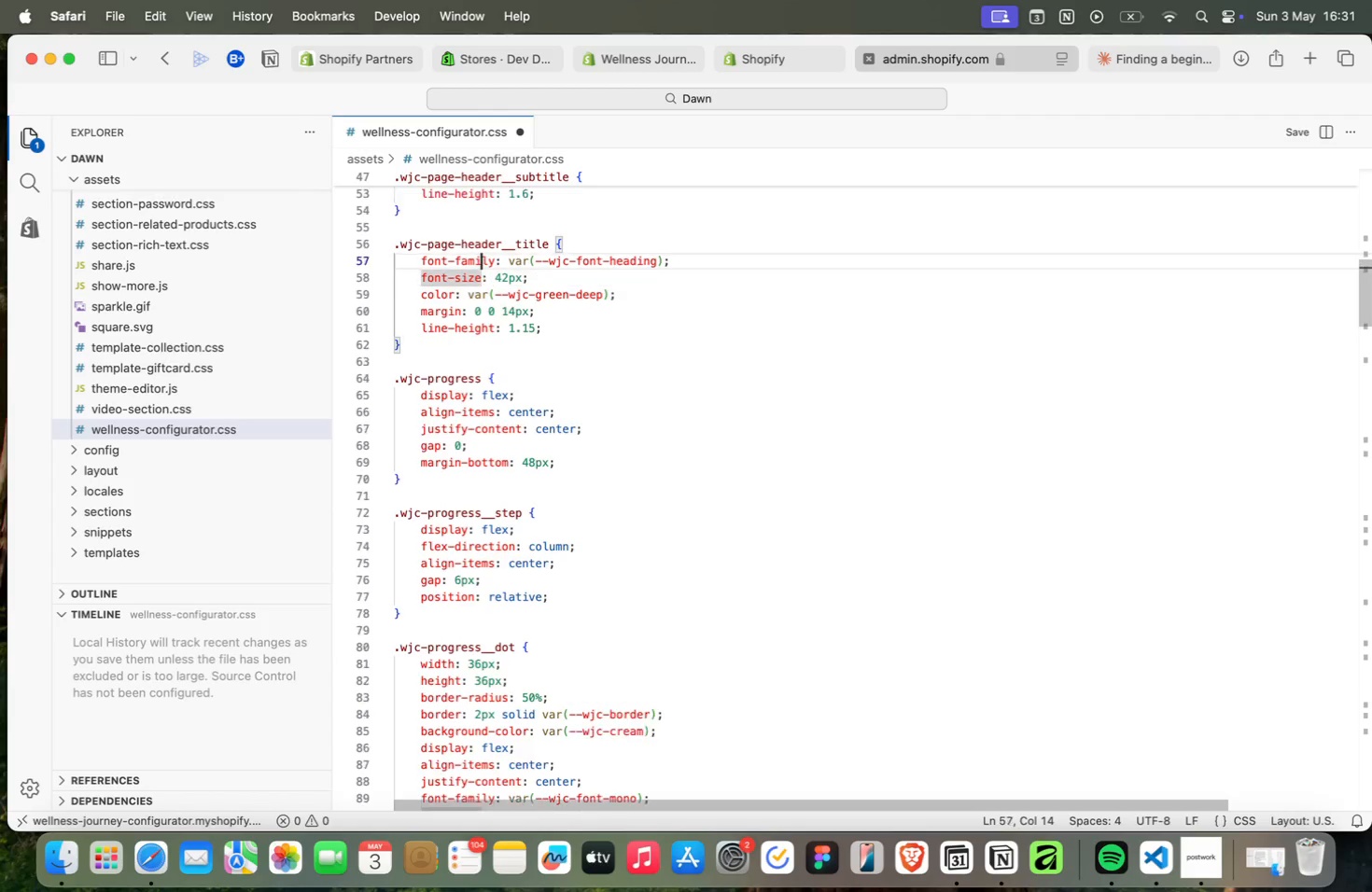 
key(ArrowUp)
 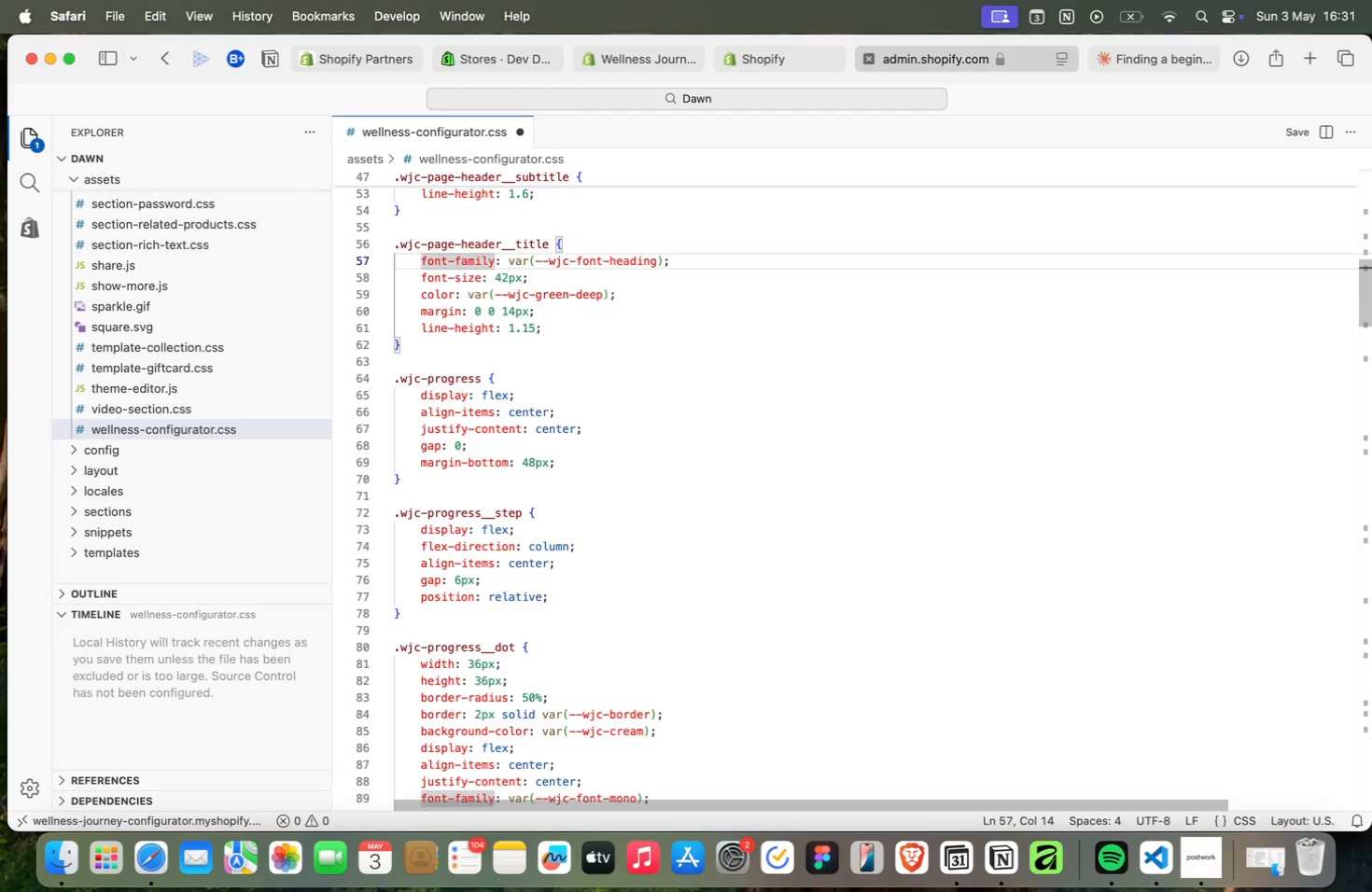 
key(ArrowUp)
 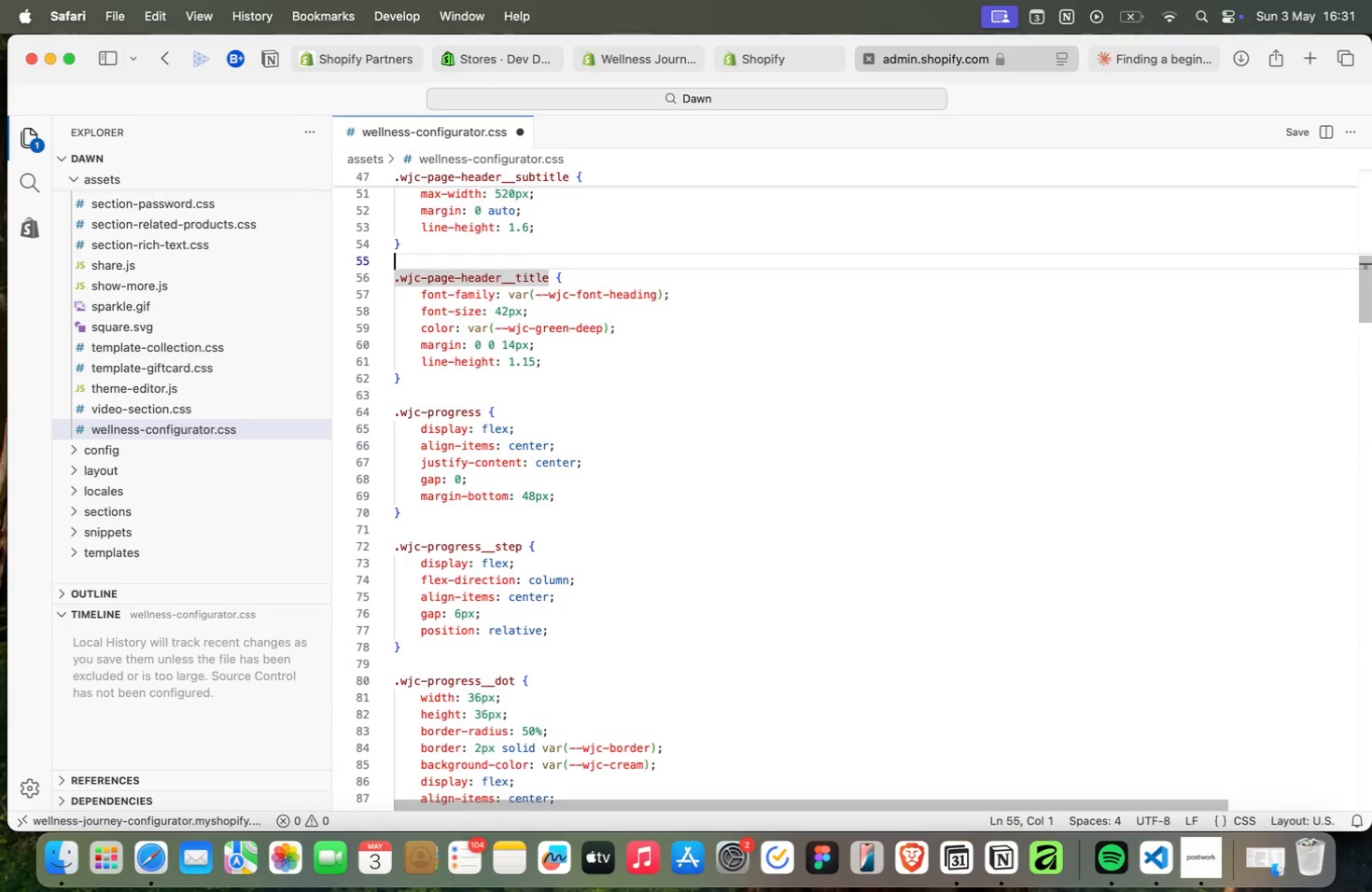 
key(ArrowUp)
 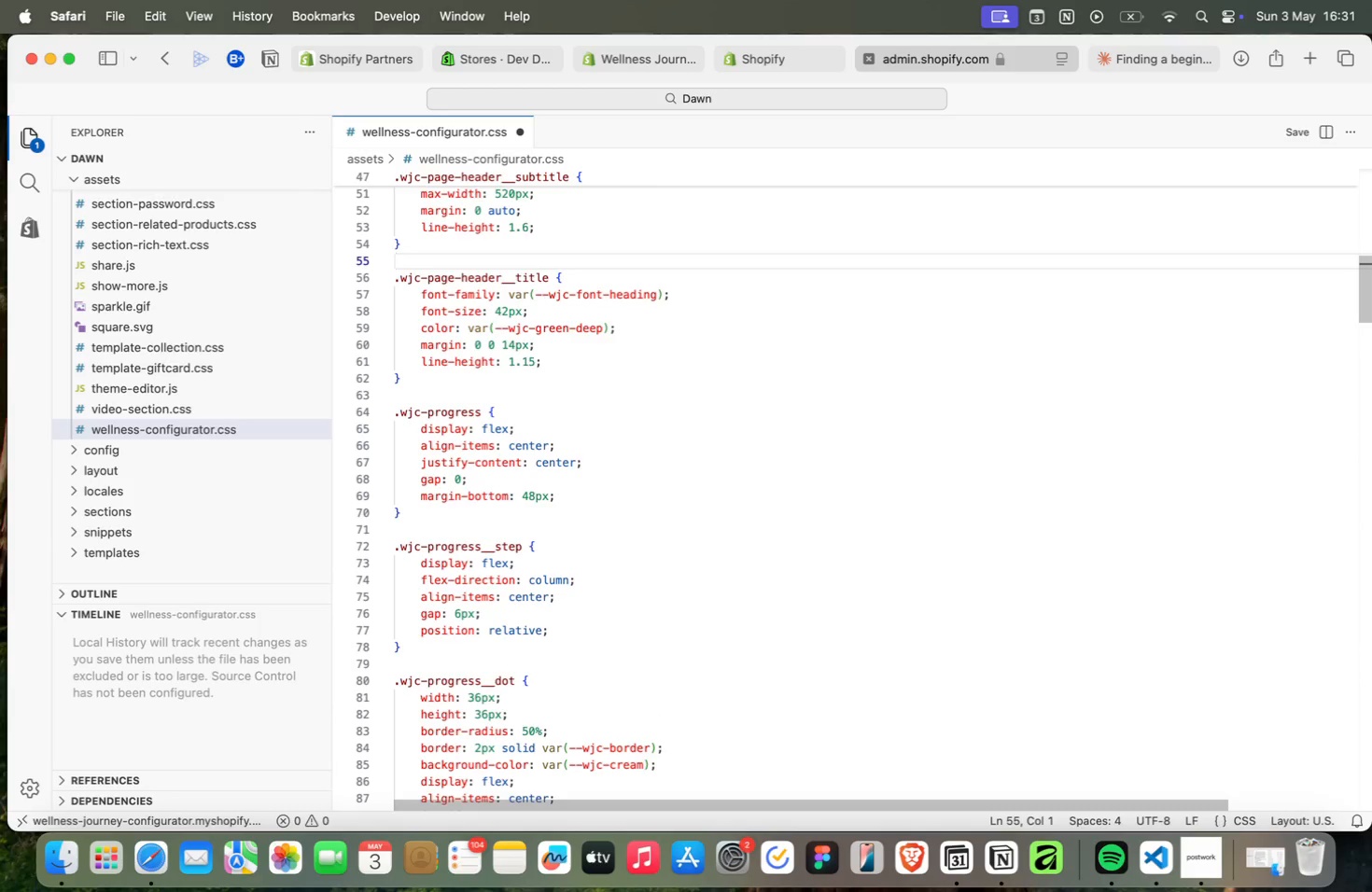 
key(ArrowUp)
 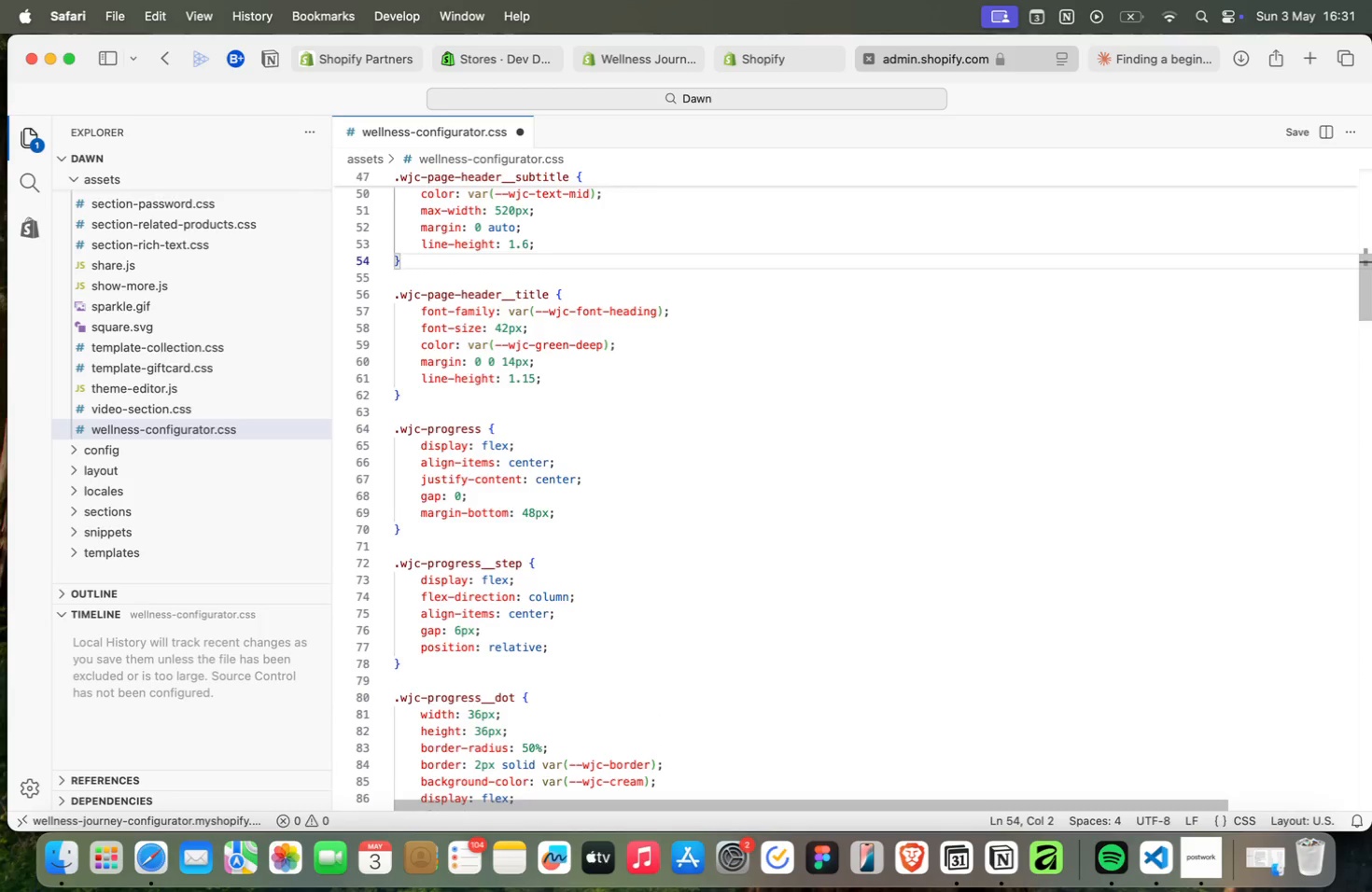 
key(ArrowUp)
 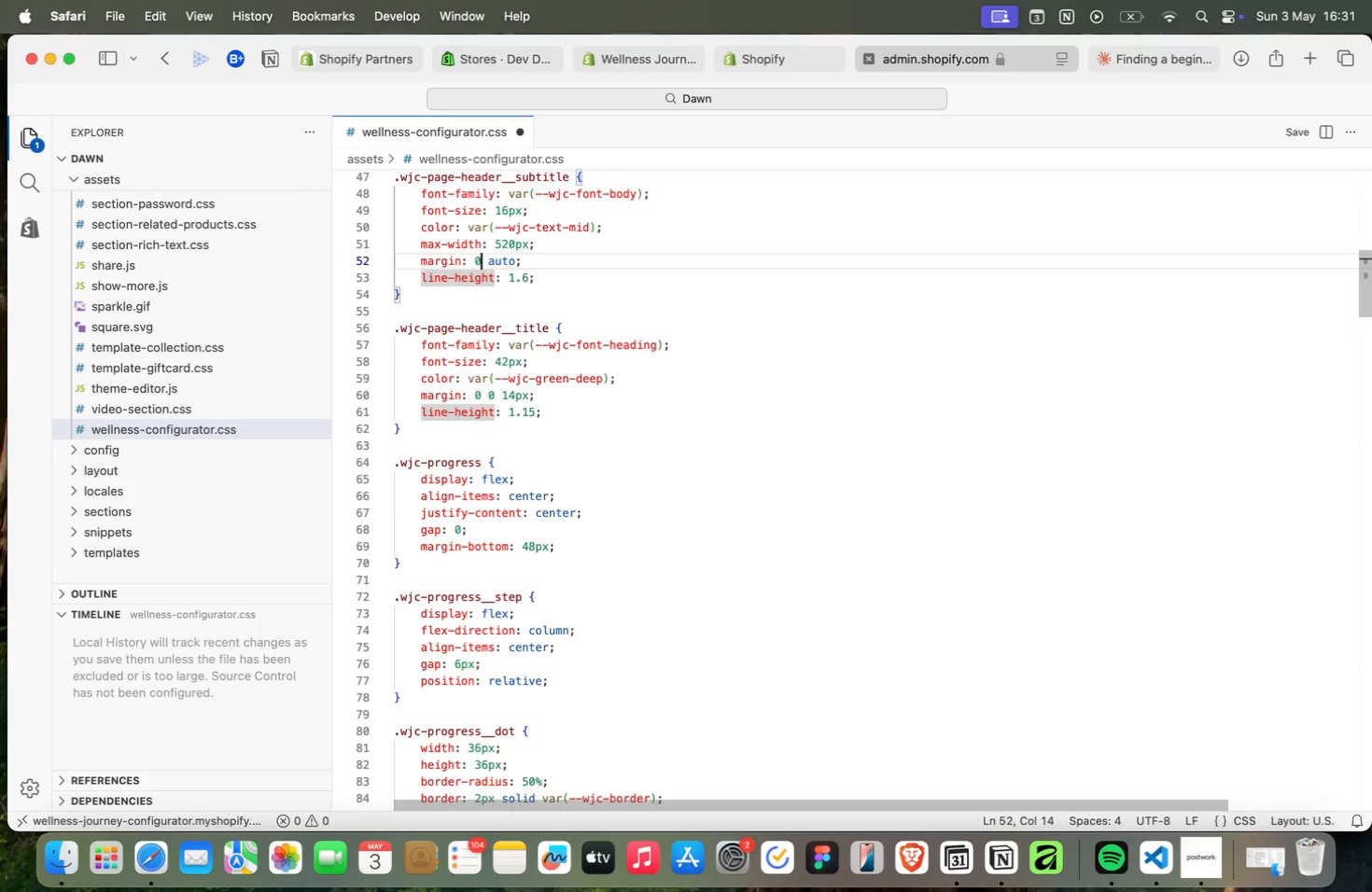 
key(ArrowUp)
 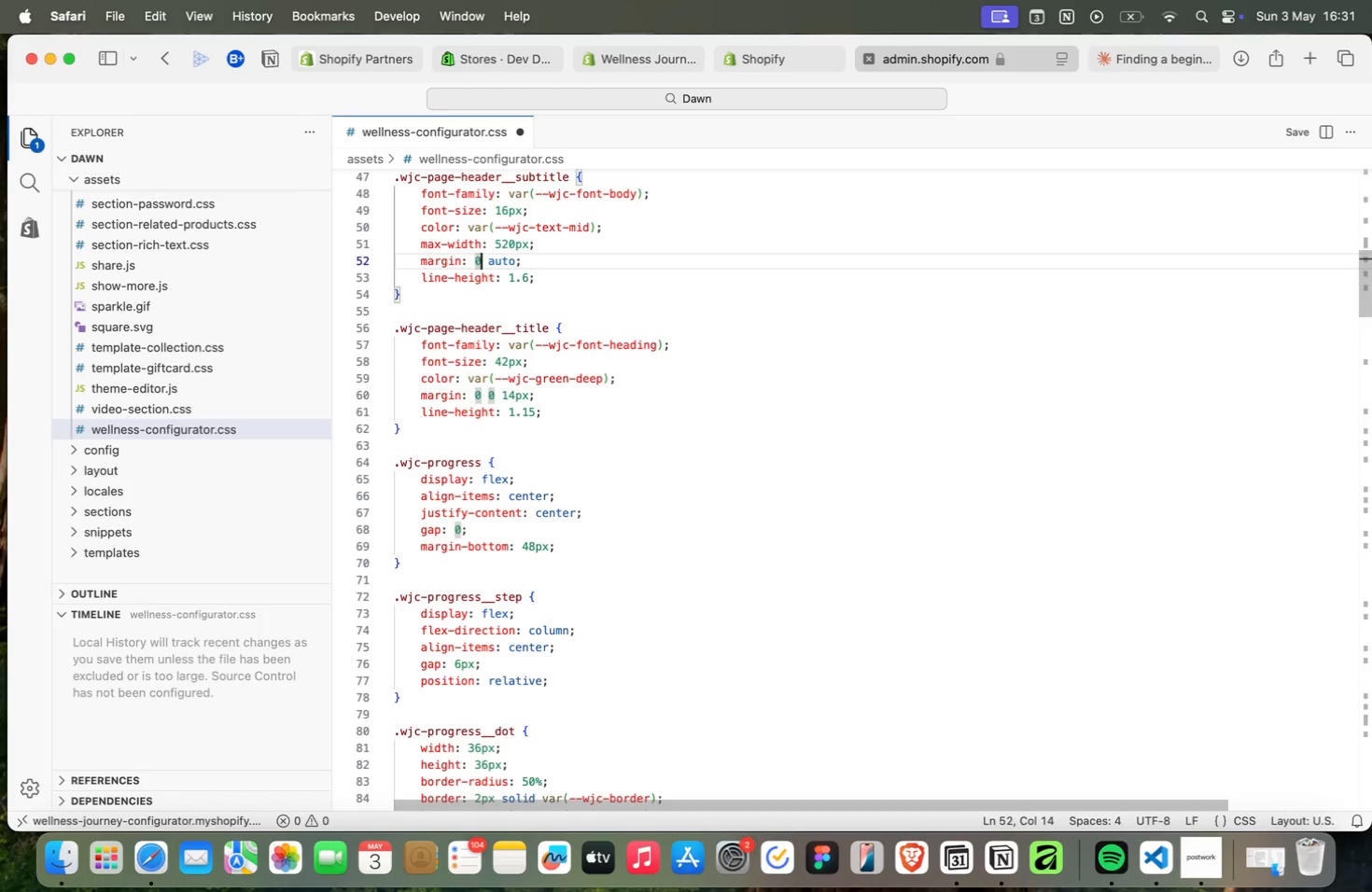 
key(ArrowUp)
 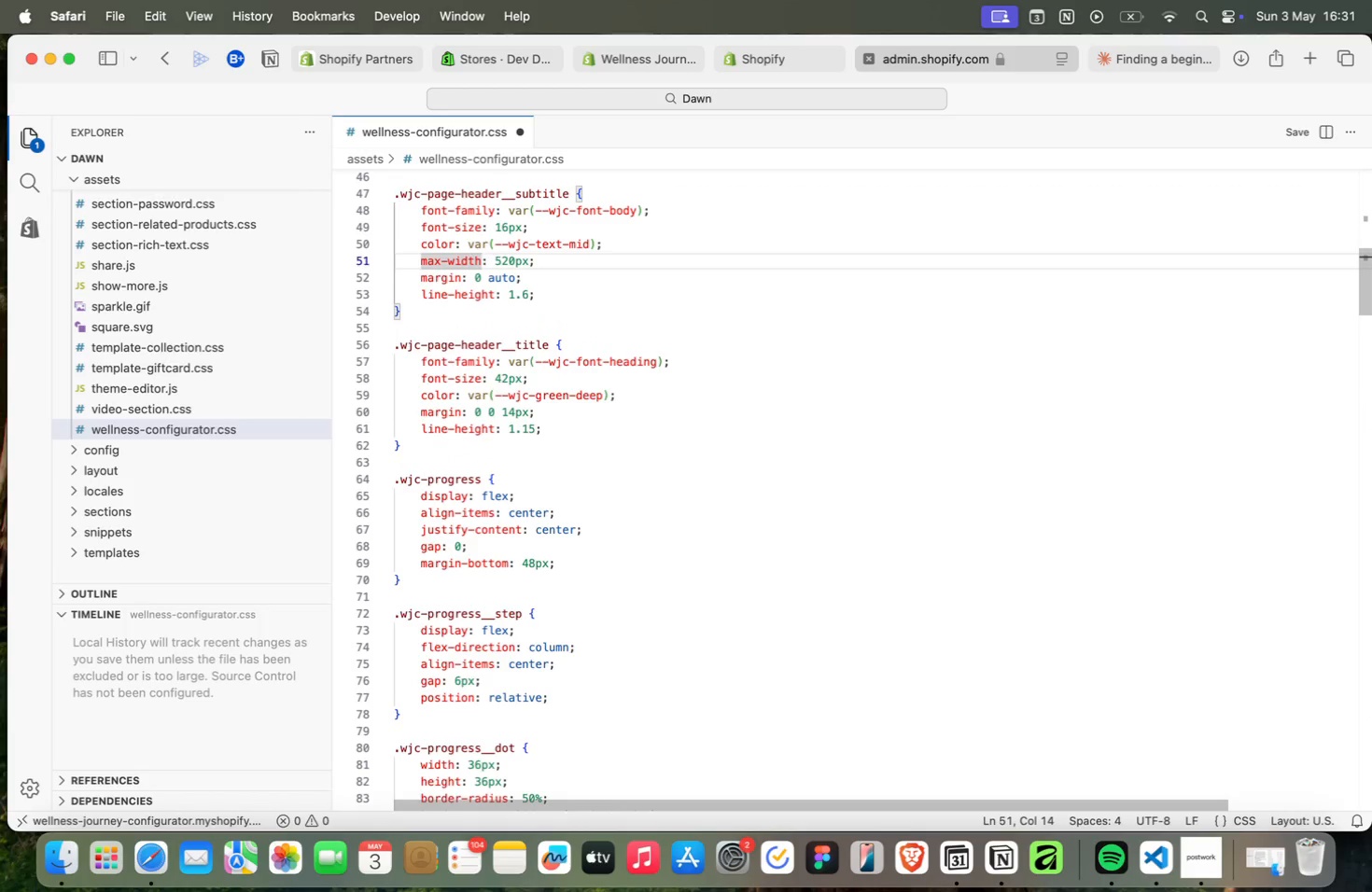 
key(ArrowUp)
 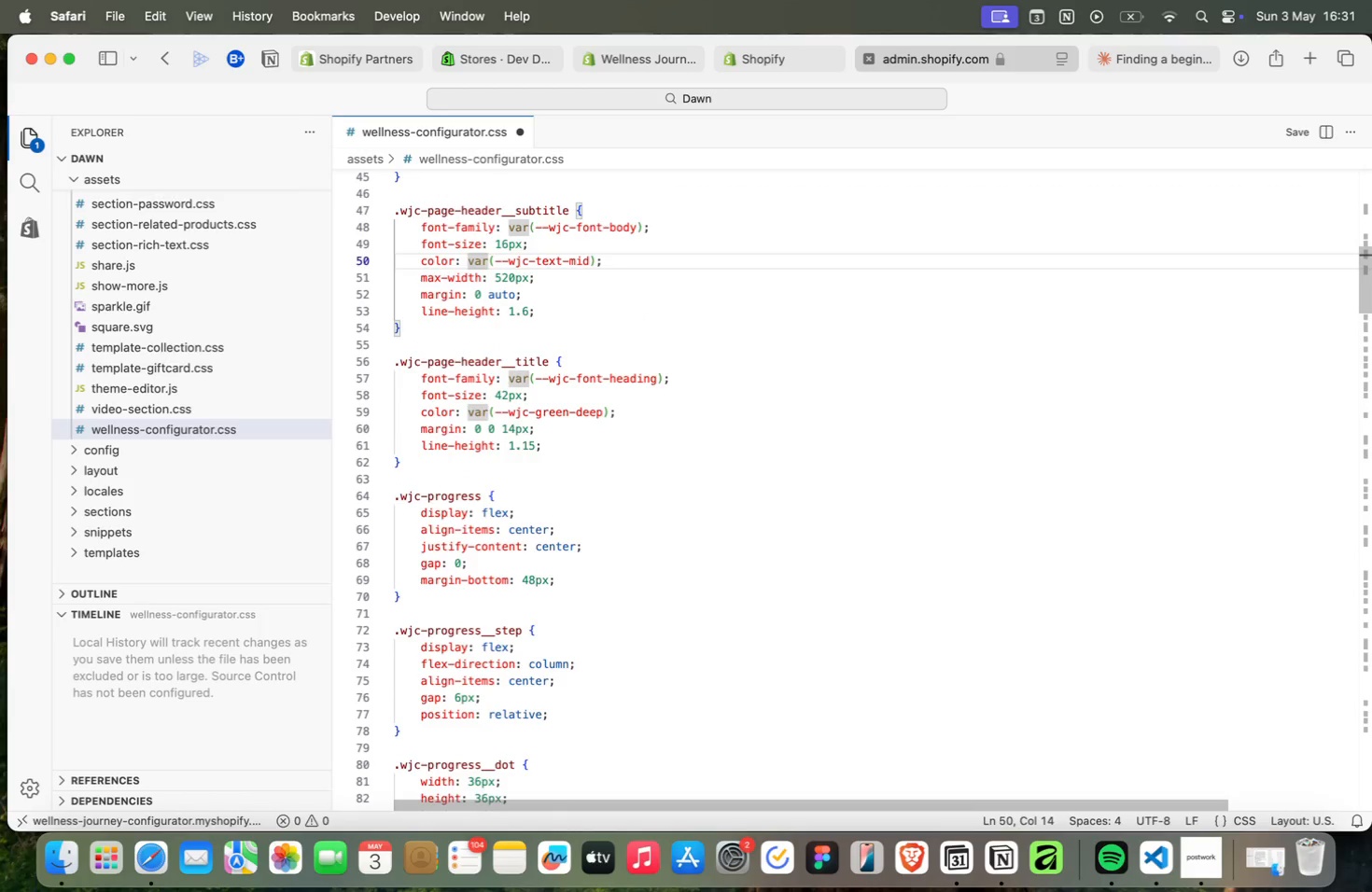 
key(ArrowUp)
 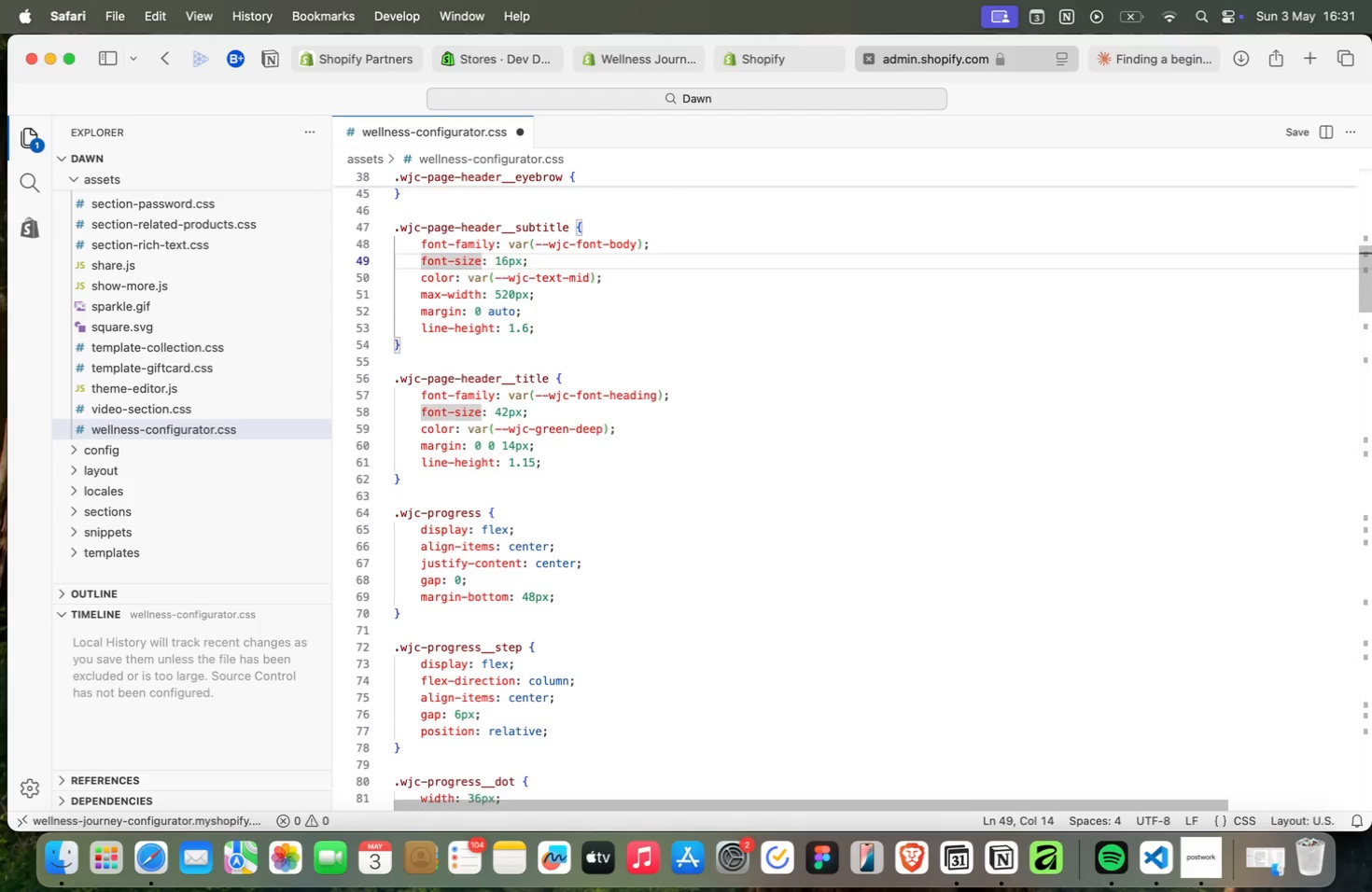 
key(ArrowUp)
 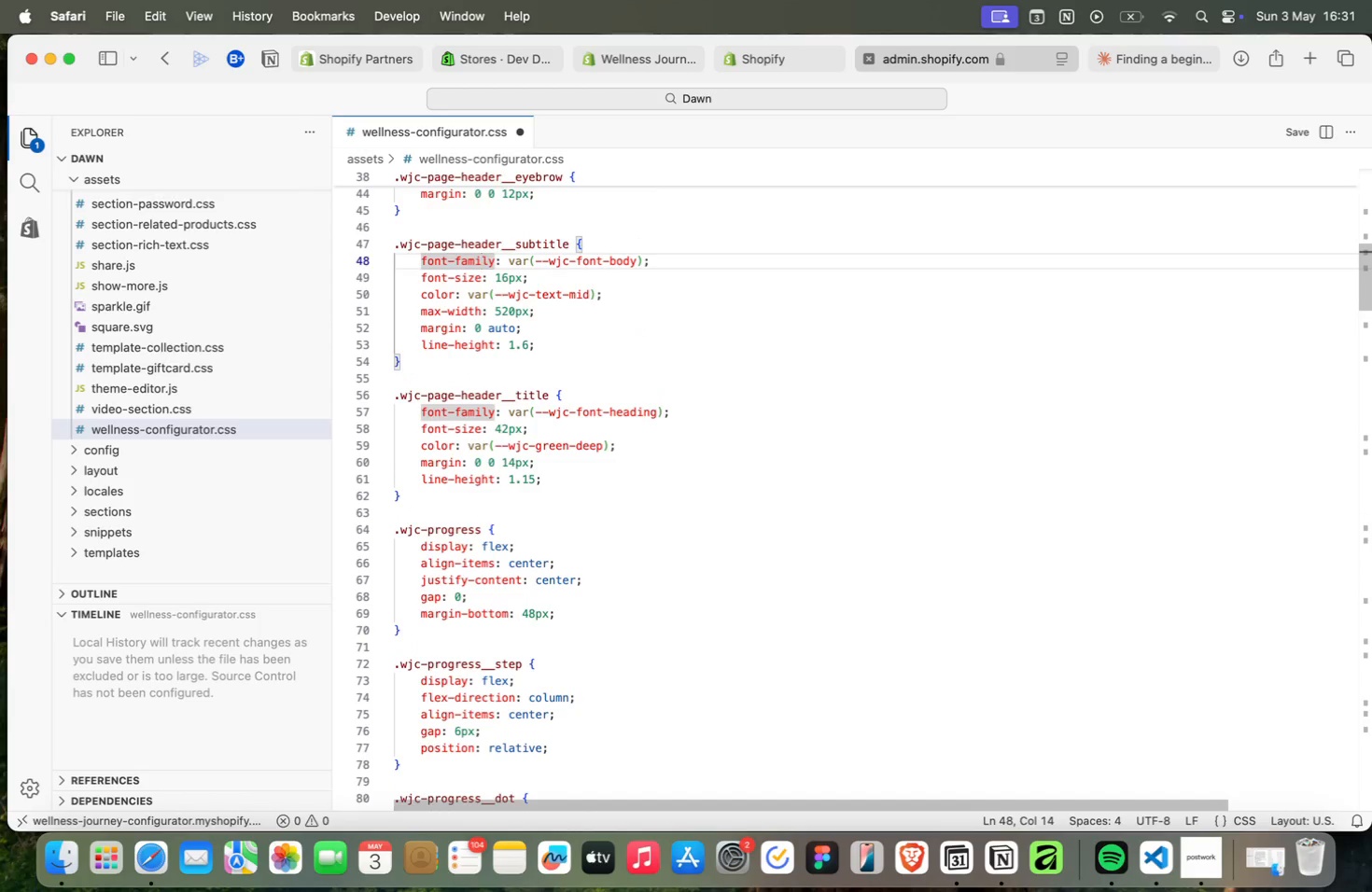 
key(ArrowUp)
 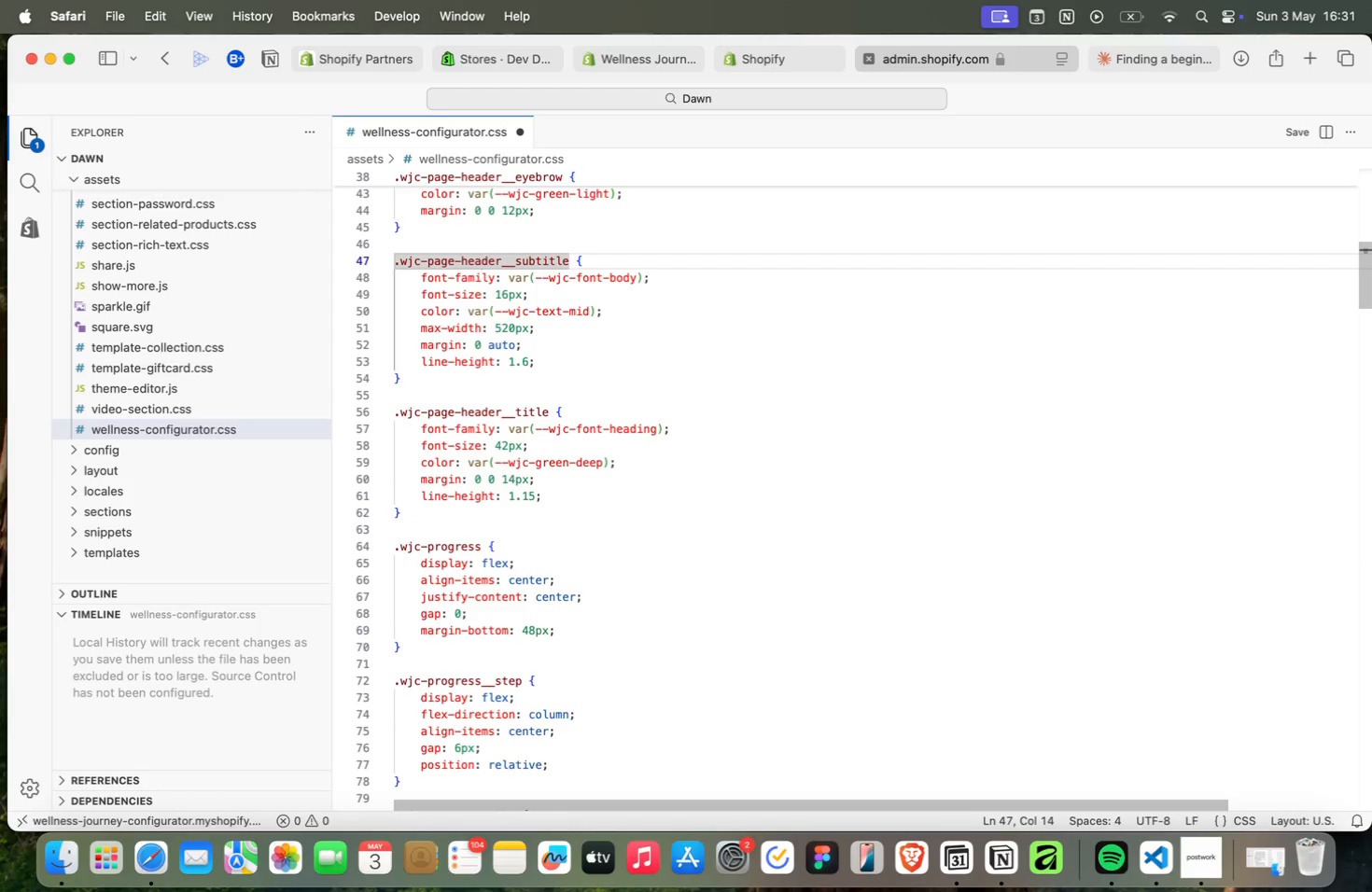 
key(ArrowUp)
 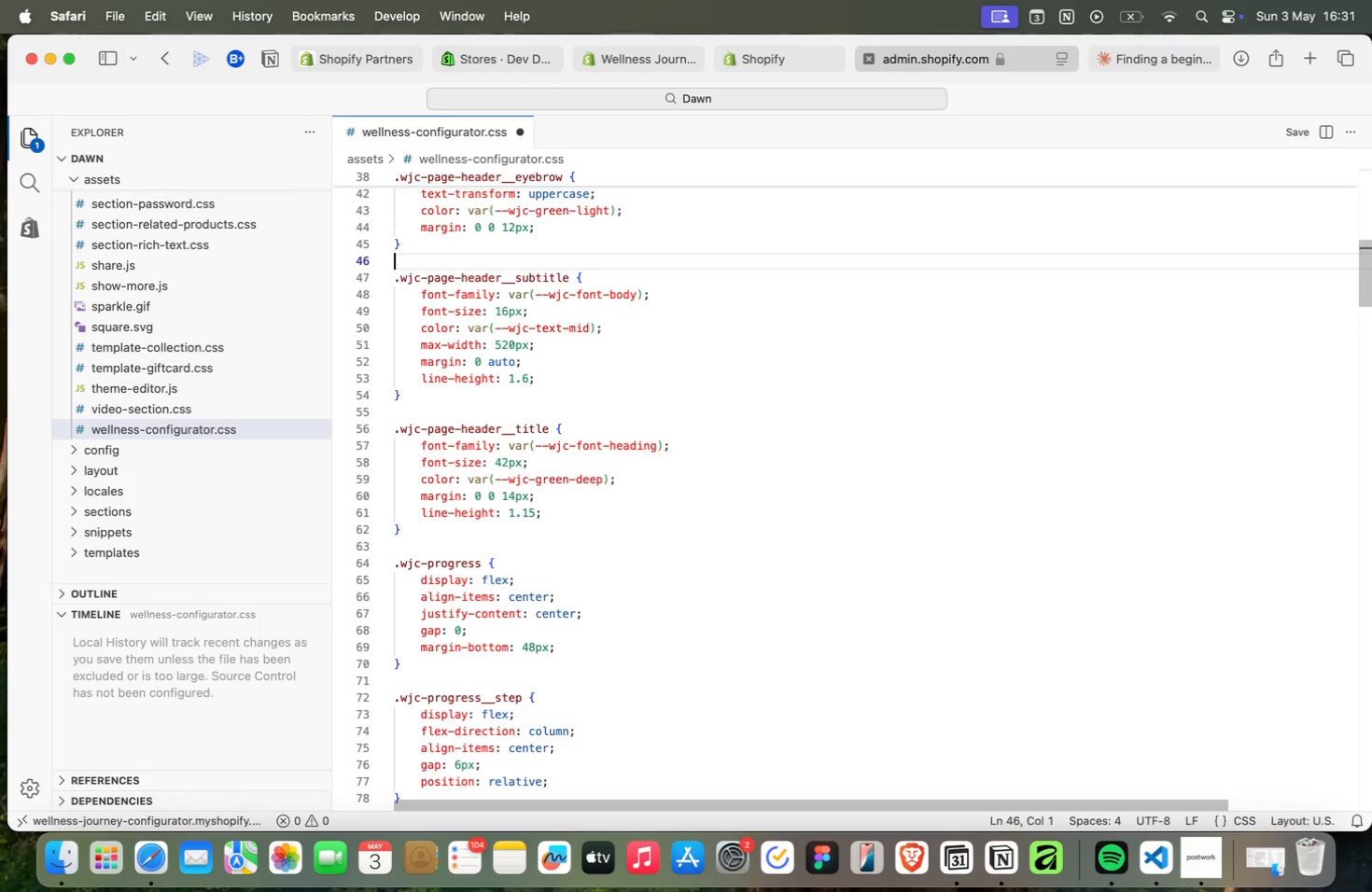 
key(ArrowUp)
 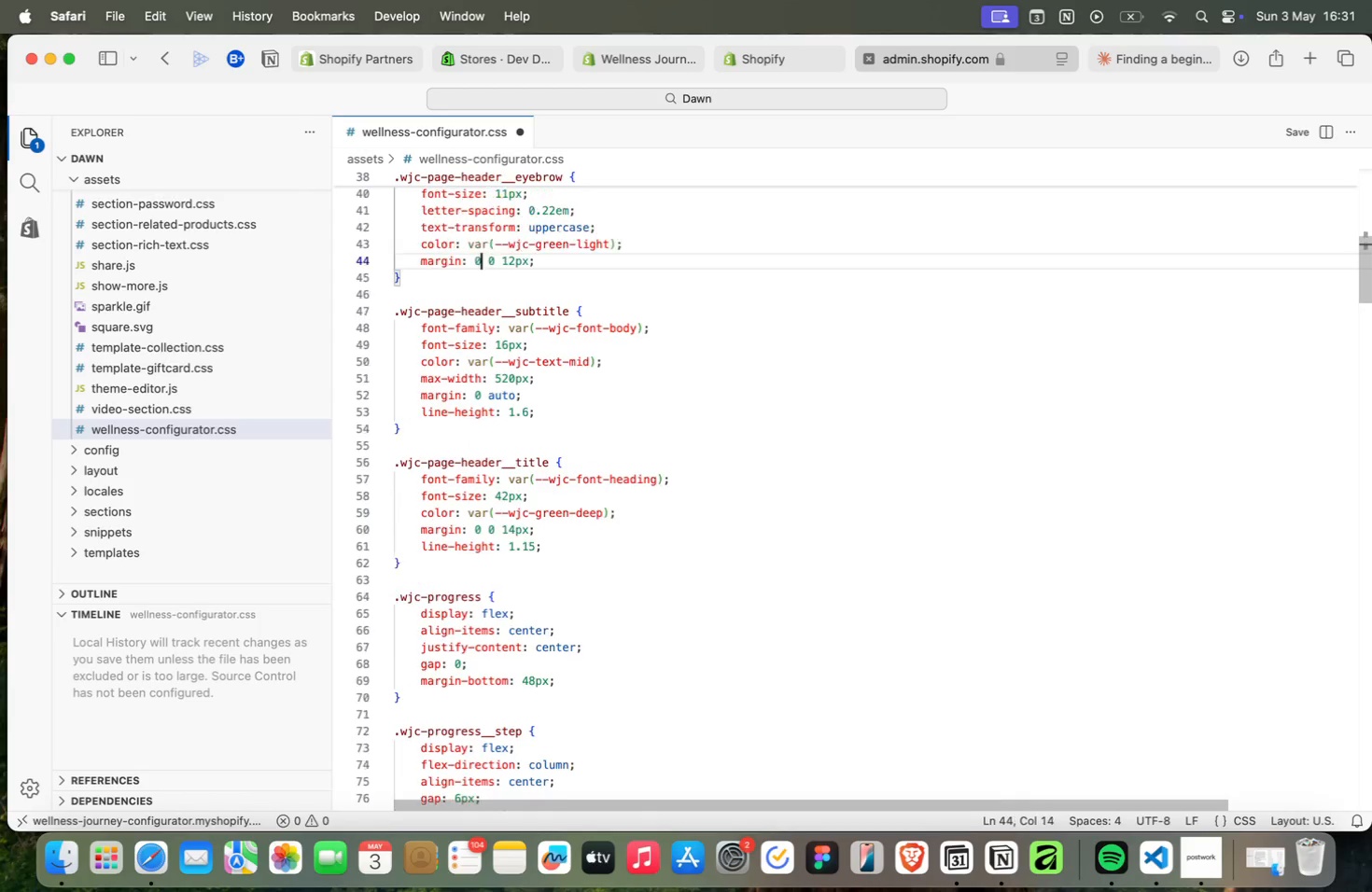 
key(ArrowUp)
 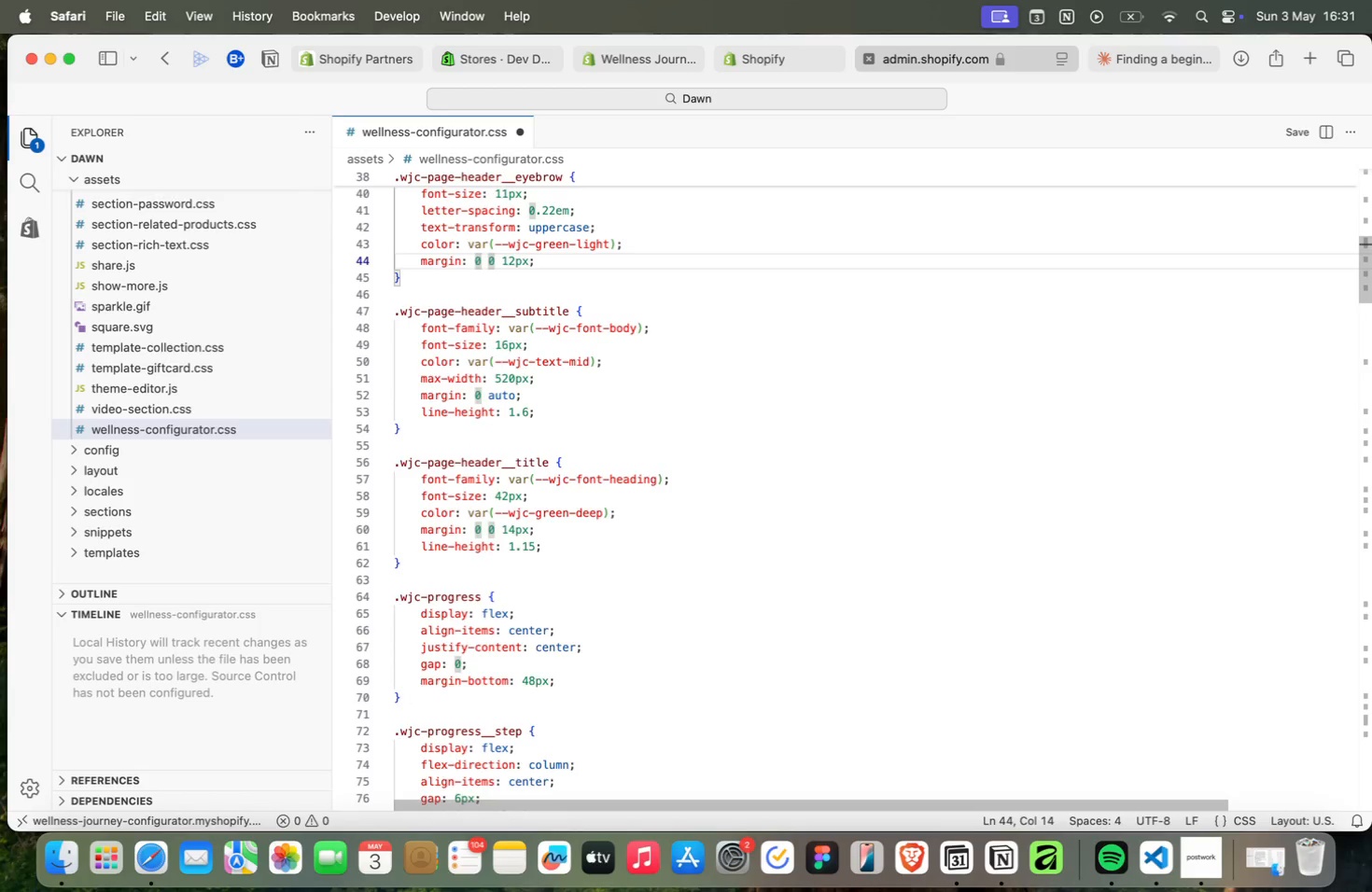 
key(ArrowUp)
 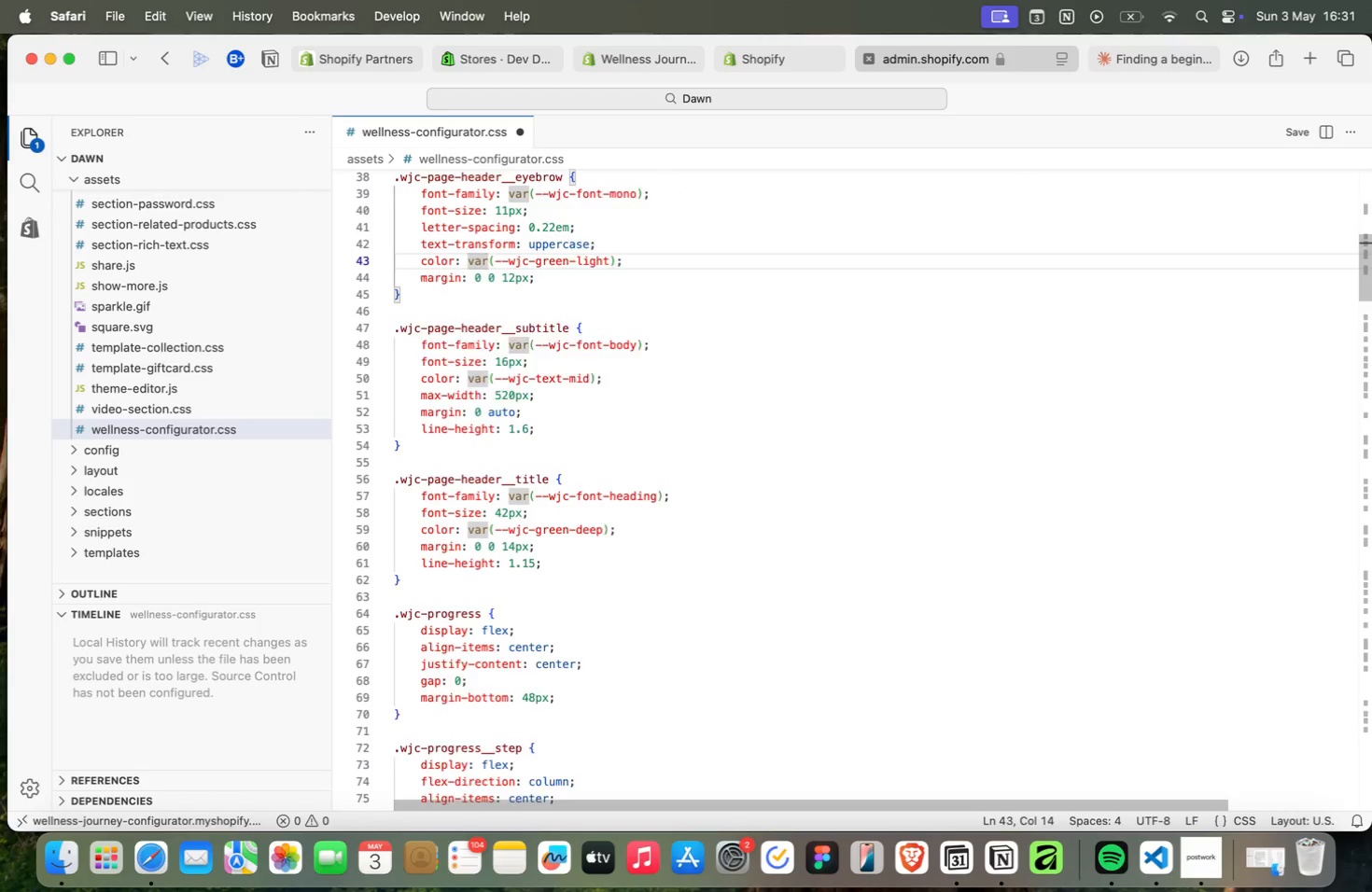 
key(ArrowUp)
 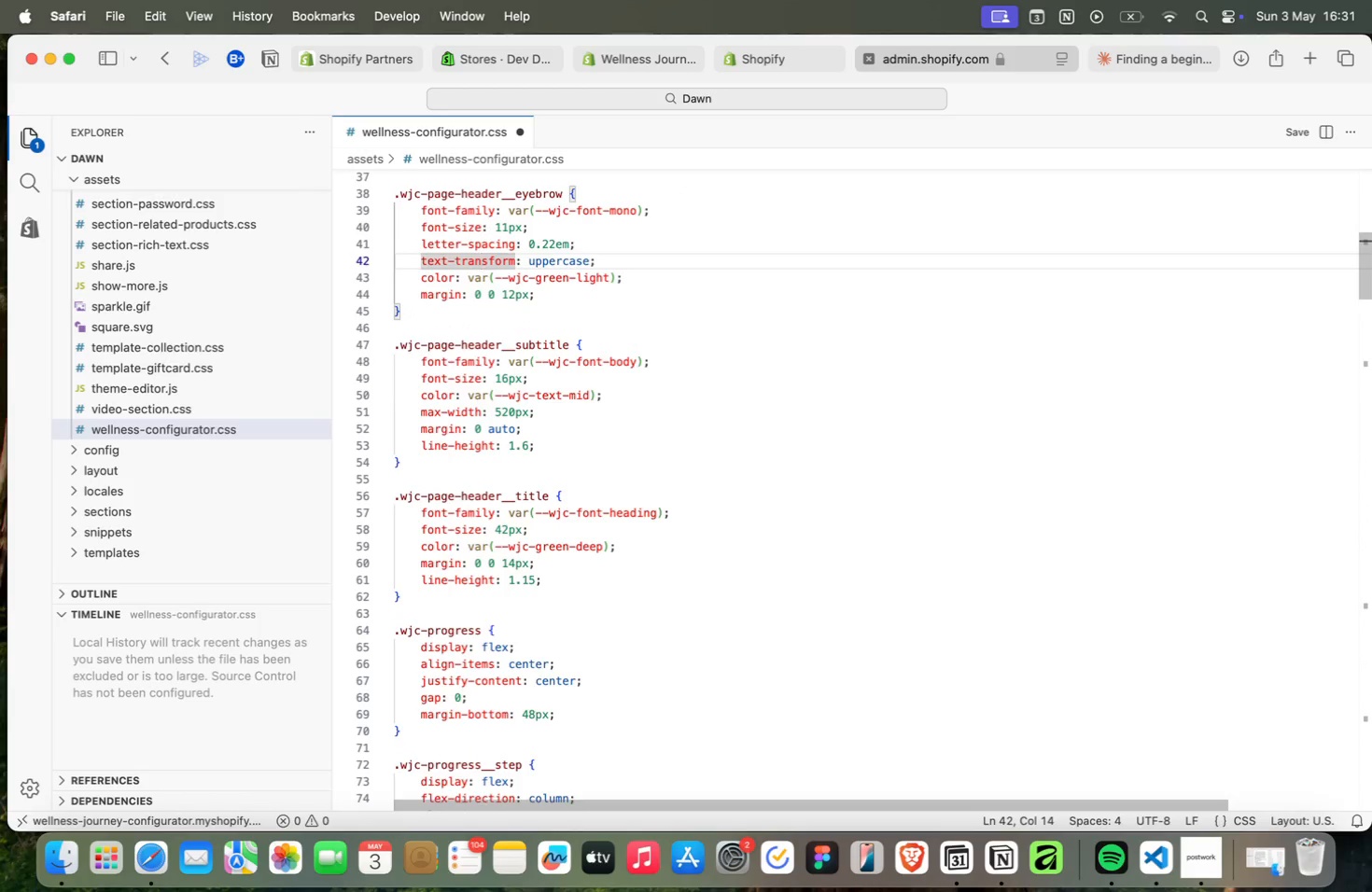 
key(ArrowUp)
 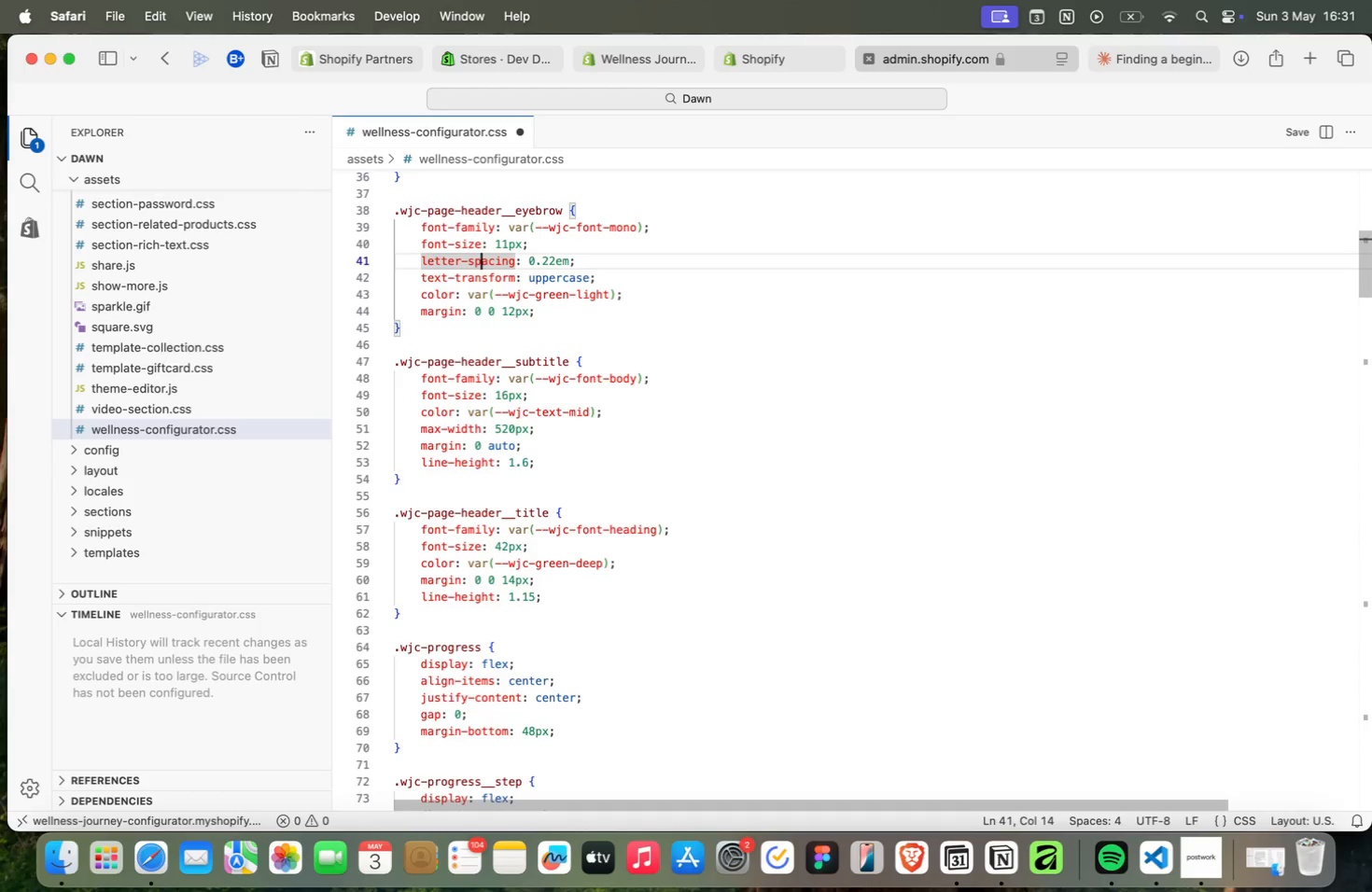 
key(ArrowUp)
 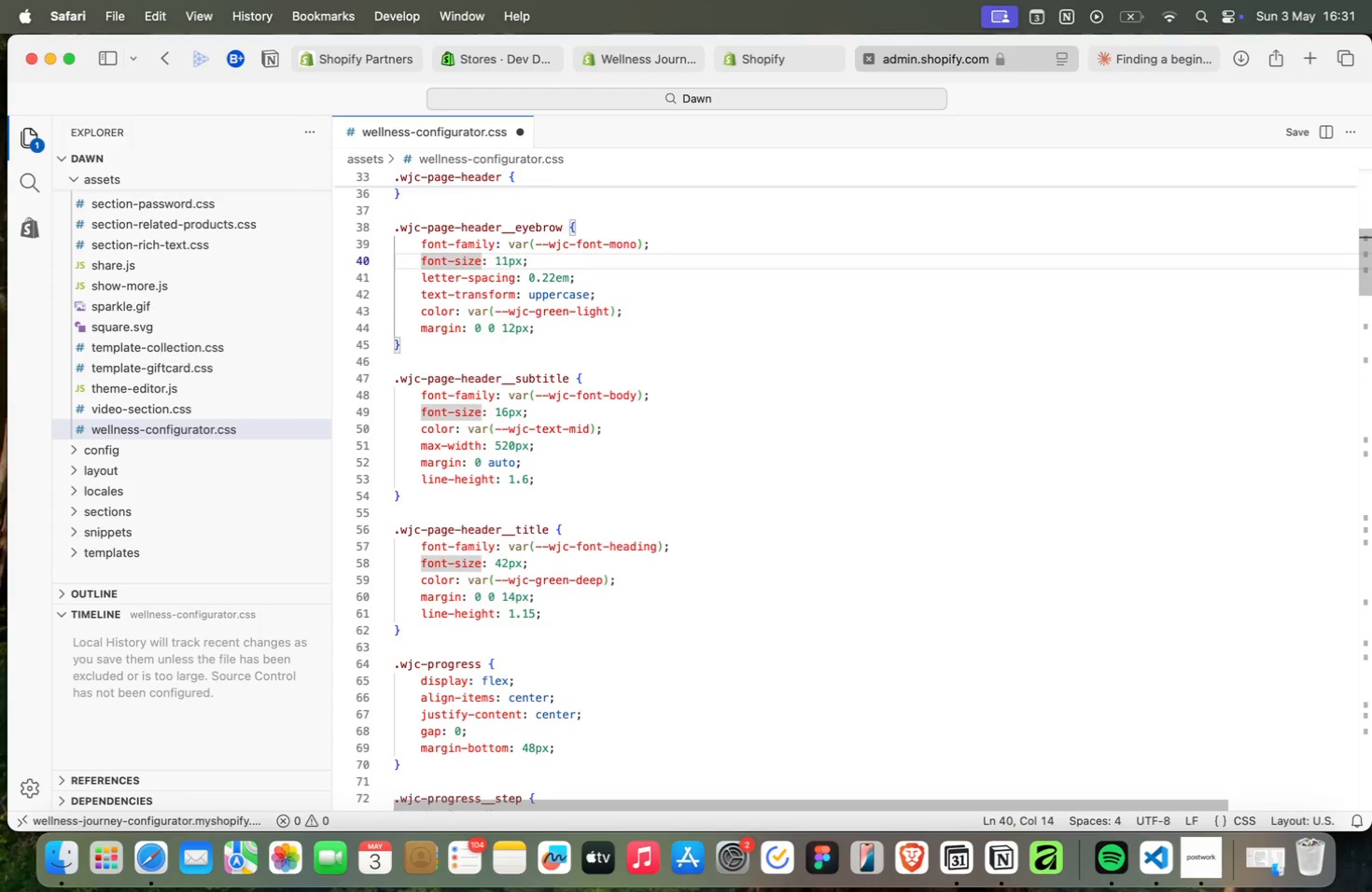 
key(ArrowUp)
 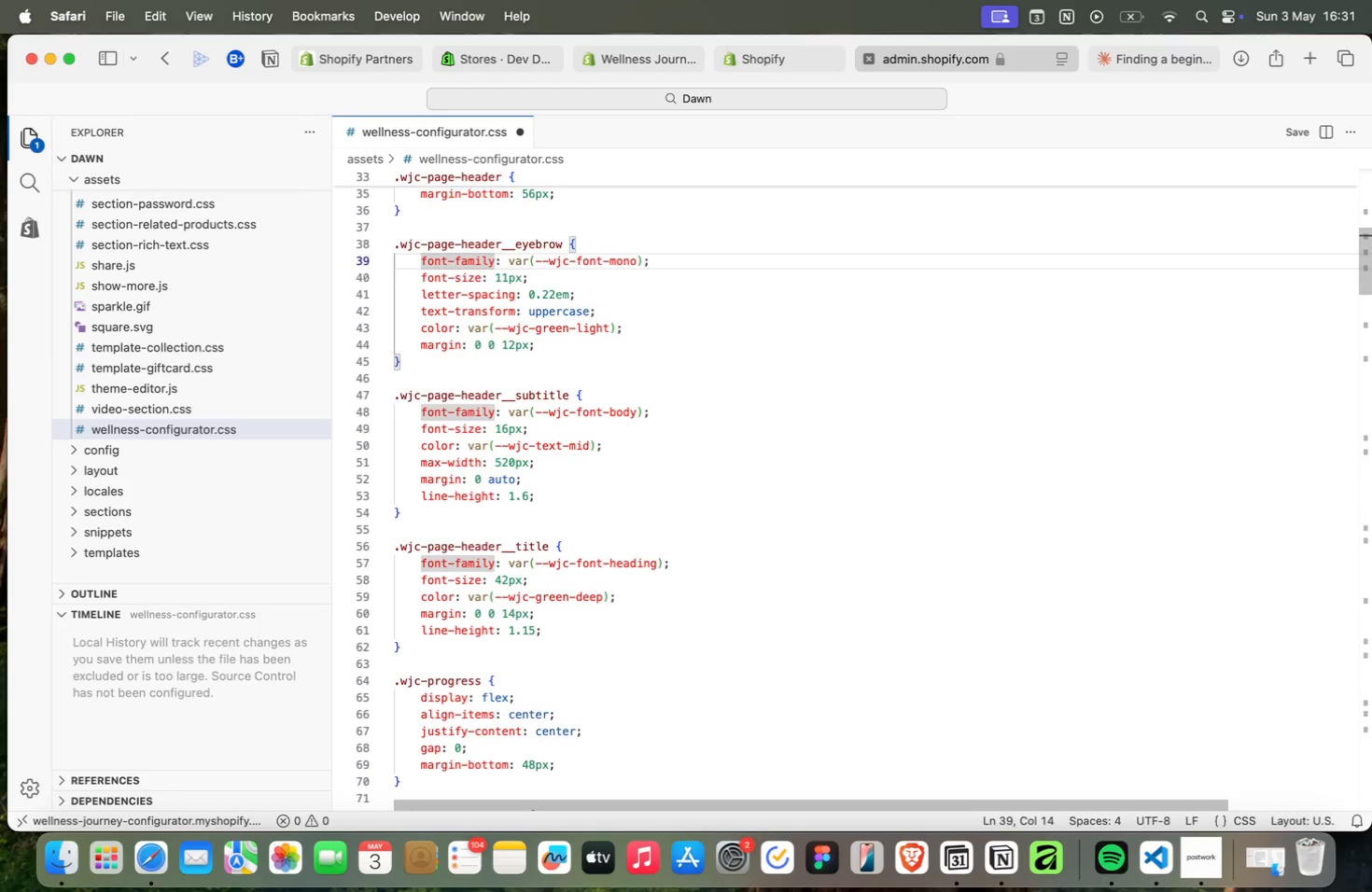 
key(ArrowDown)
 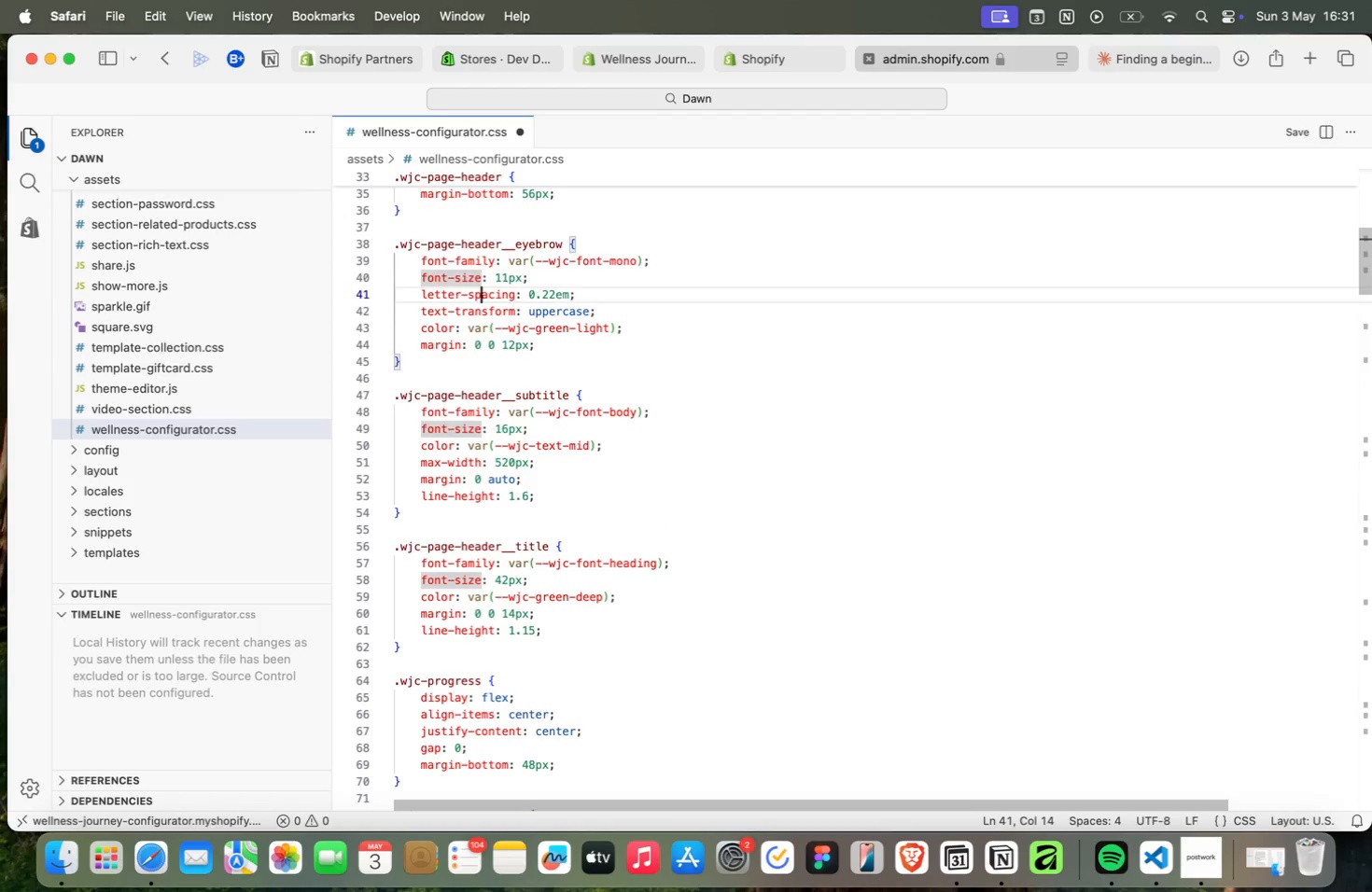 
key(ArrowDown)
 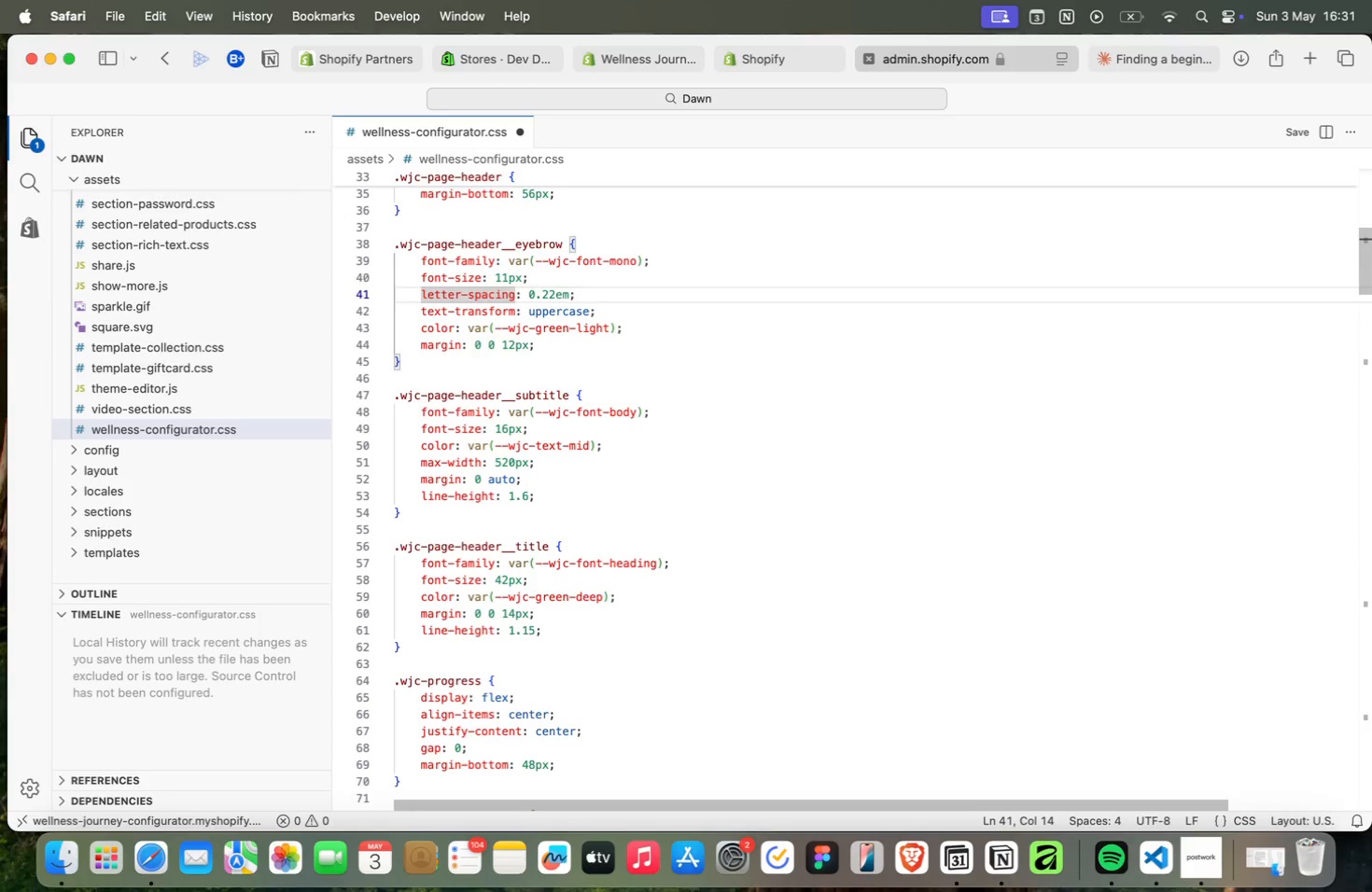 
key(ArrowUp)
 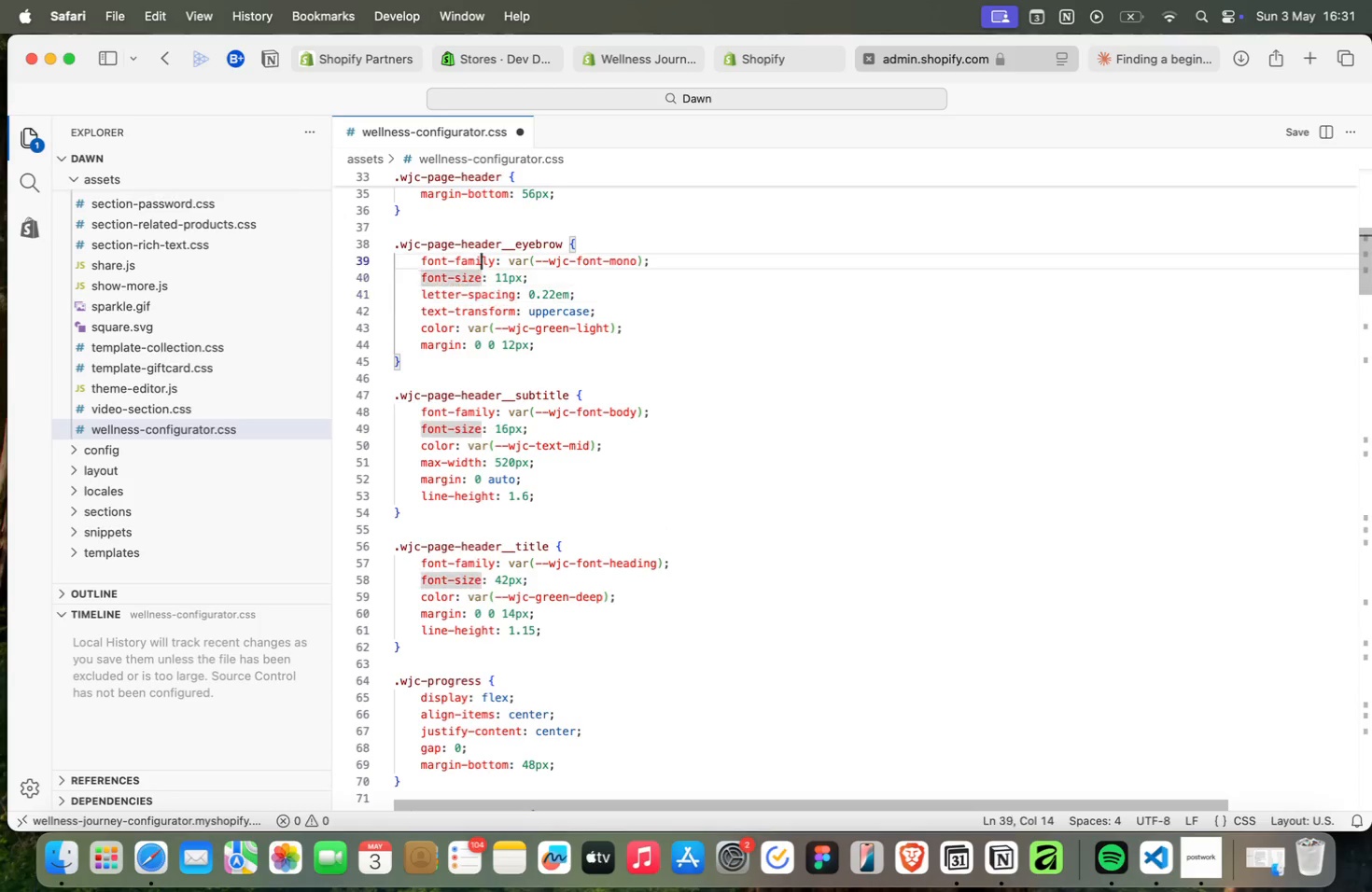 
key(ArrowUp)
 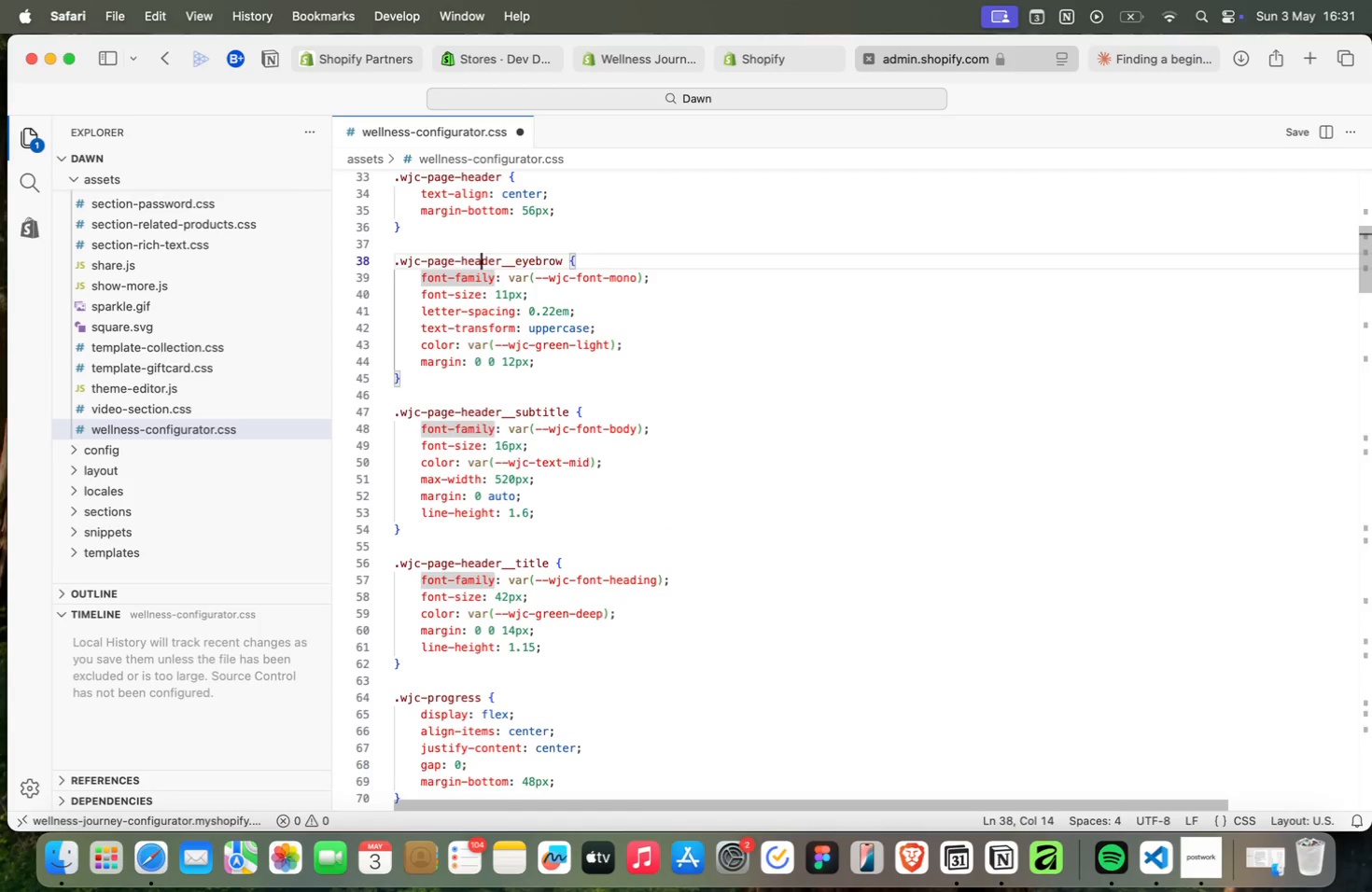 
key(ArrowUp)
 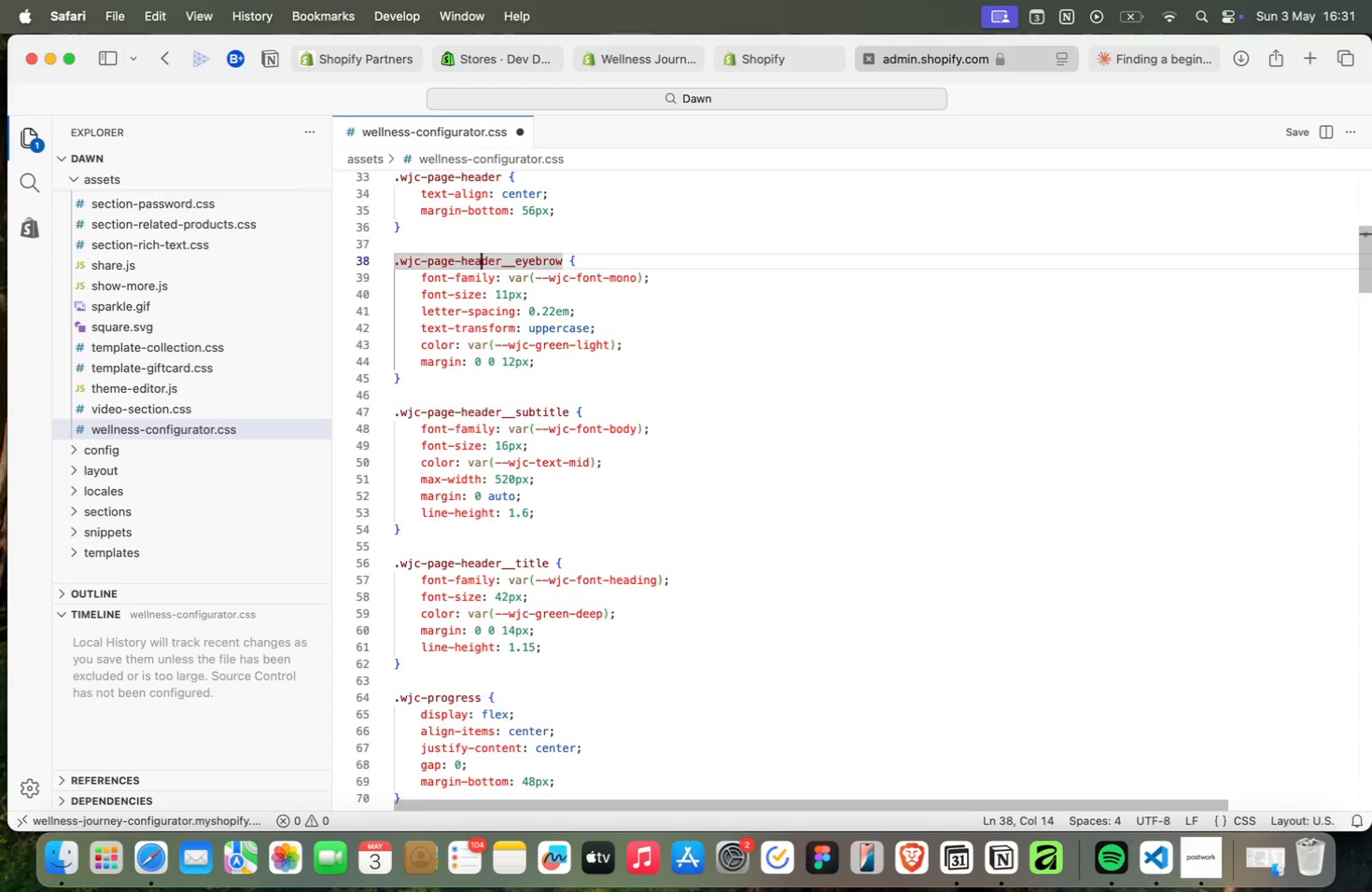 
key(ArrowUp)
 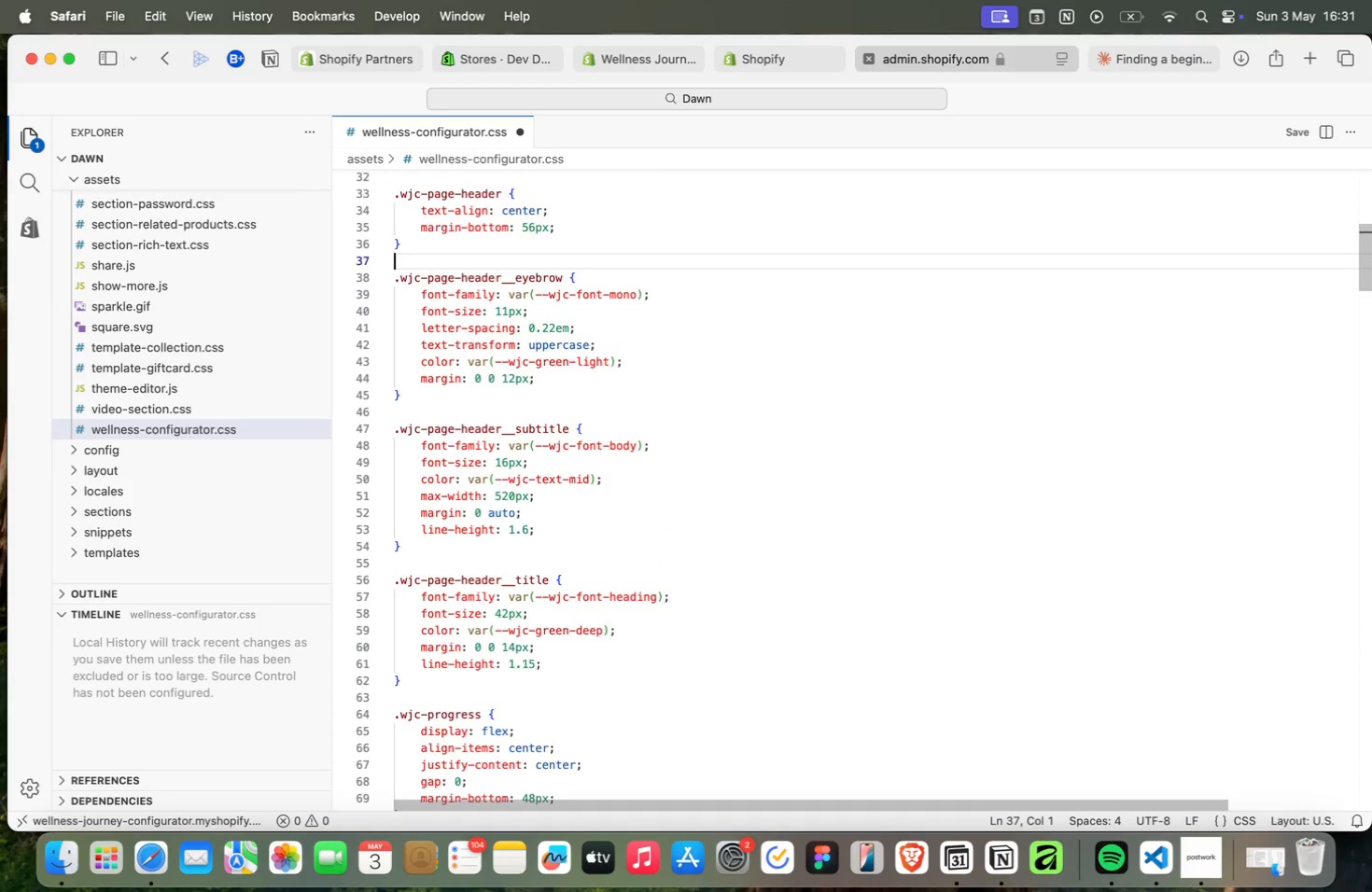 
key(ArrowUp)
 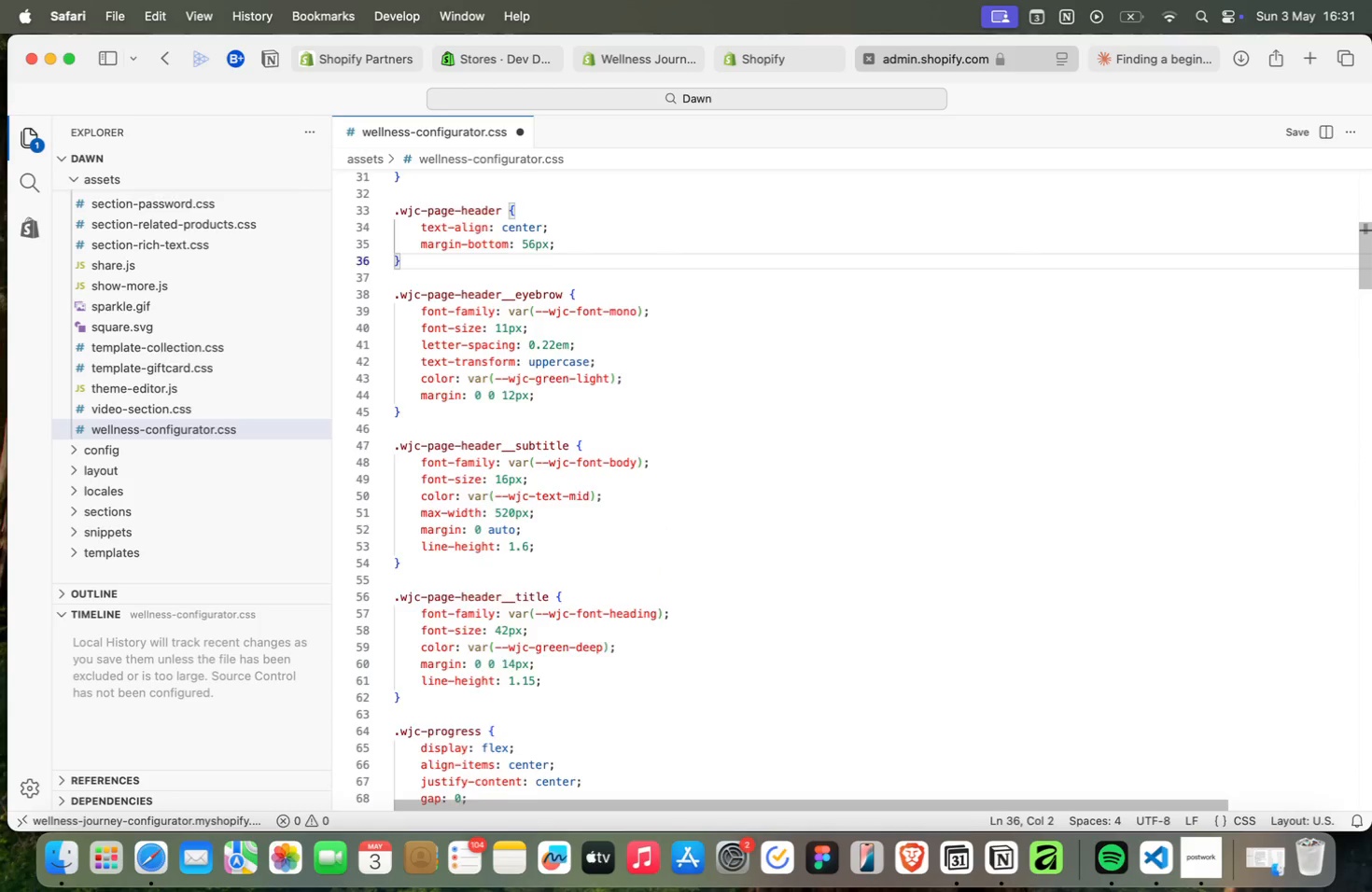 
key(ArrowUp)
 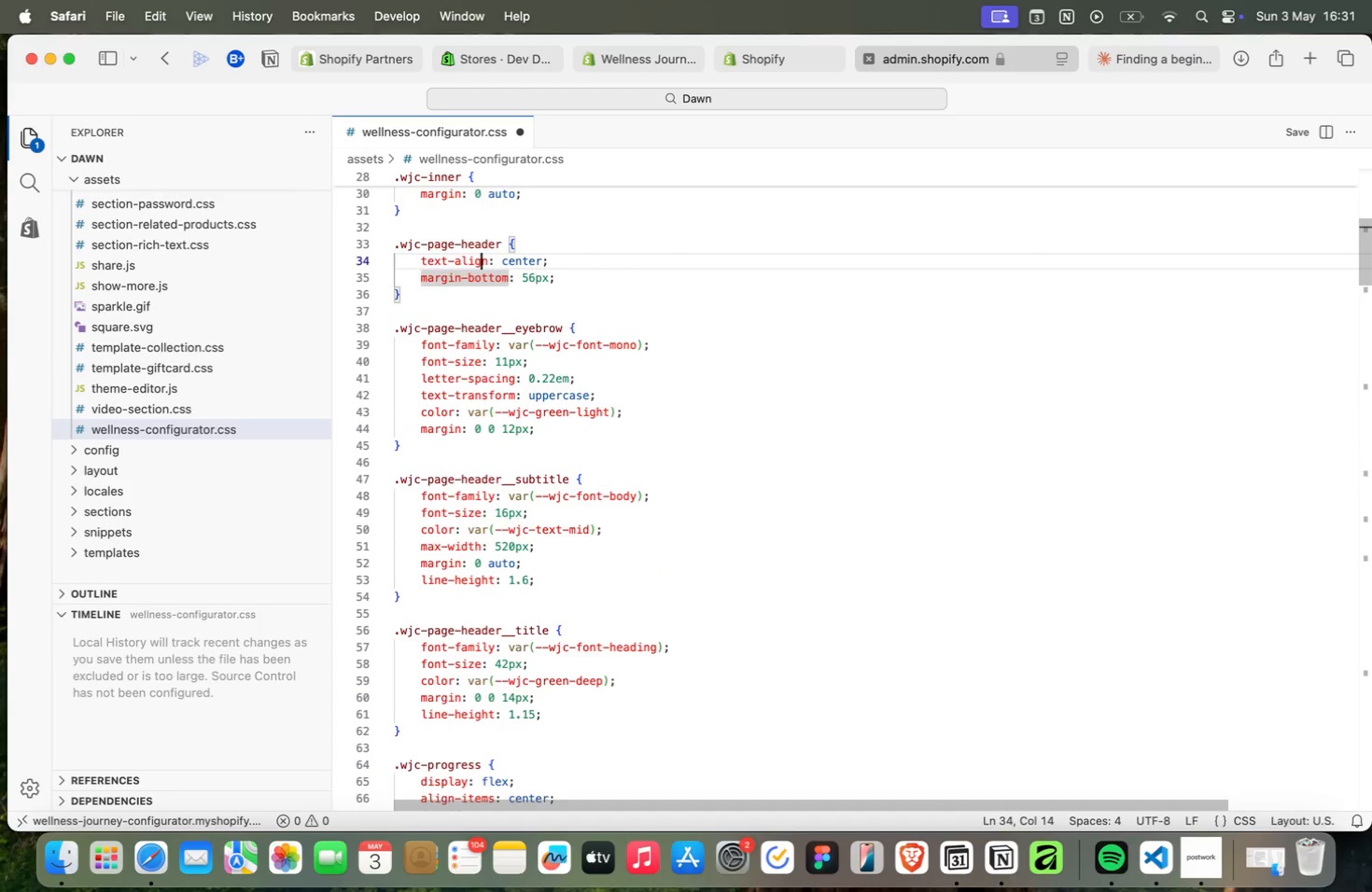 
key(ArrowUp)
 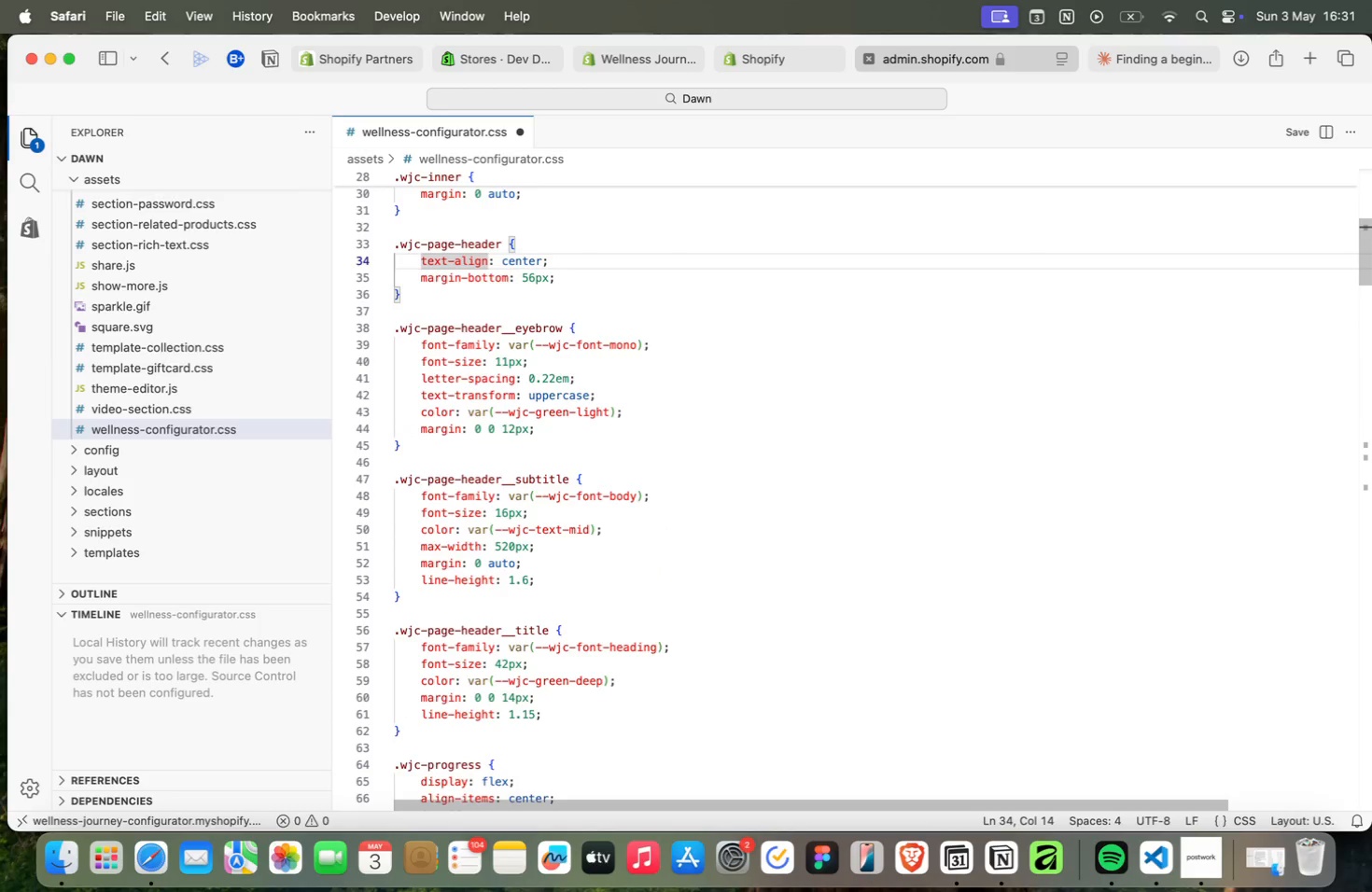 
key(ArrowUp)
 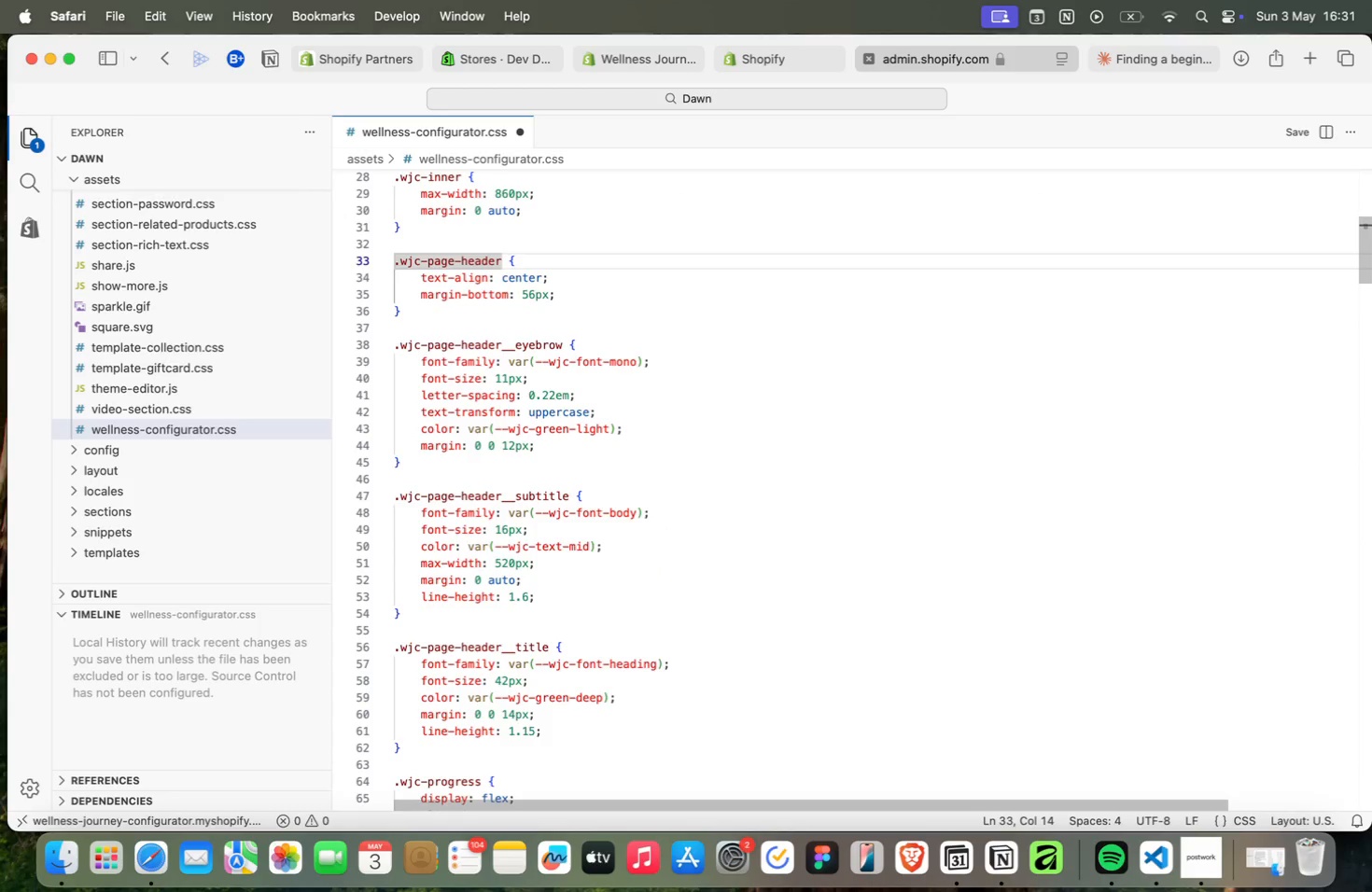 
key(ArrowUp)
 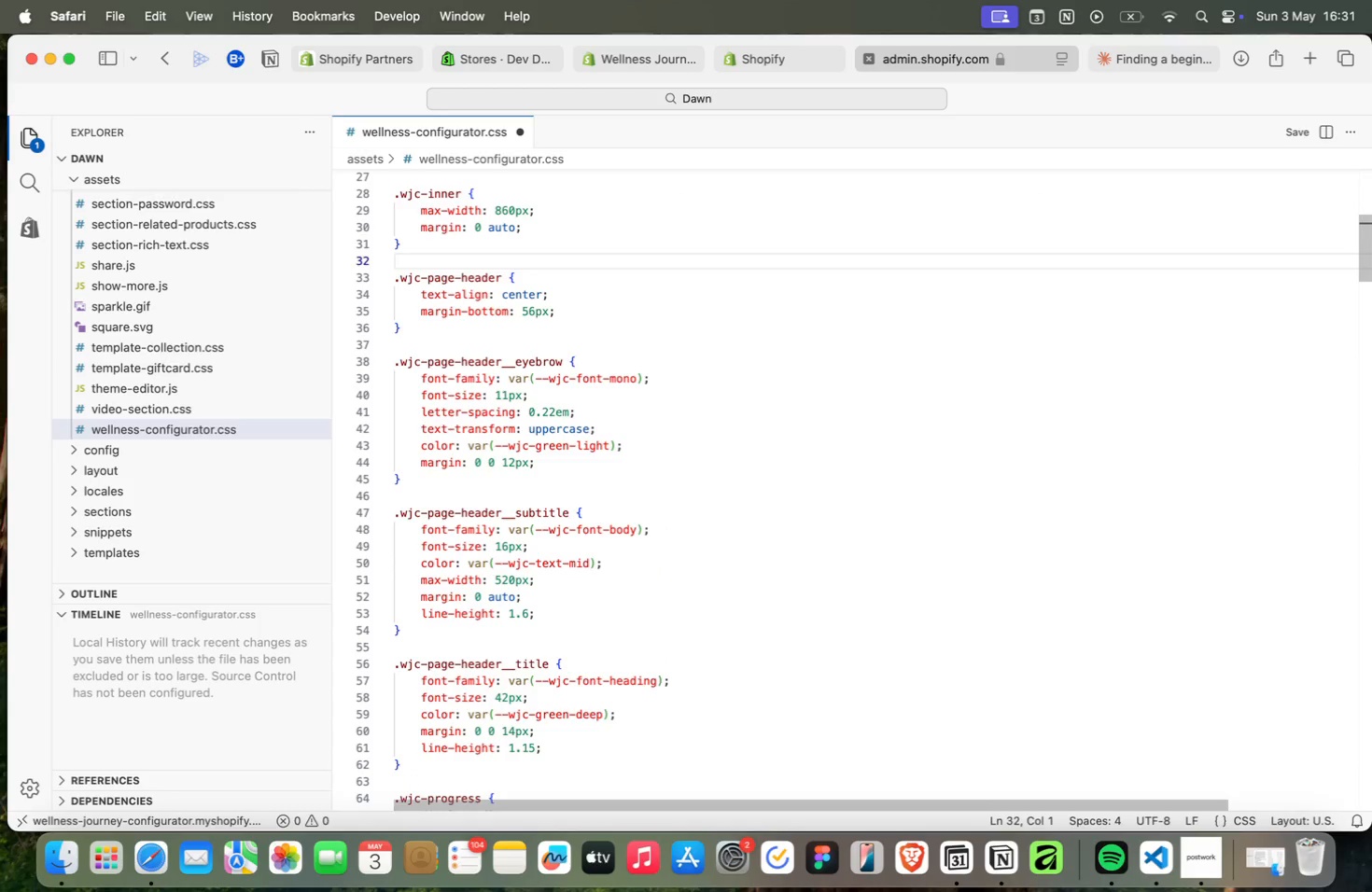 
key(ArrowUp)
 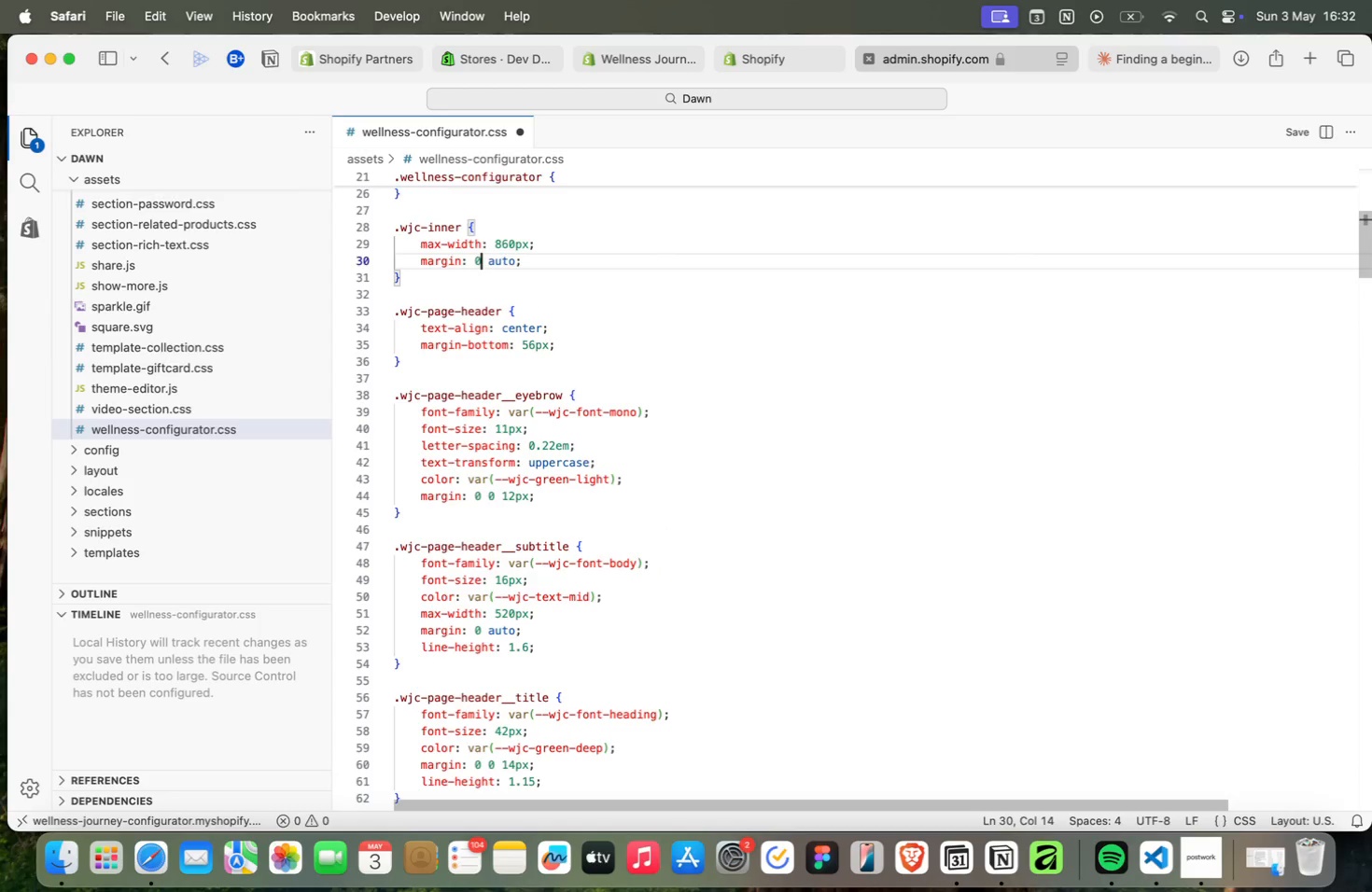 
key(ArrowUp)
 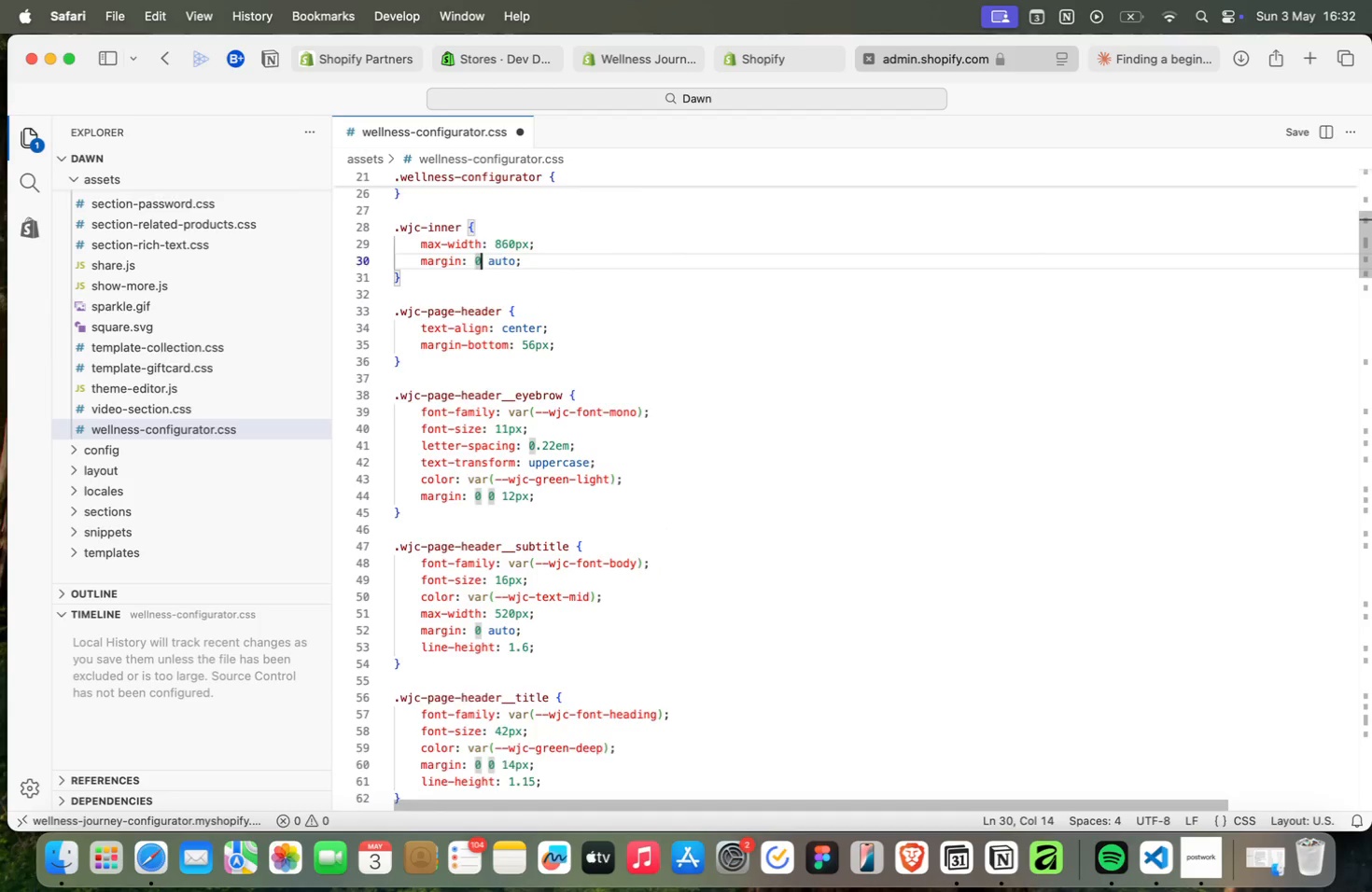 
key(ArrowUp)
 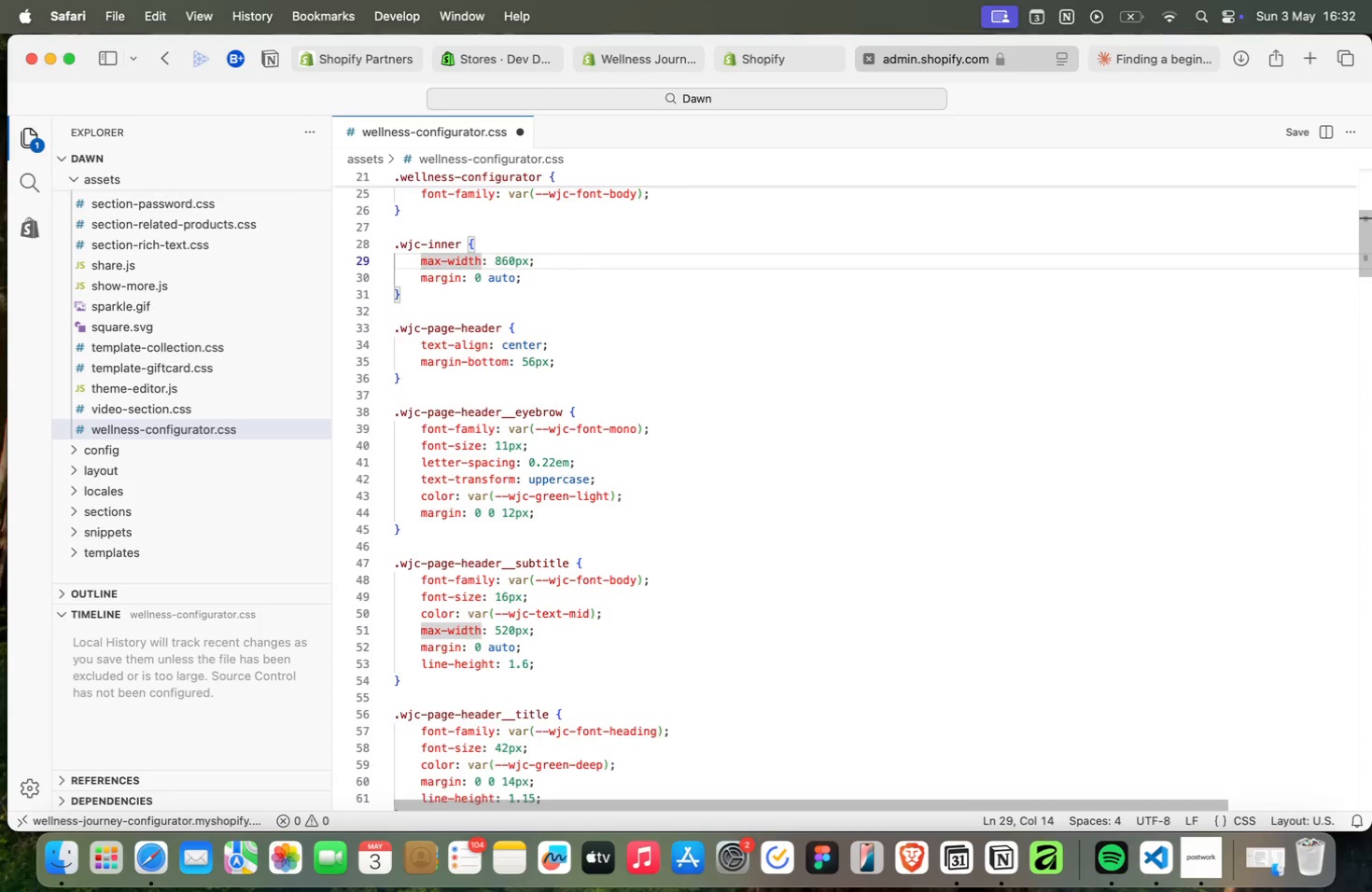 
key(ArrowUp)
 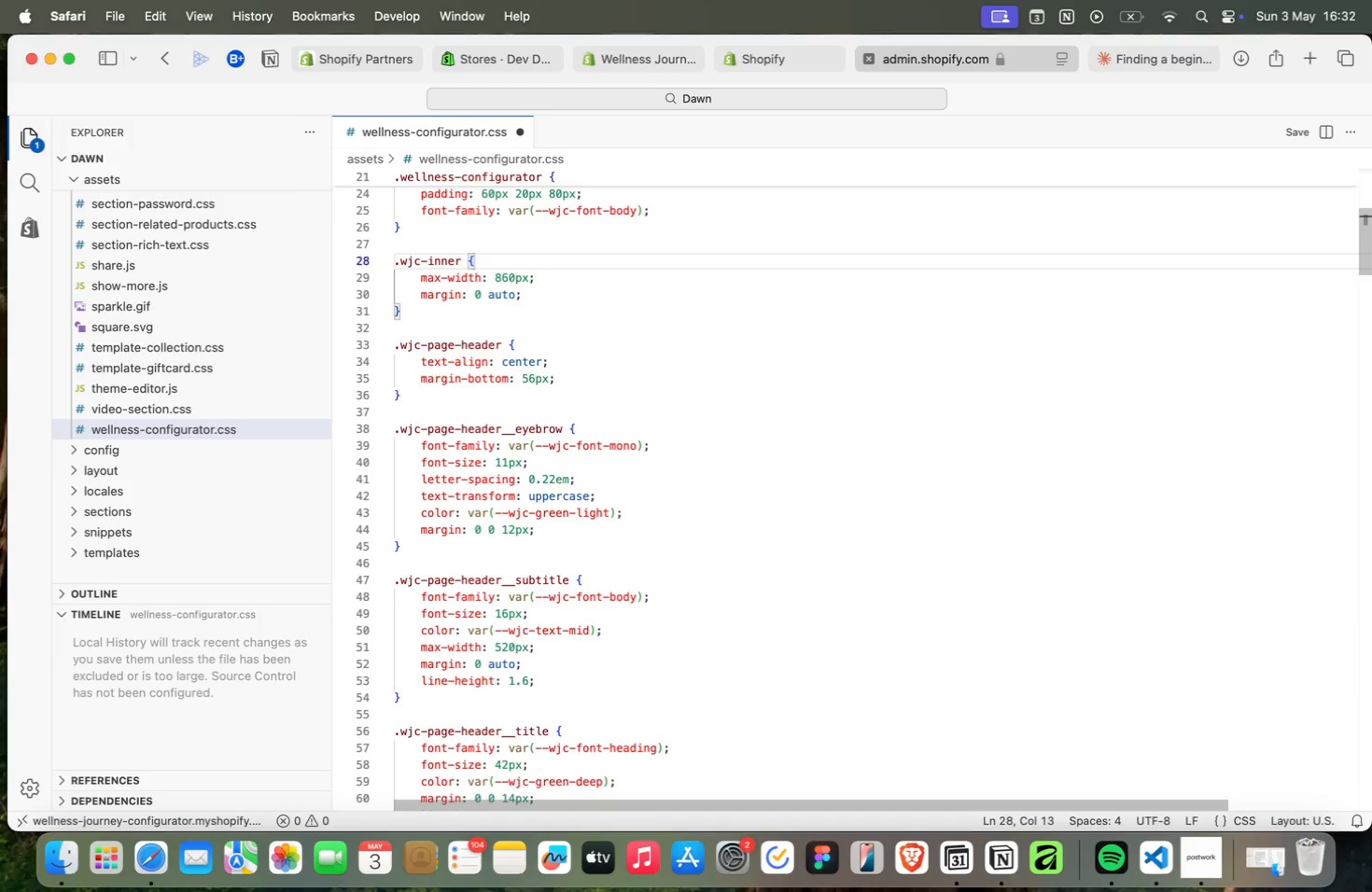 
key(ArrowUp)
 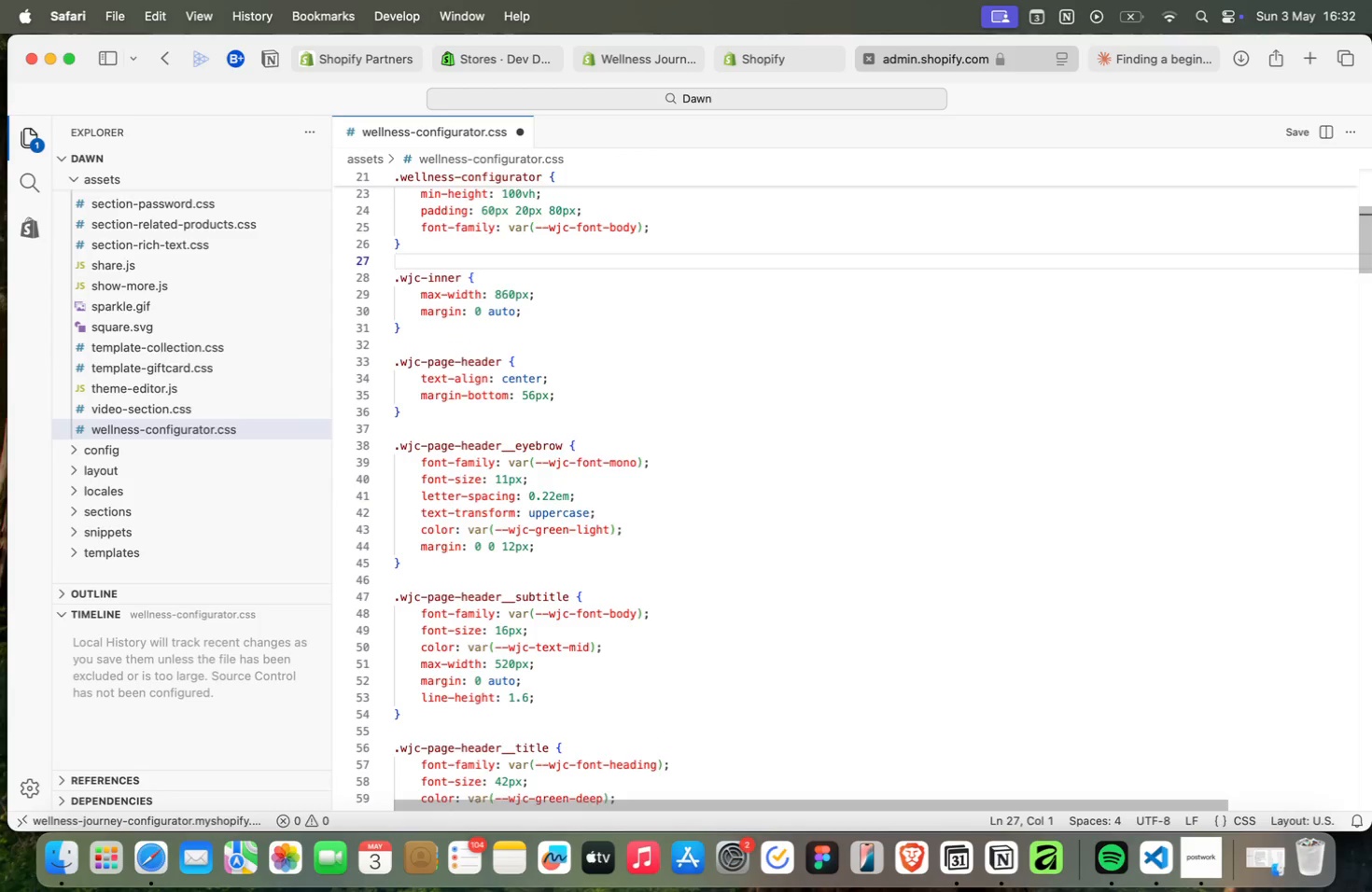 
key(ArrowUp)
 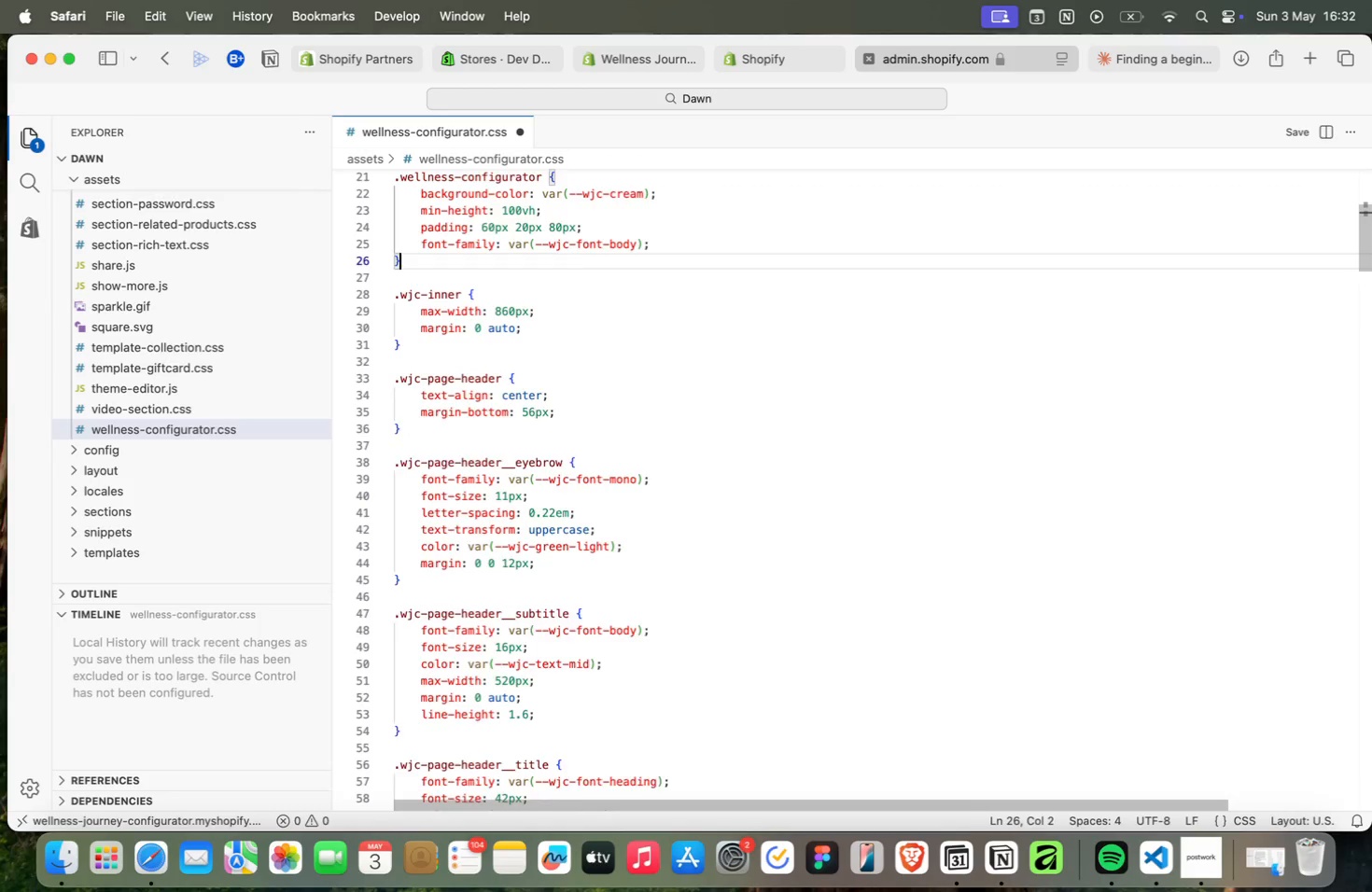 
key(ArrowUp)
 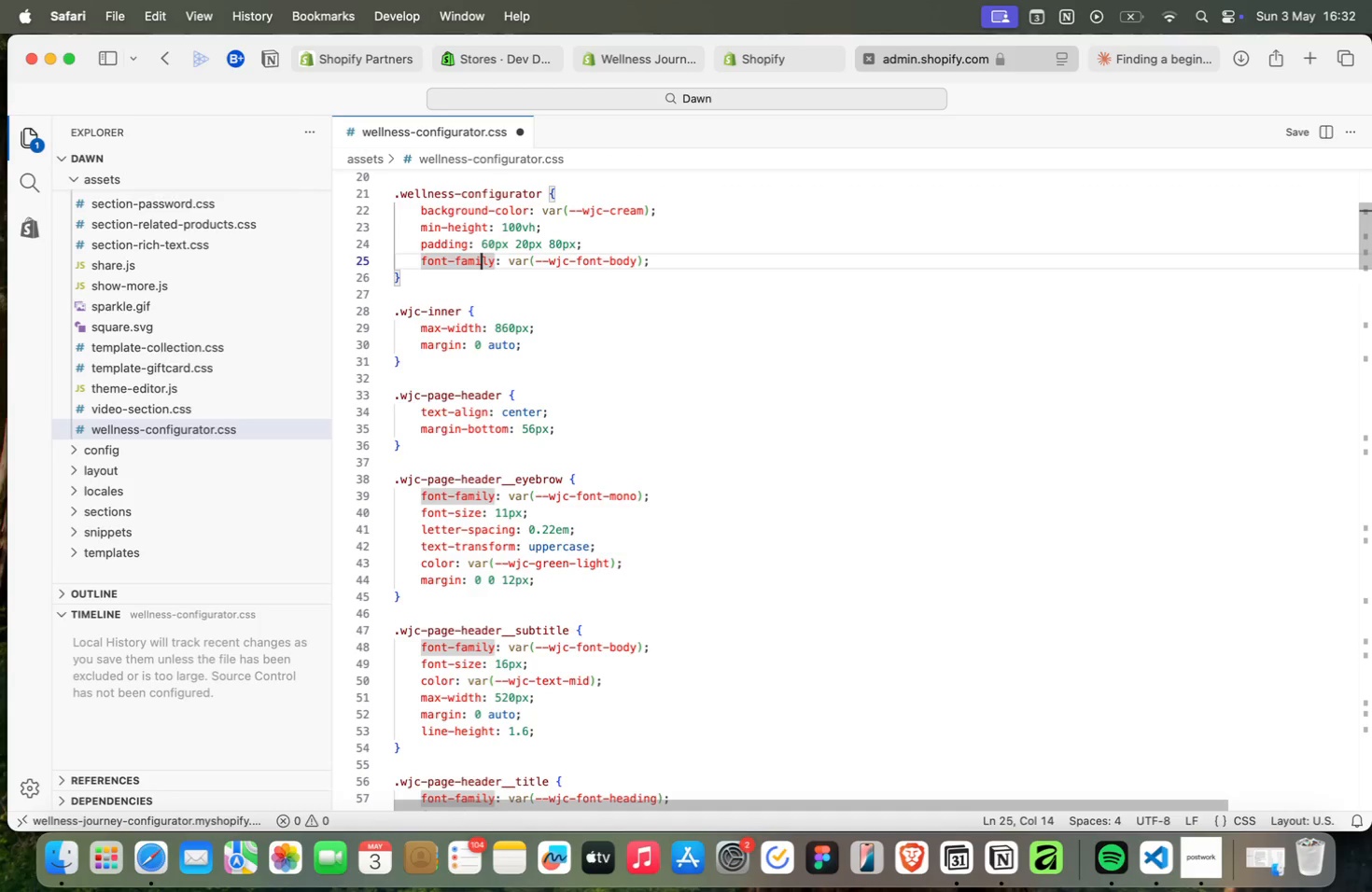 
key(ArrowUp)
 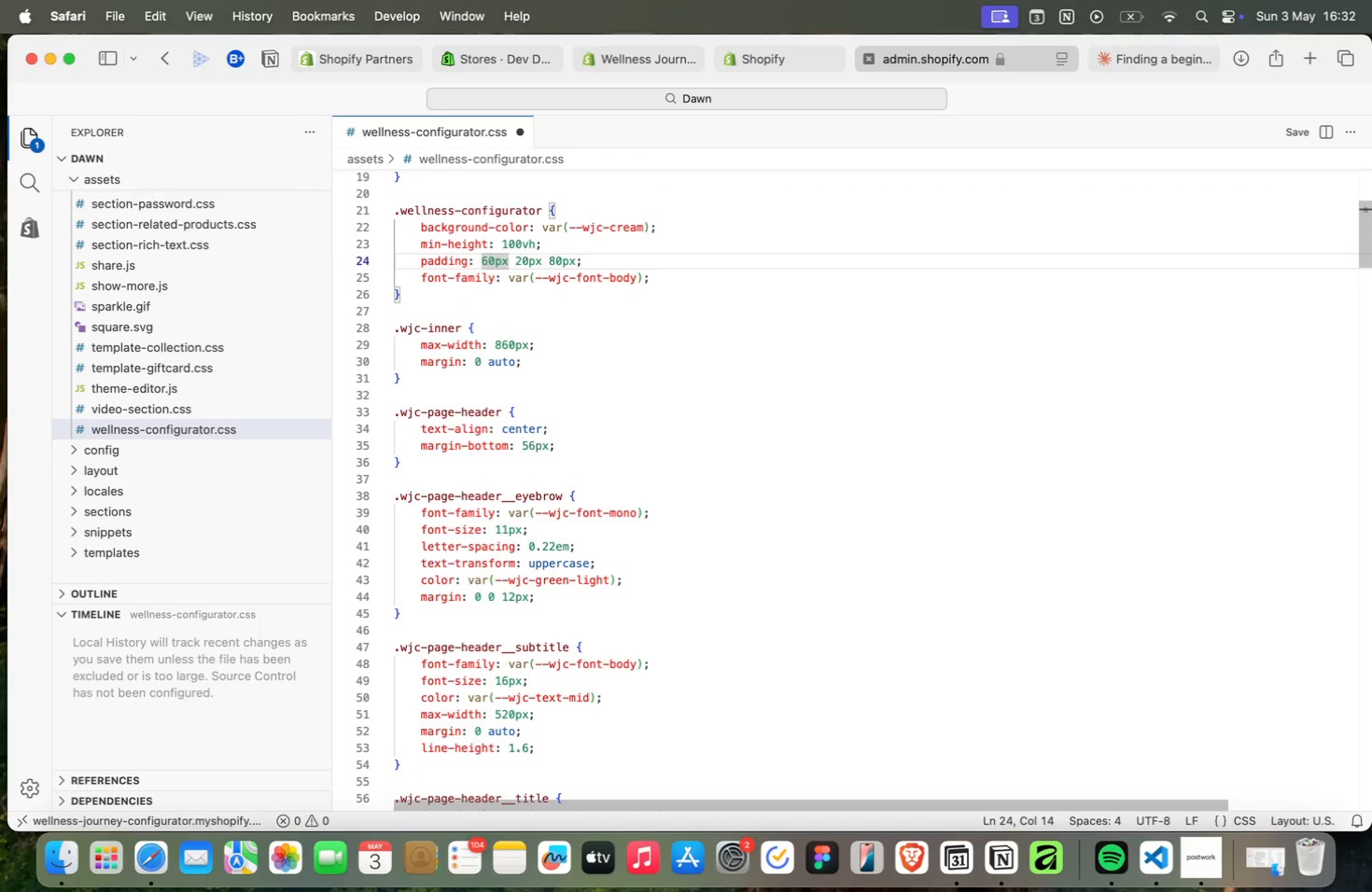 
key(ArrowDown)
 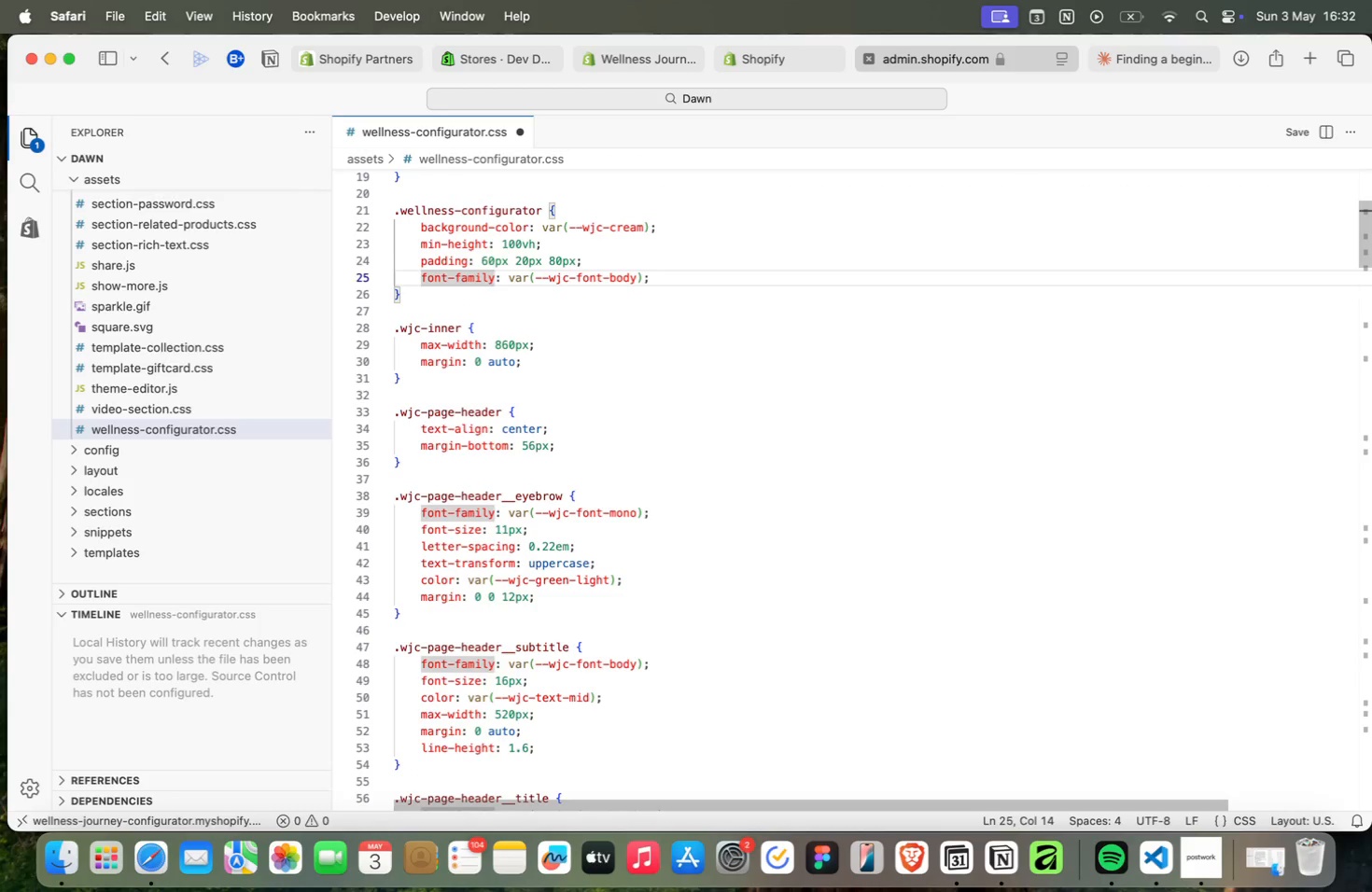 
key(ArrowUp)
 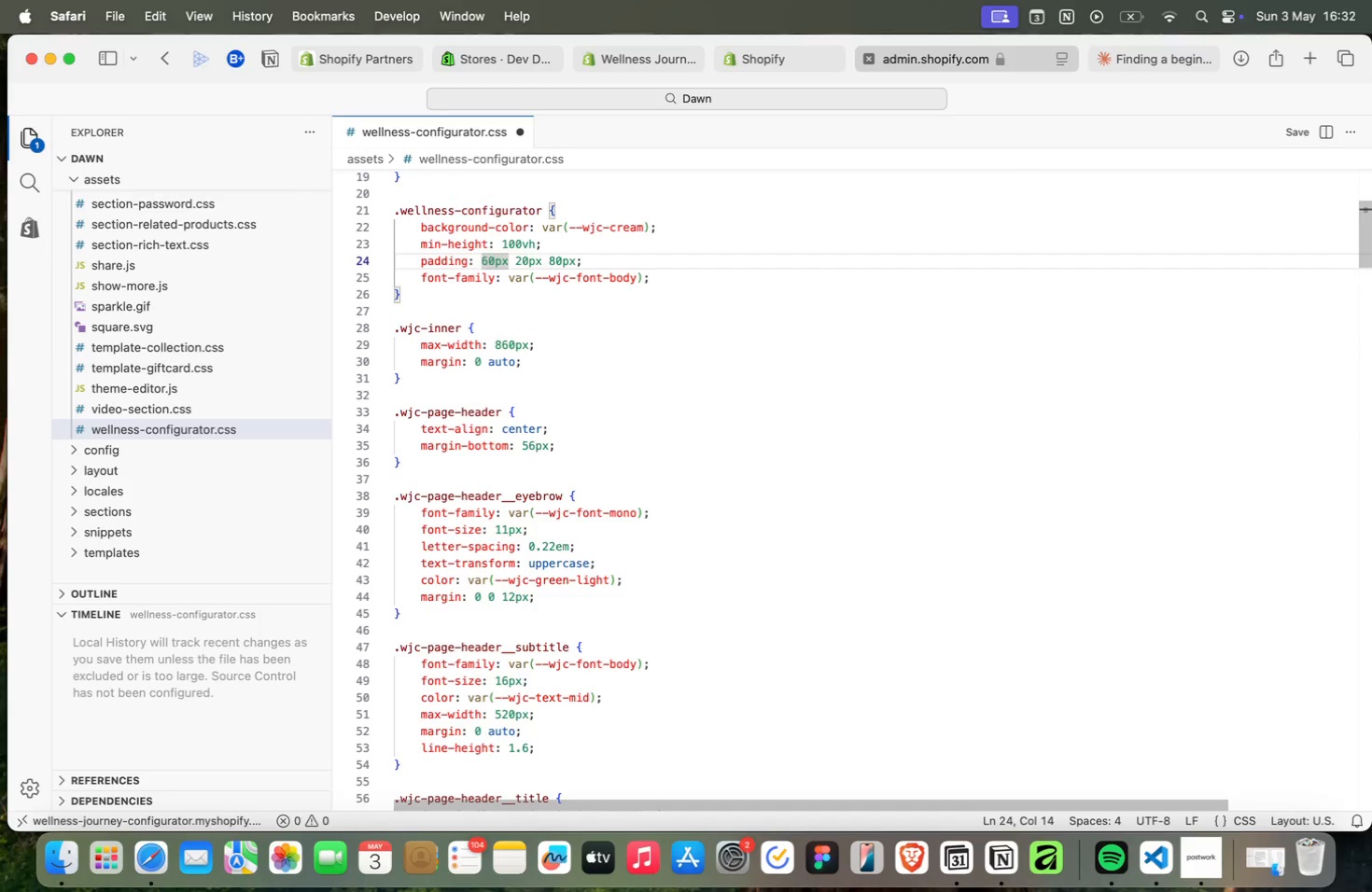 
key(ArrowUp)
 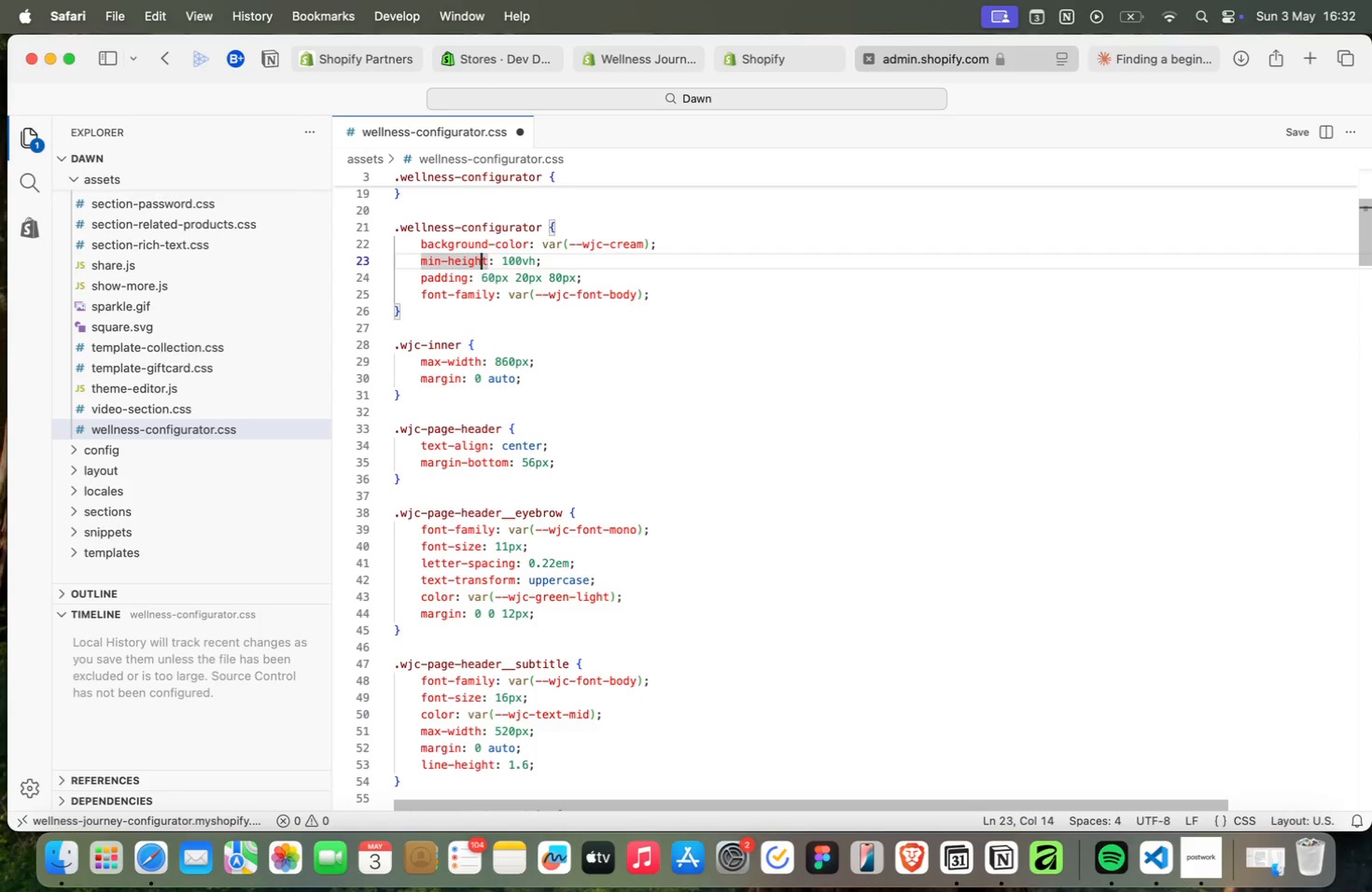 
key(ArrowDown)
 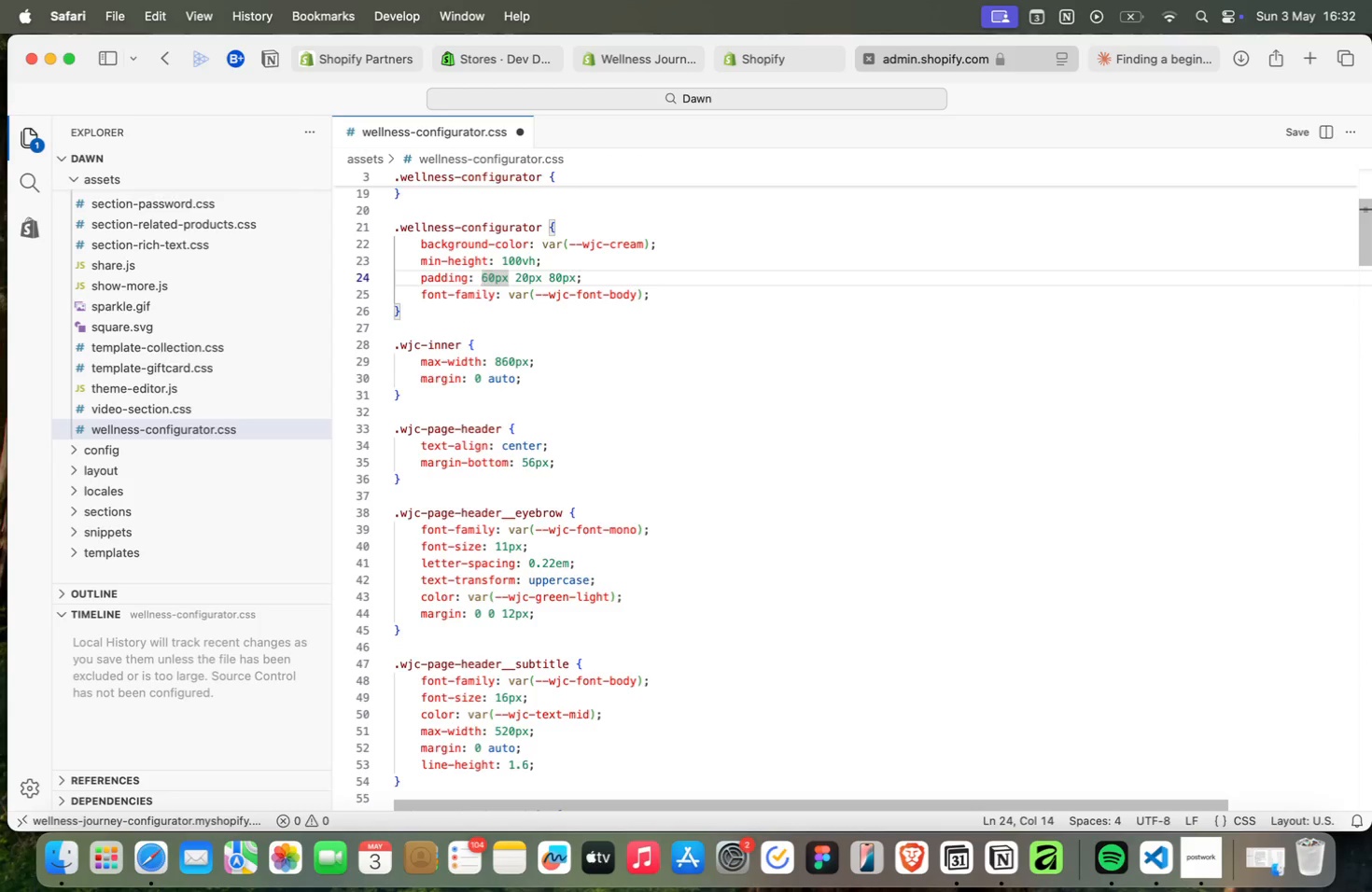 
key(ArrowDown)
 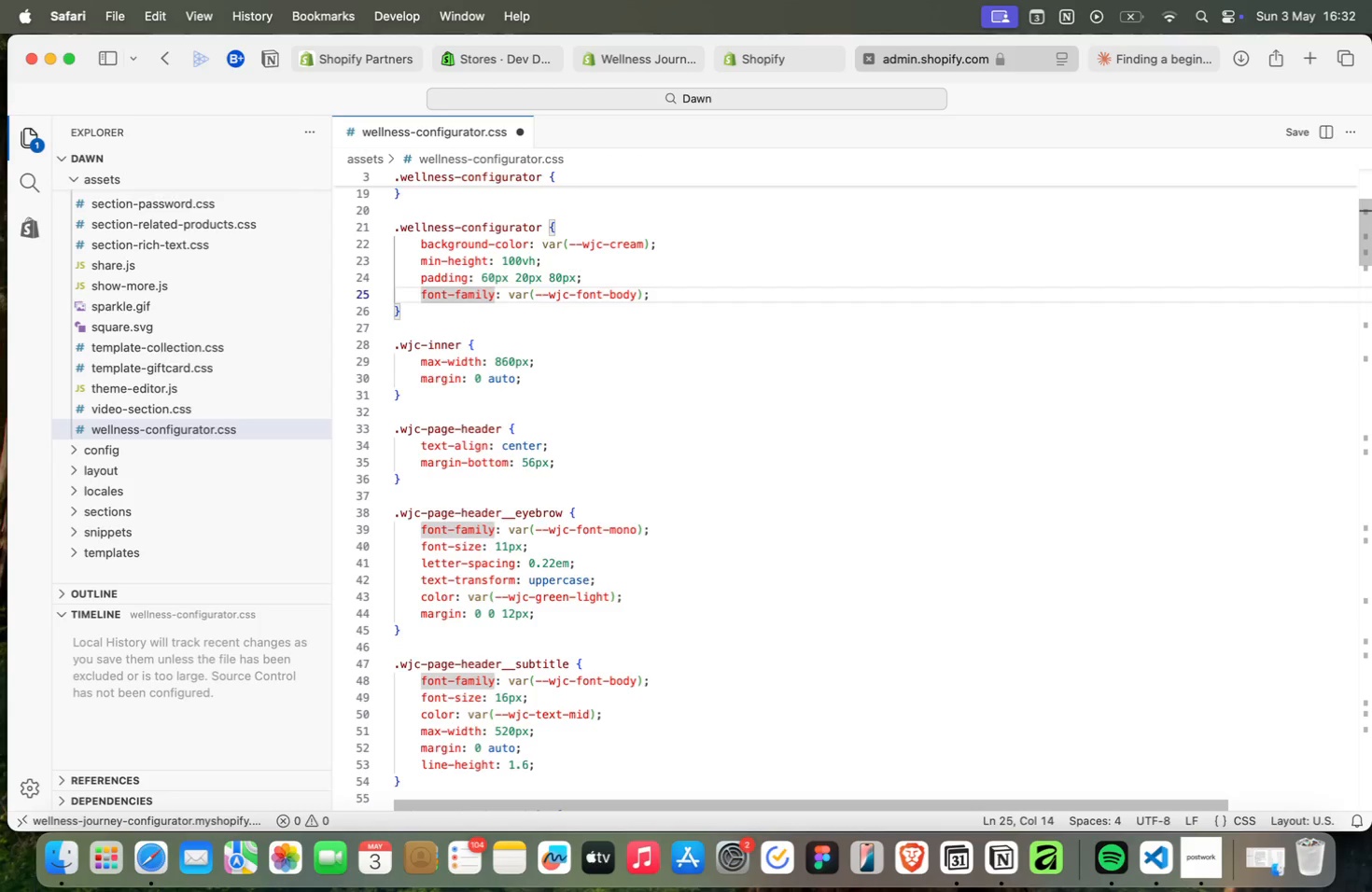 
key(ArrowDown)
 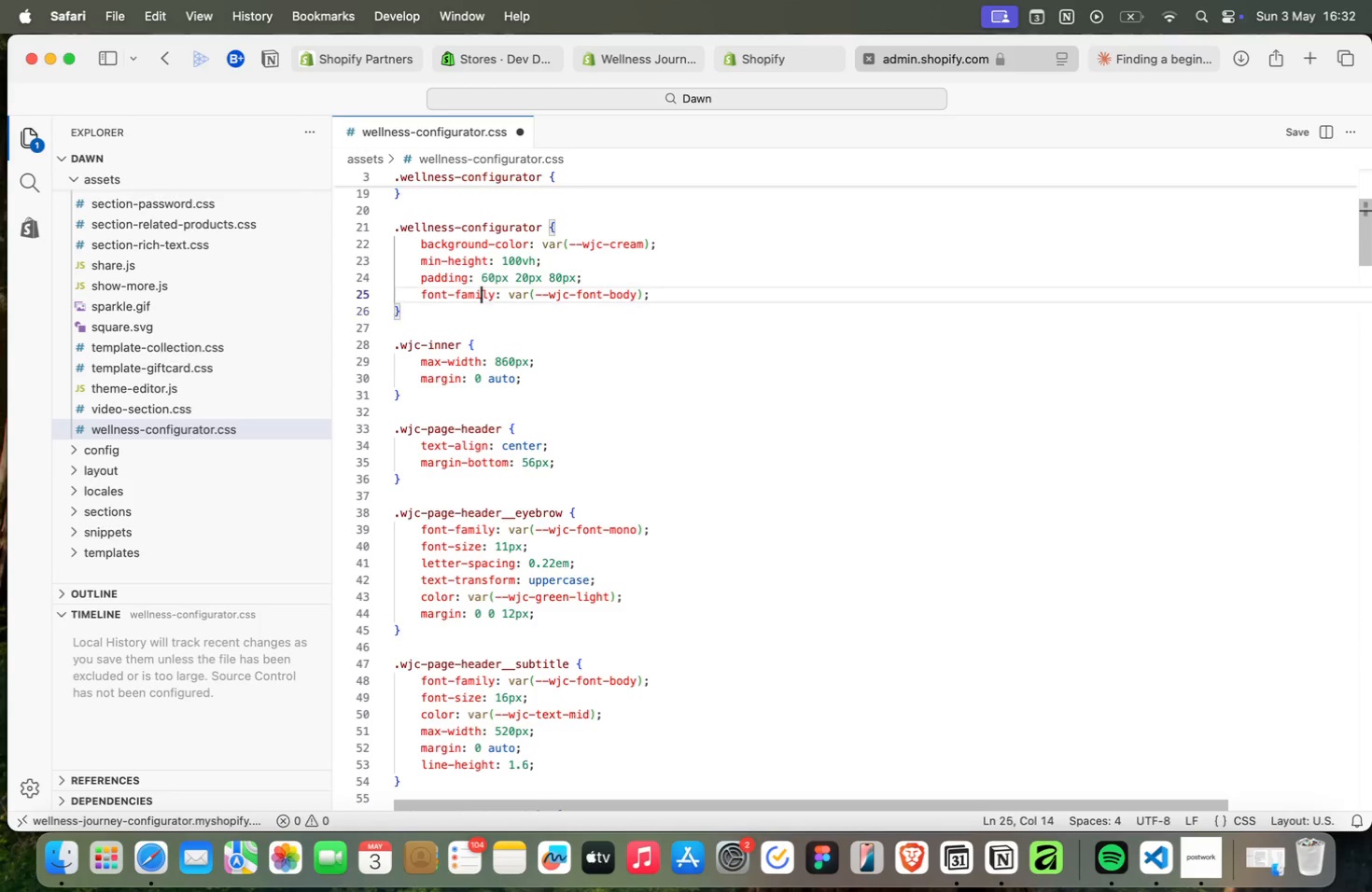 
key(ArrowUp)
 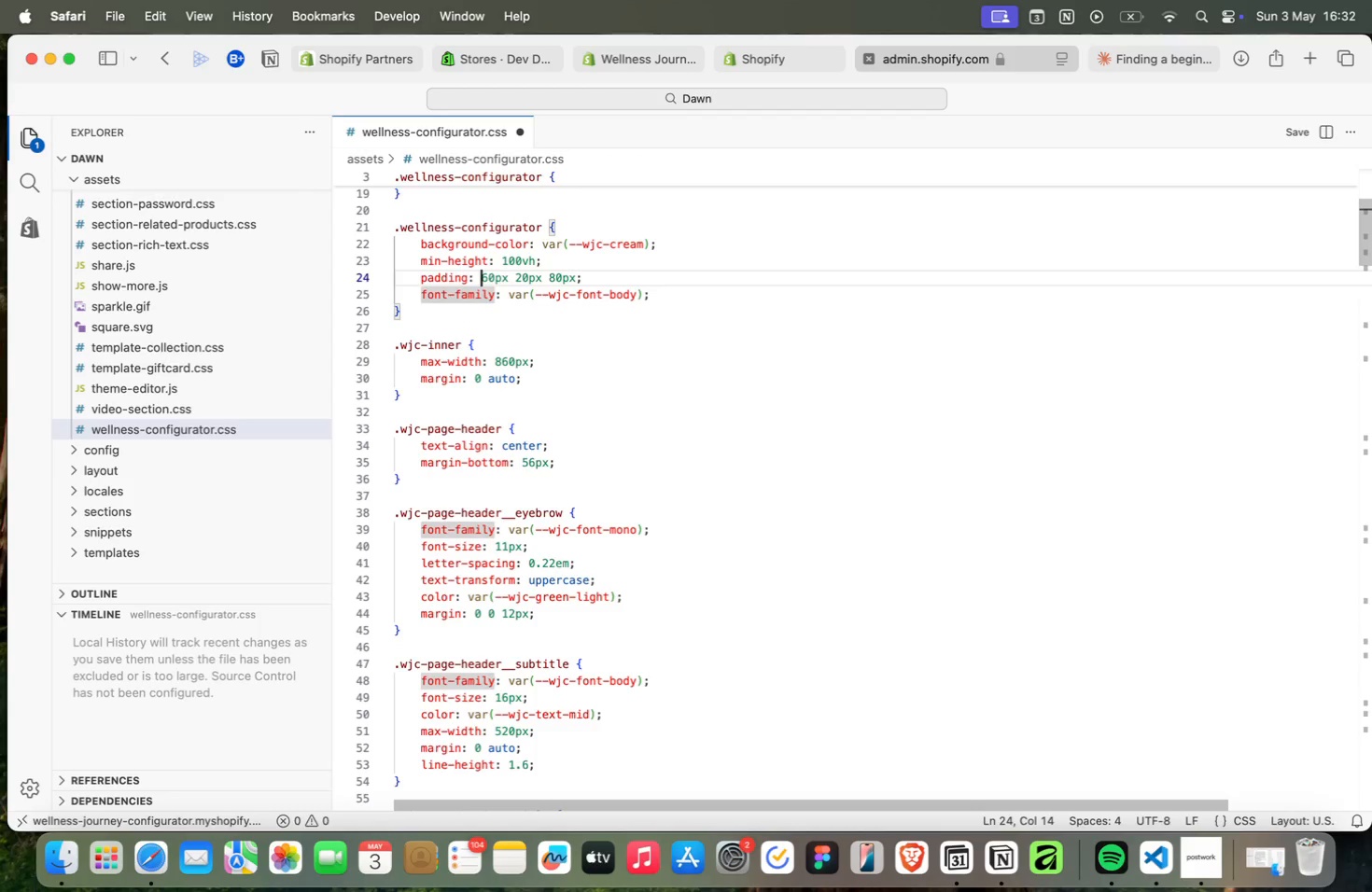 
key(ArrowUp)
 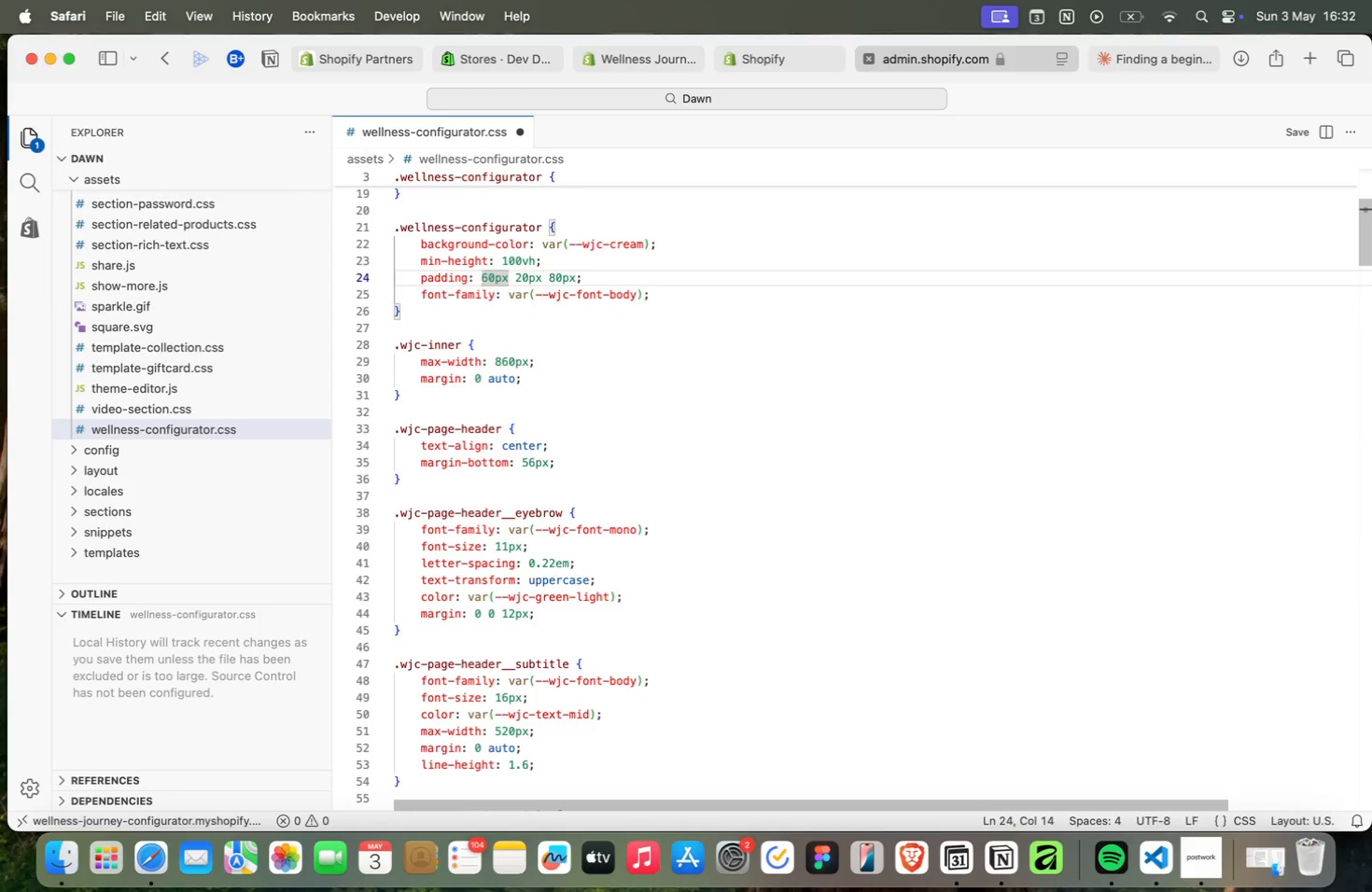 
key(ArrowUp)
 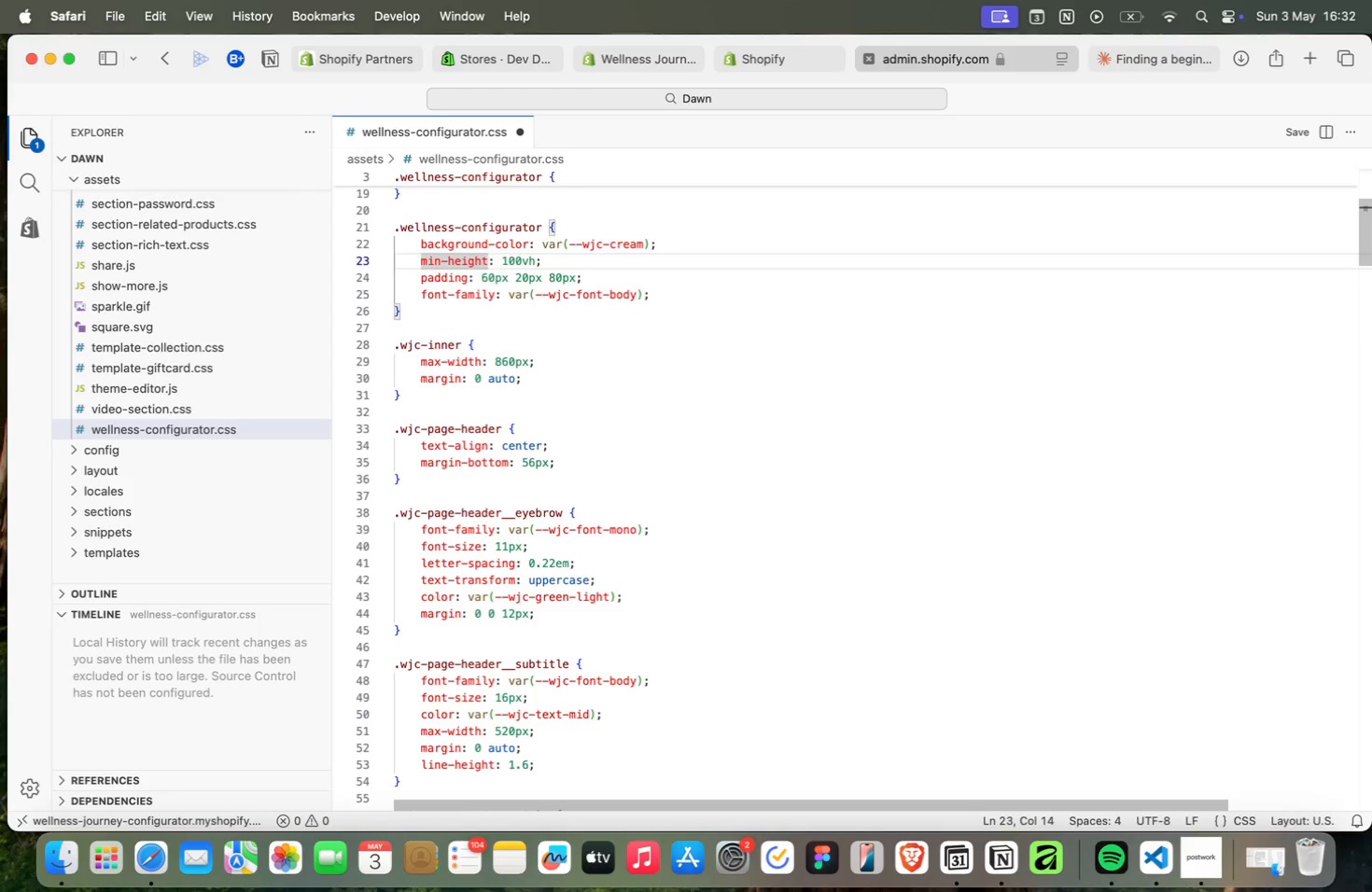 
key(ArrowUp)
 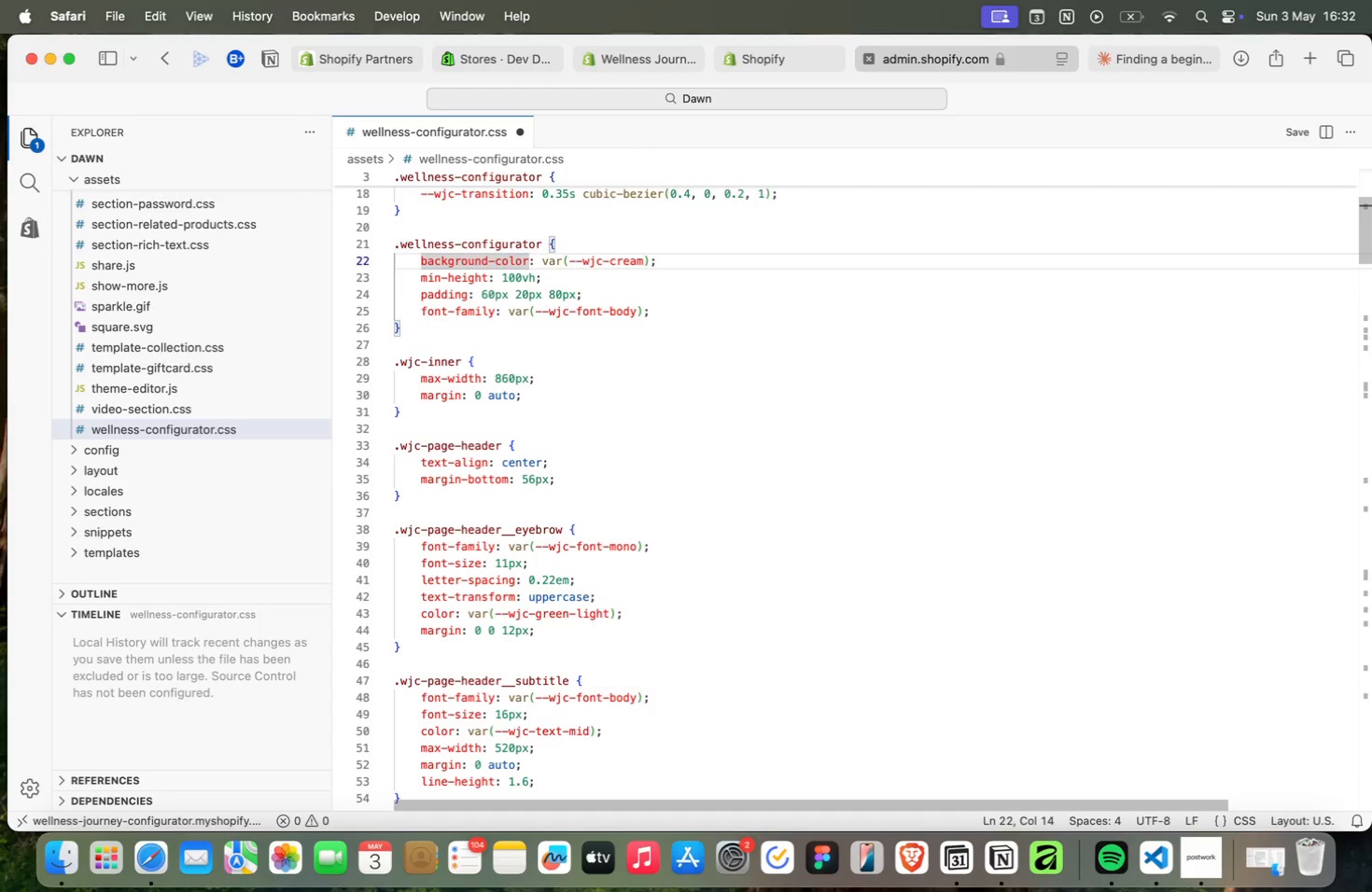 
key(ArrowUp)
 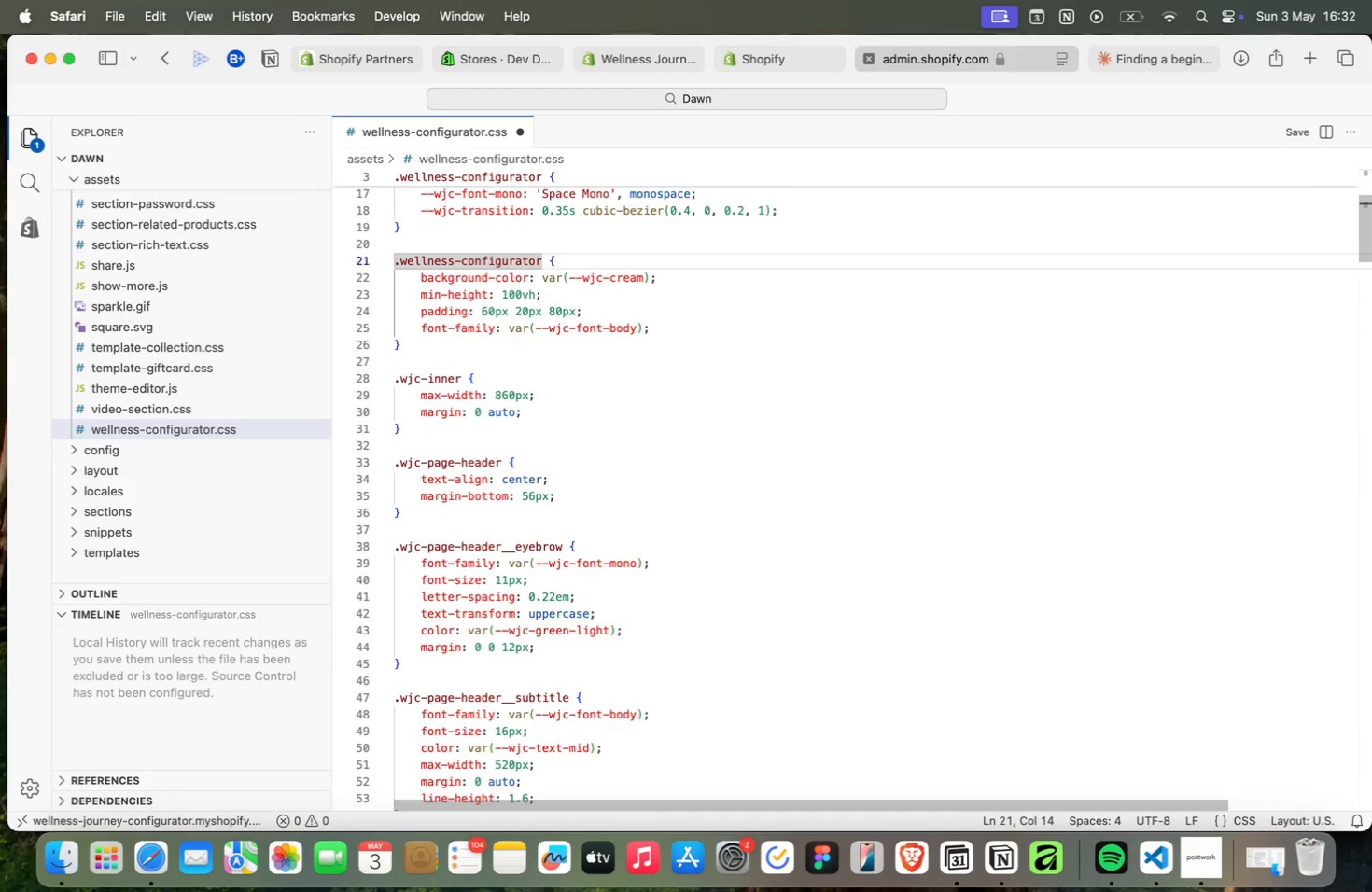 
key(ArrowUp)
 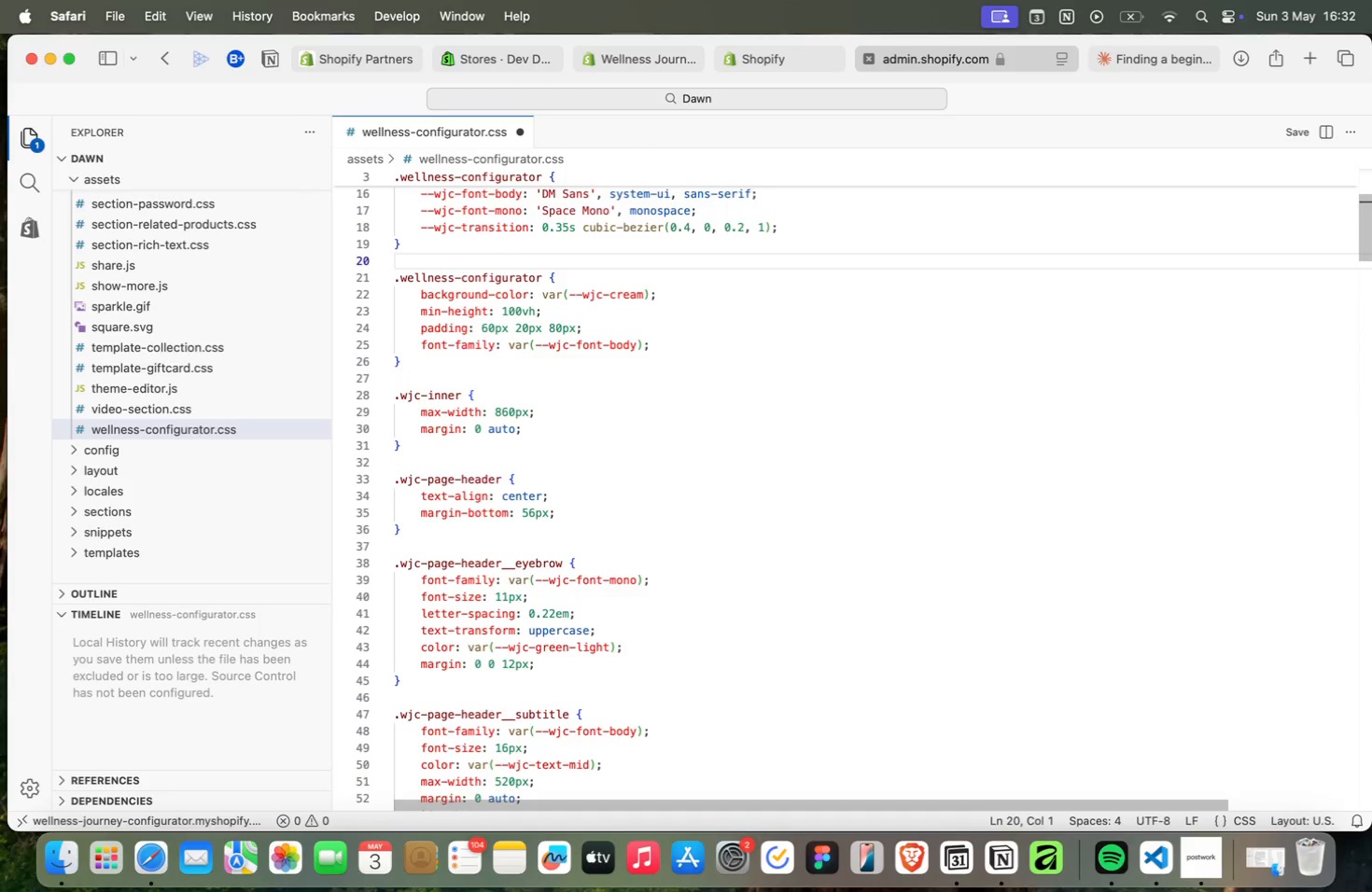 
key(ArrowUp)
 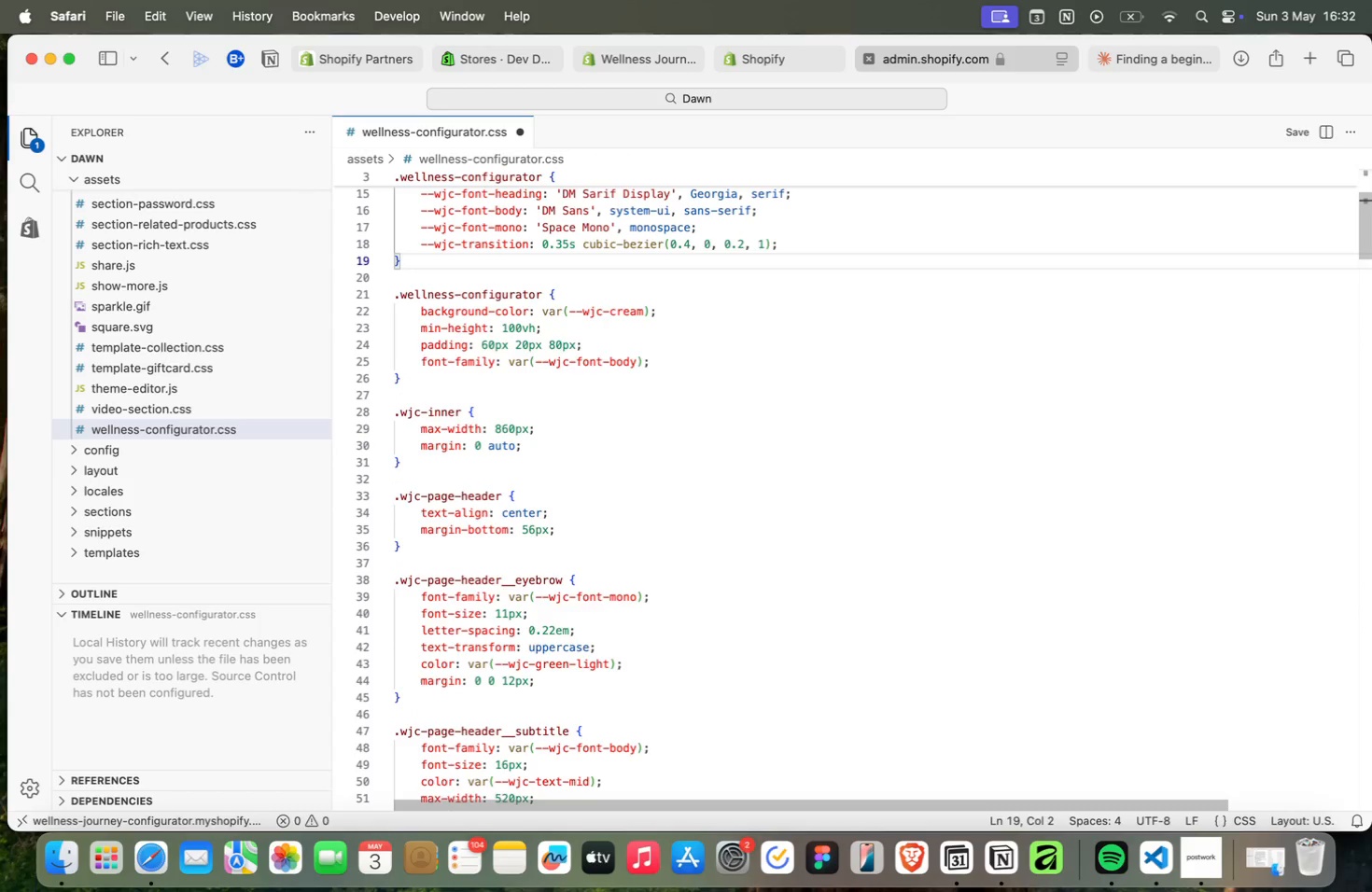 
key(ArrowDown)
 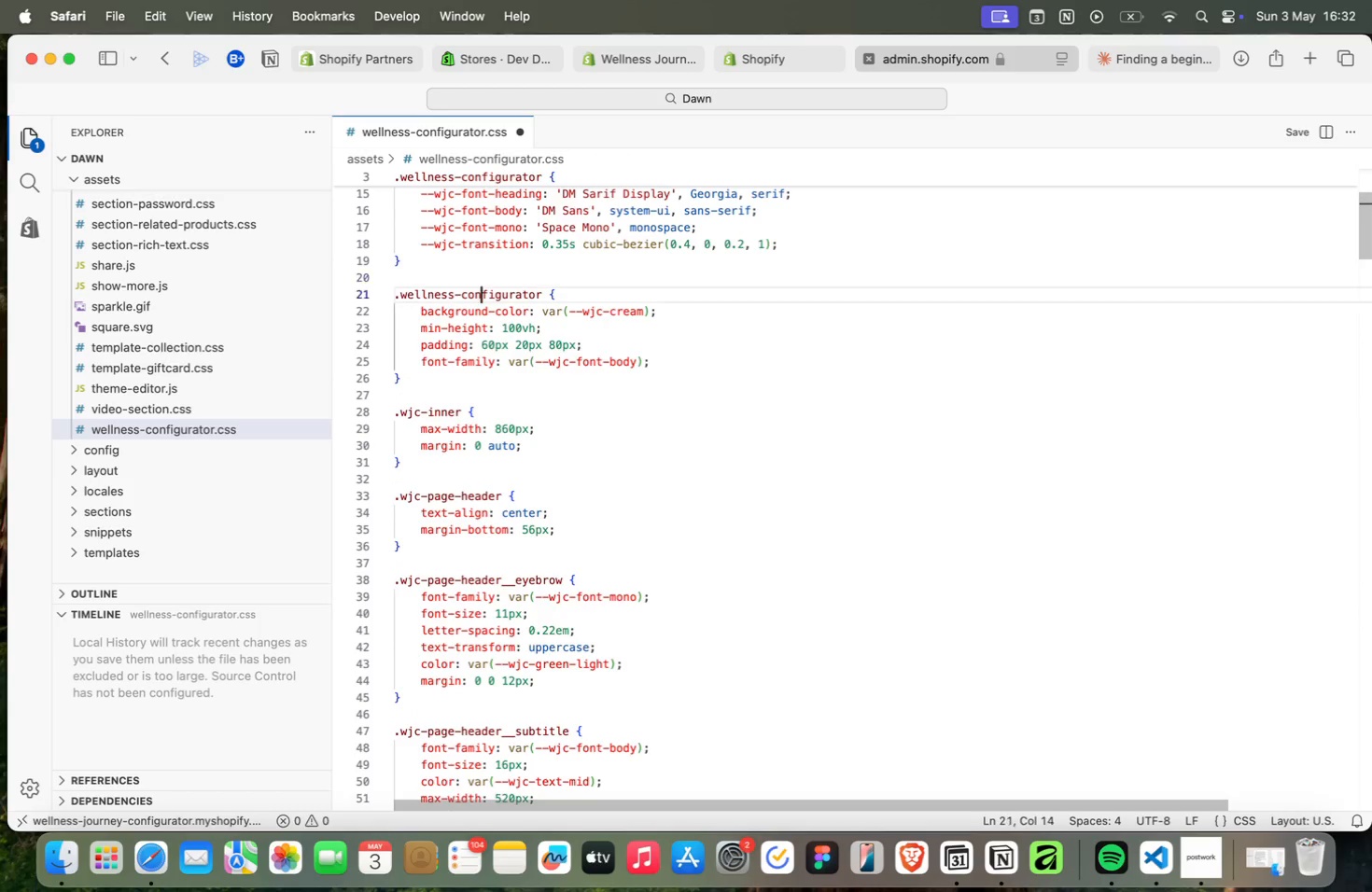 
key(ArrowDown)
 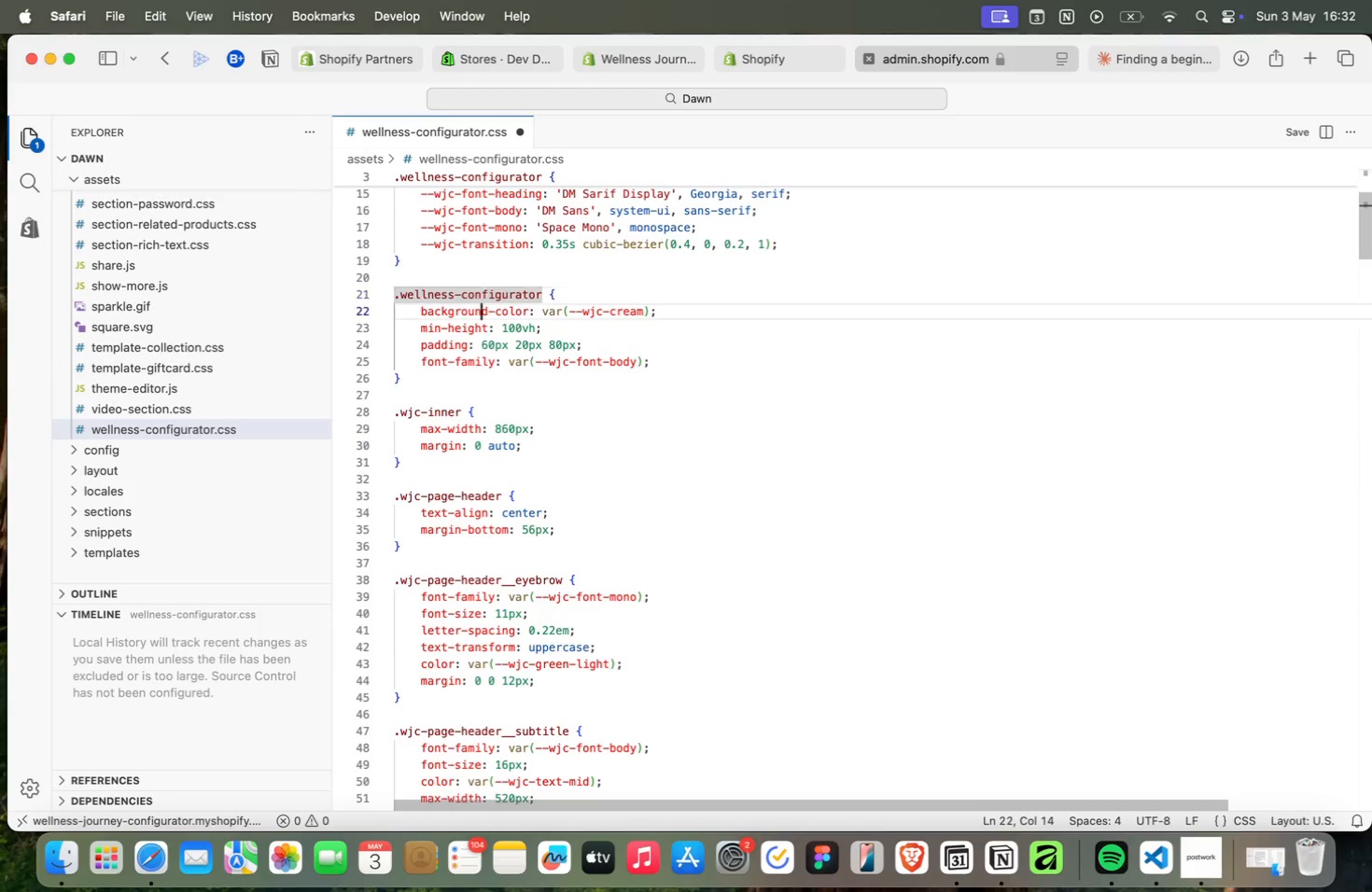 
key(ArrowDown)
 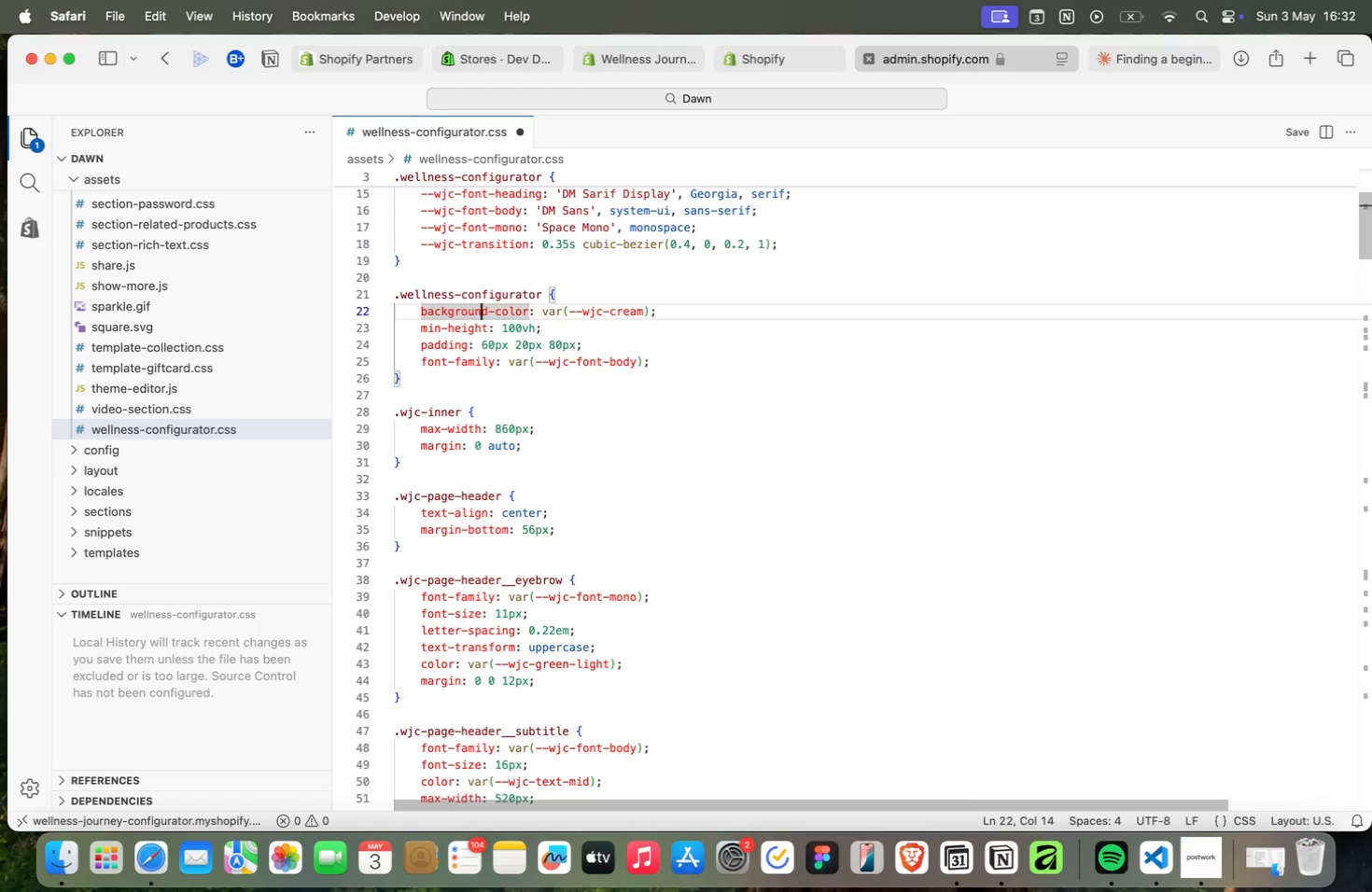 
key(ArrowDown)
 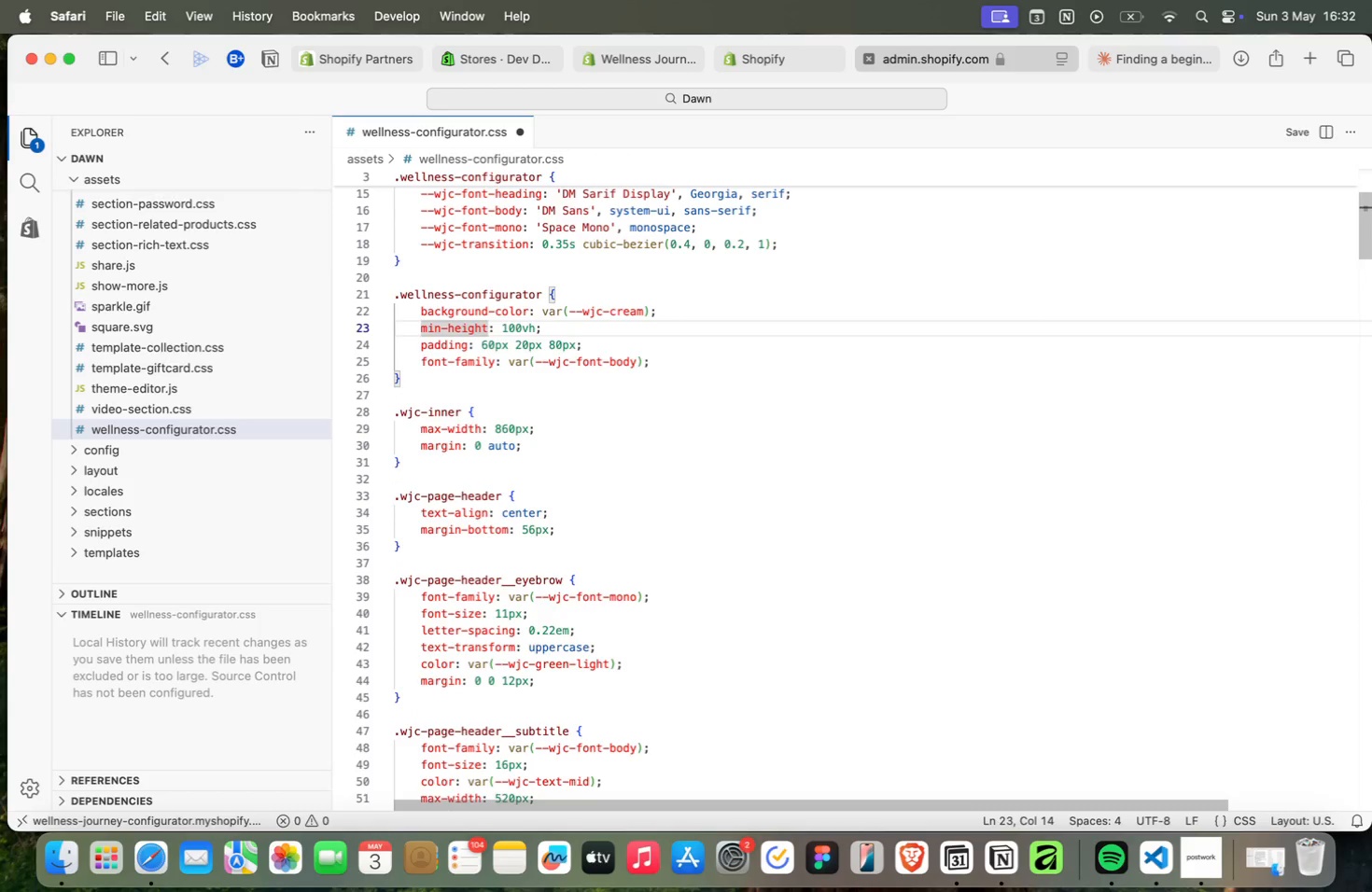 
key(ArrowDown)
 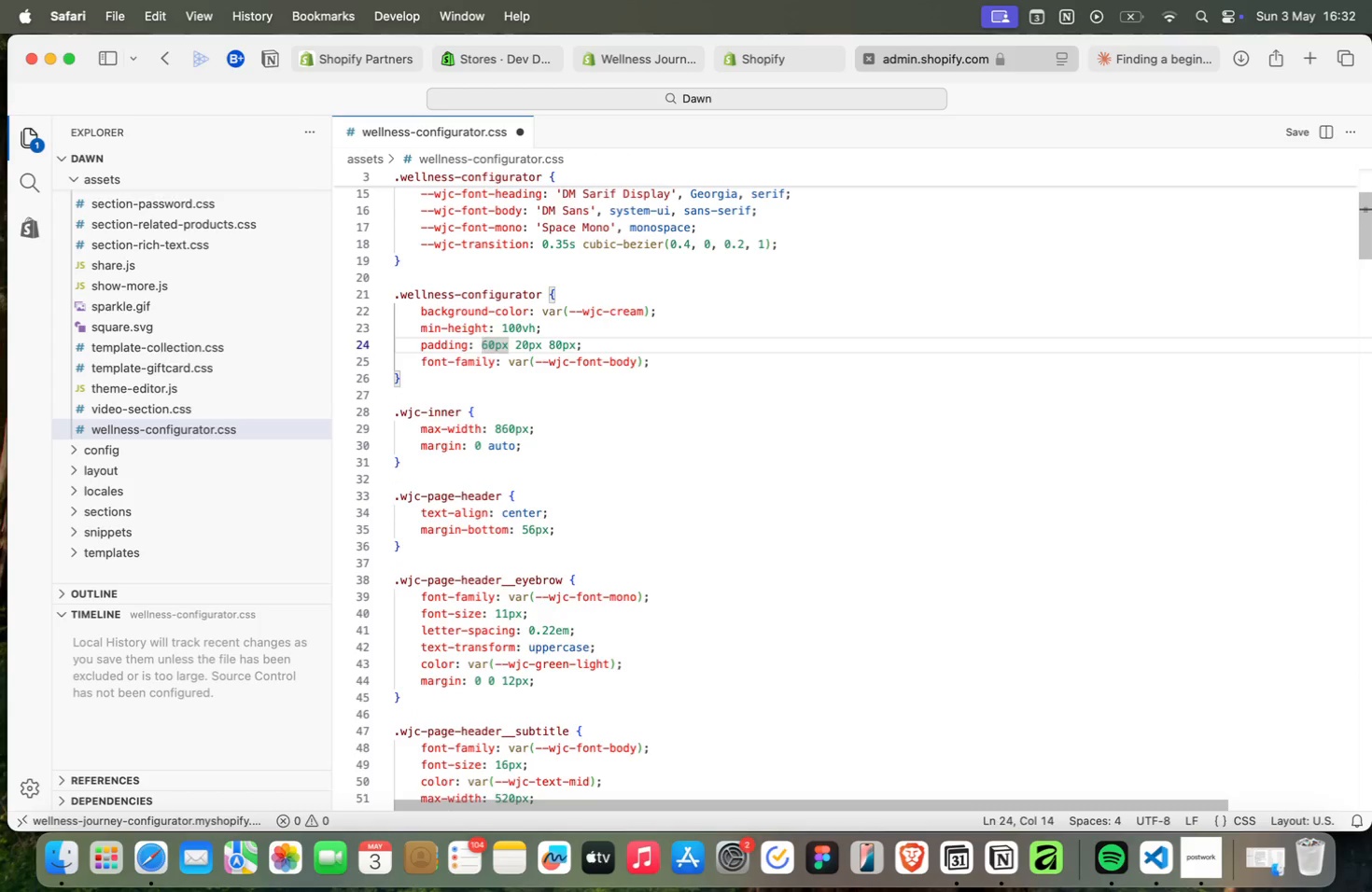 
key(ArrowDown)
 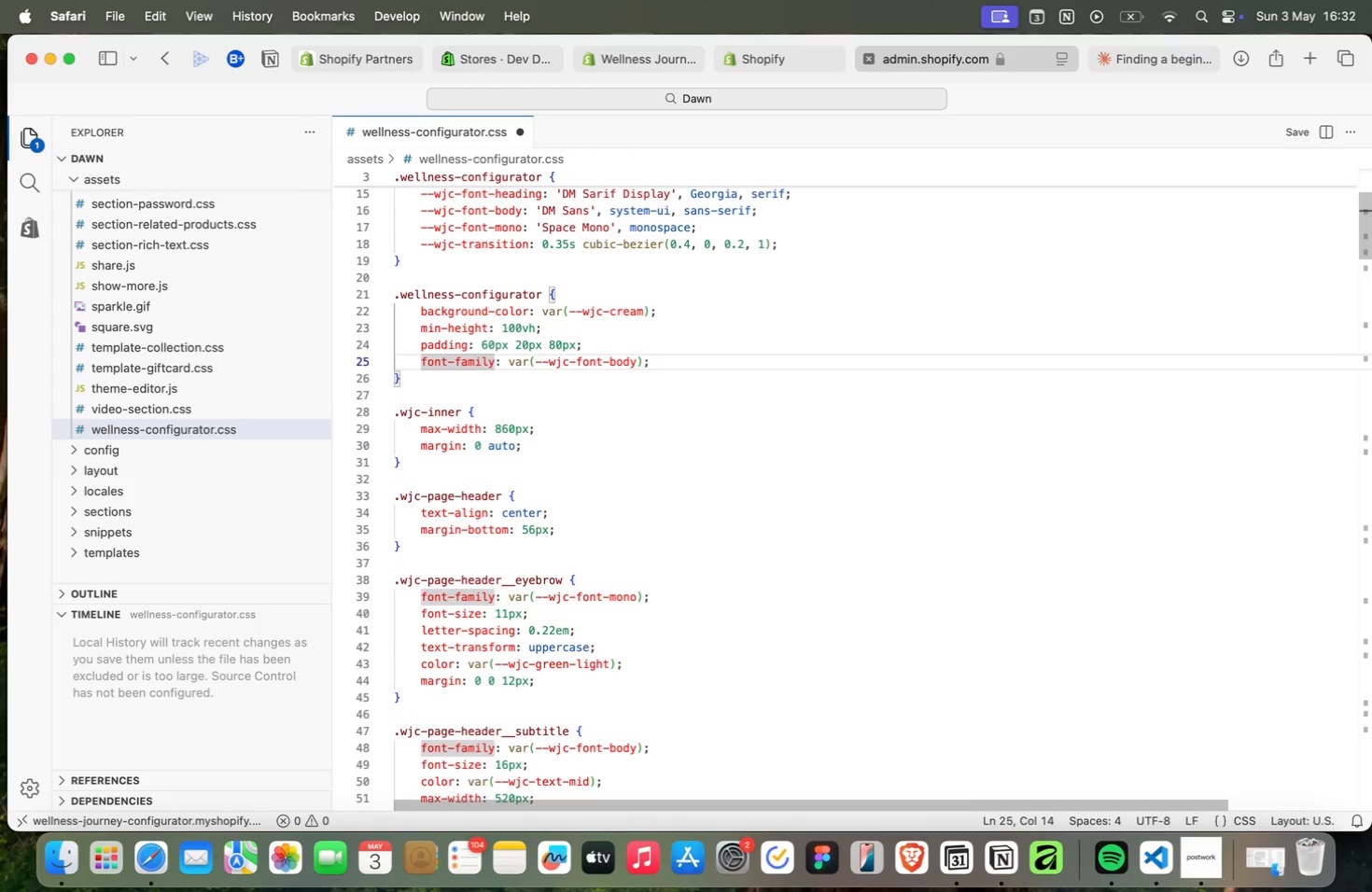 
key(ArrowDown)
 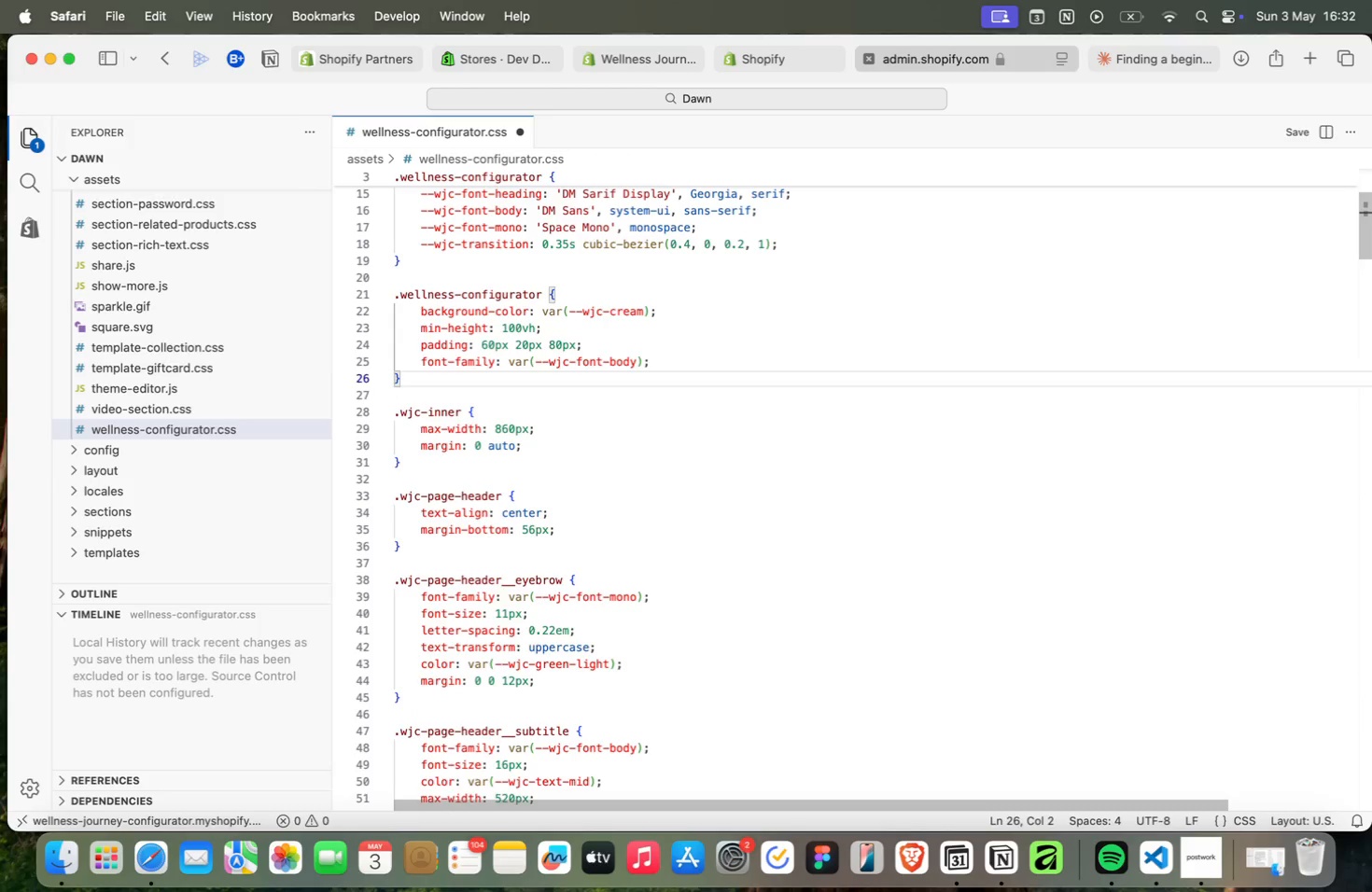 
key(ArrowDown)
 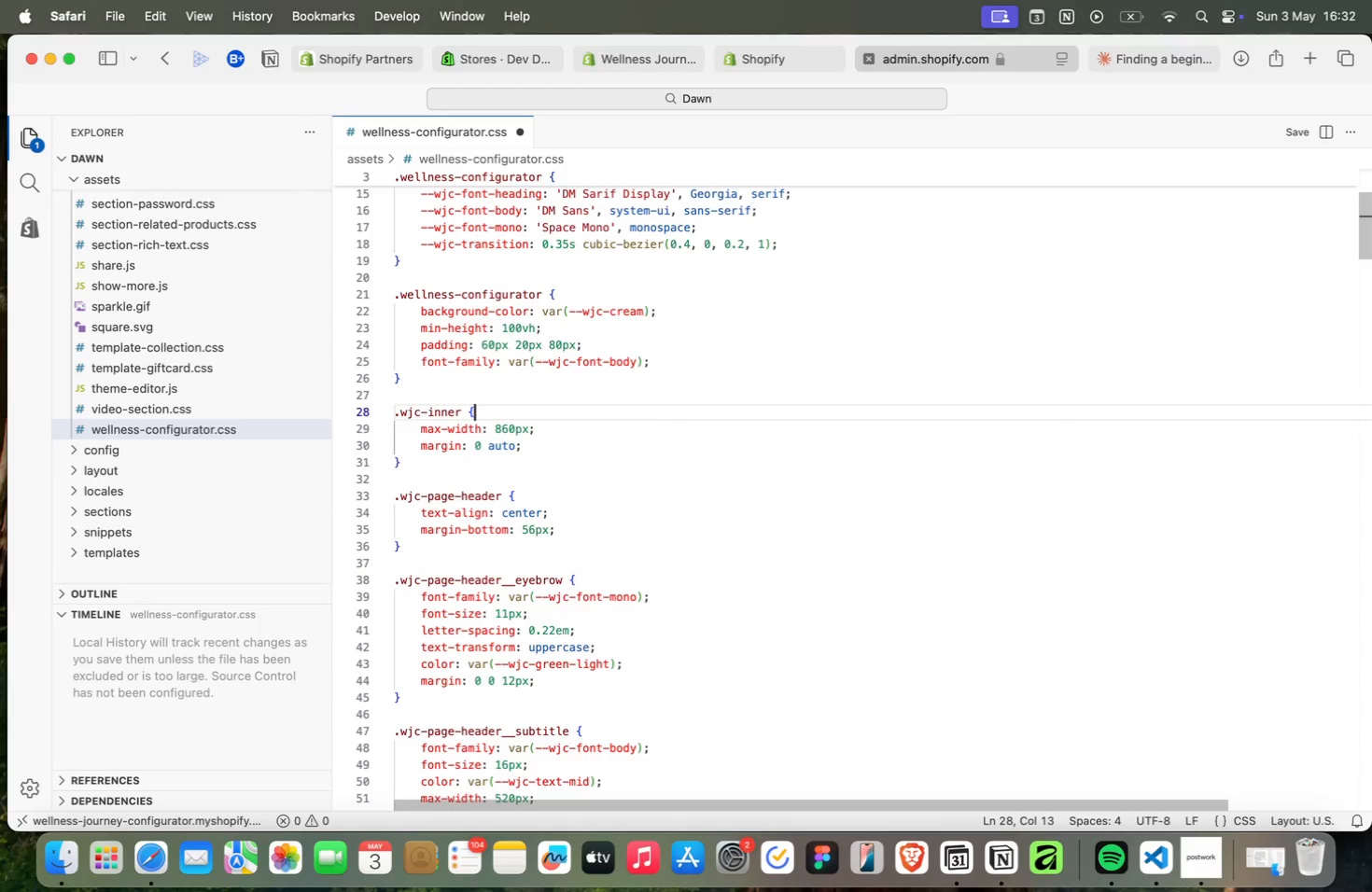 
key(ArrowDown)
 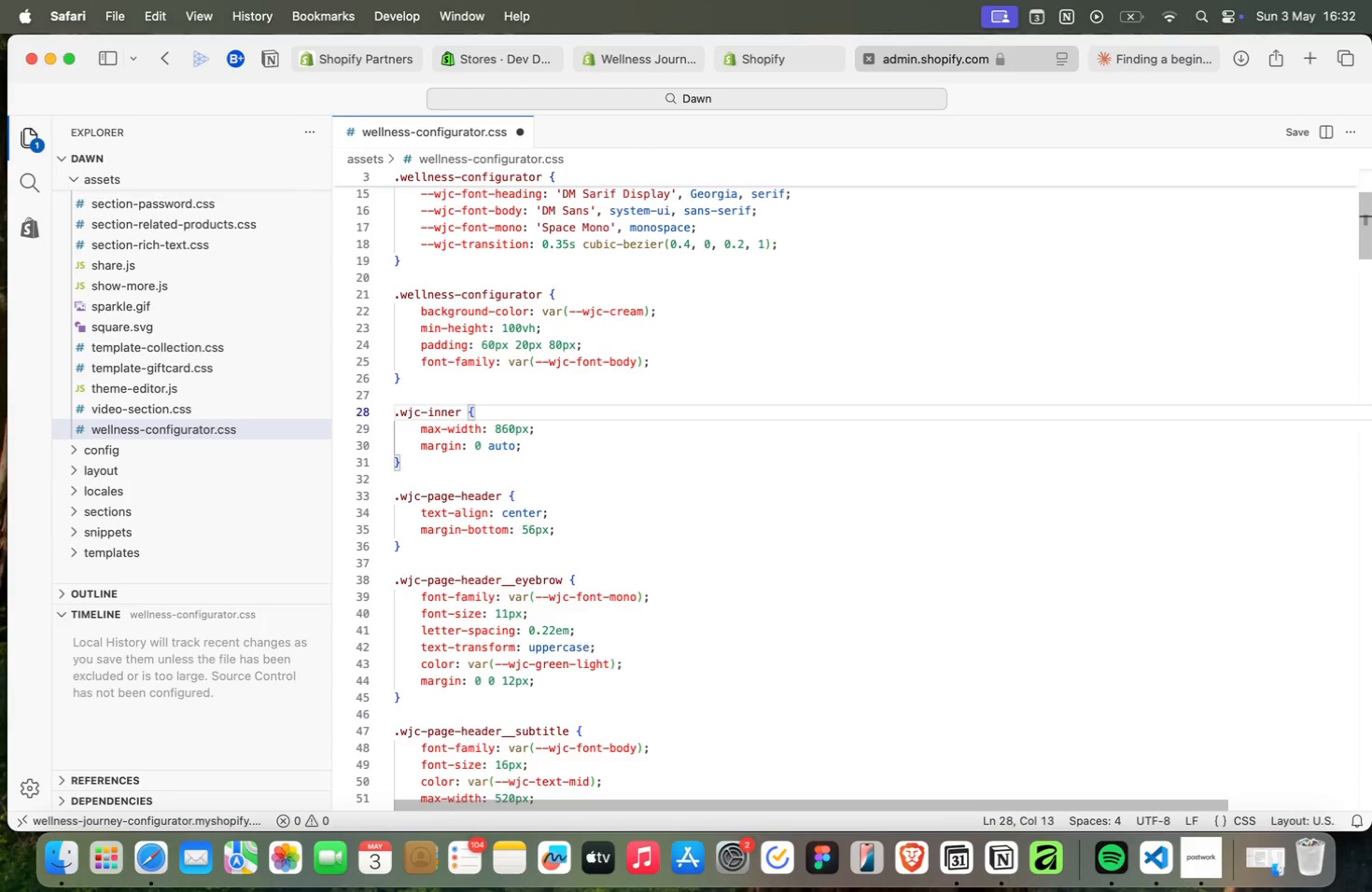 
key(ArrowUp)
 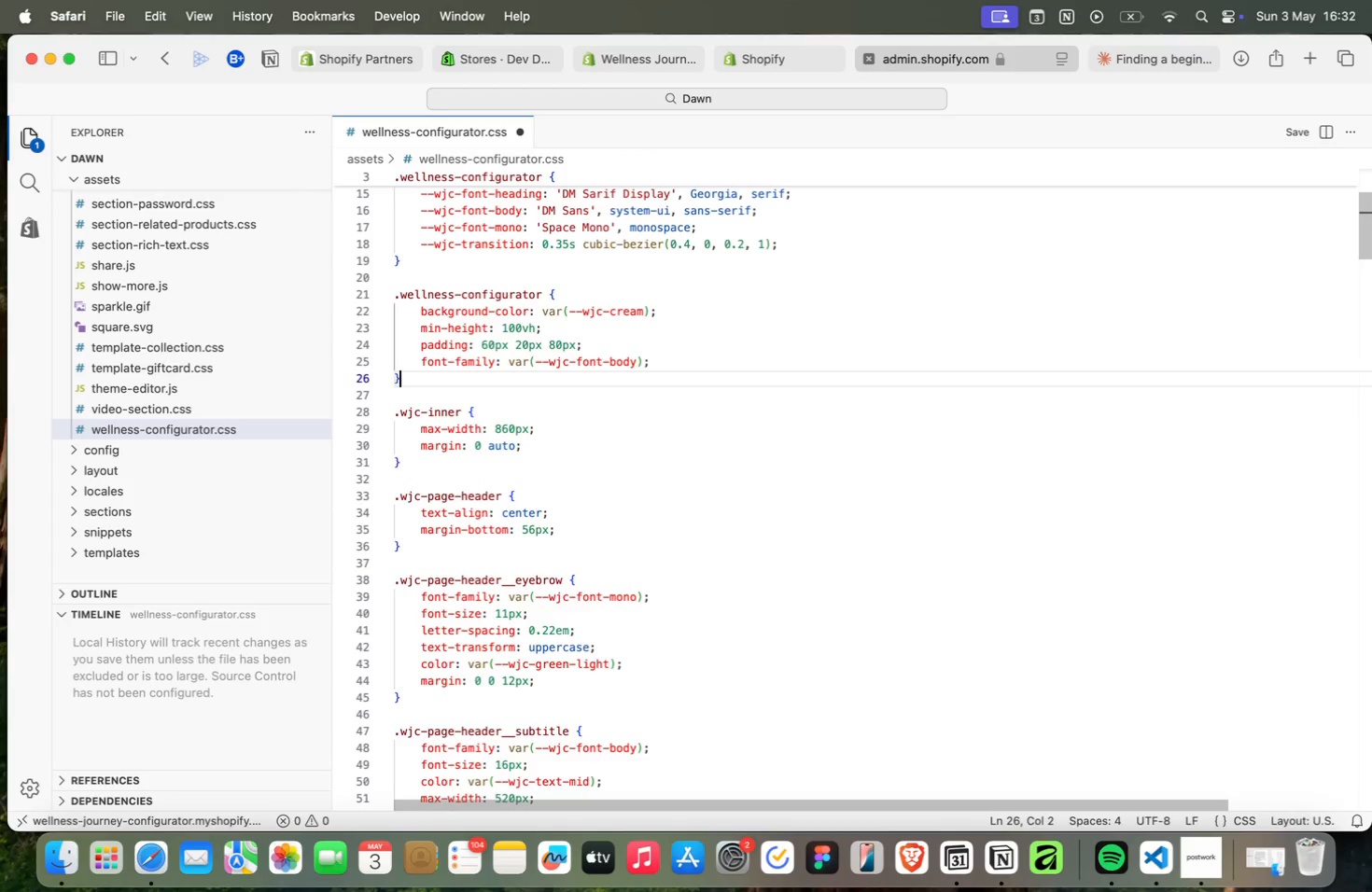 
key(ArrowUp)
 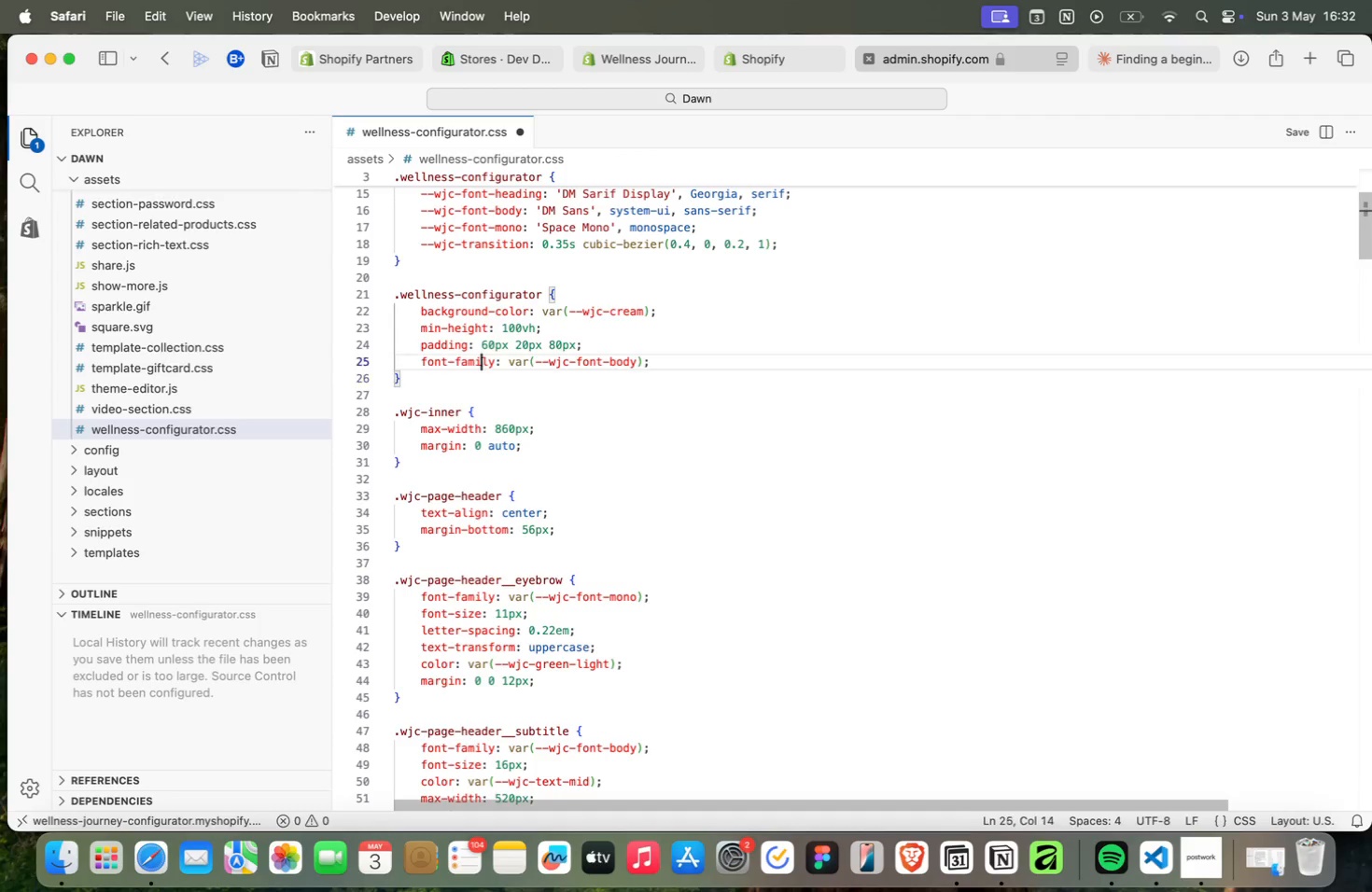 
key(ArrowUp)
 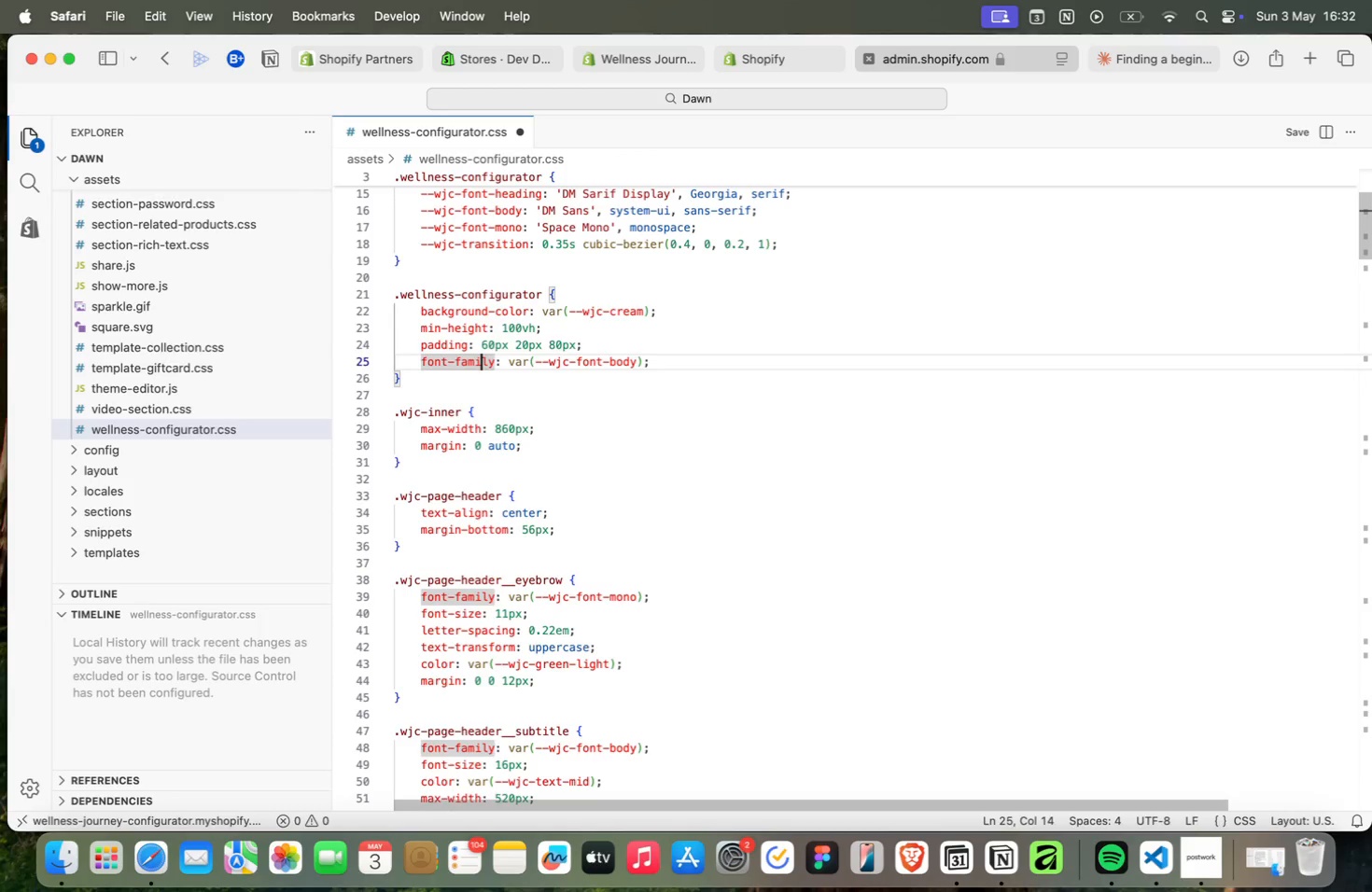 
key(ArrowUp)
 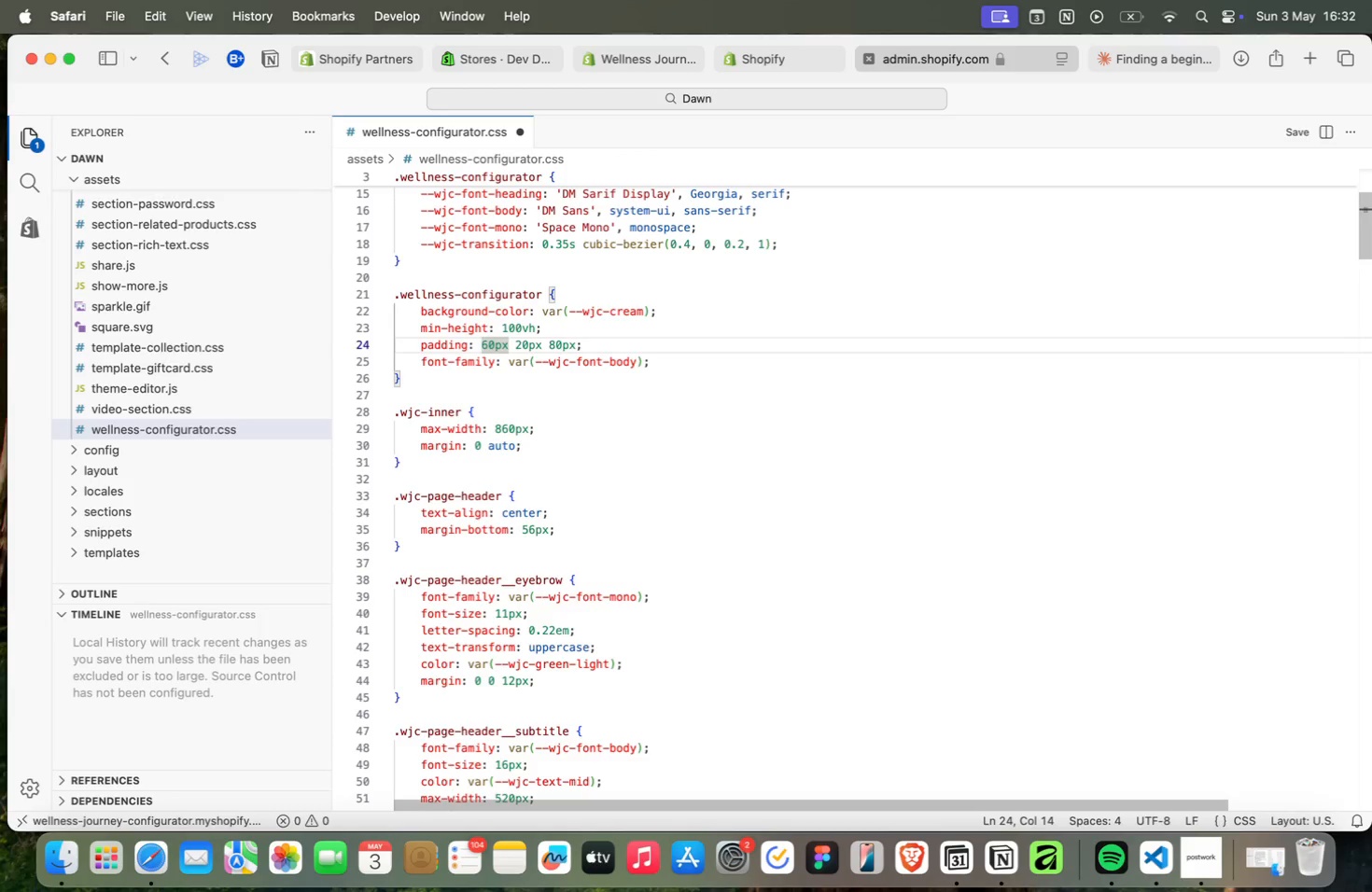 
key(ArrowUp)
 